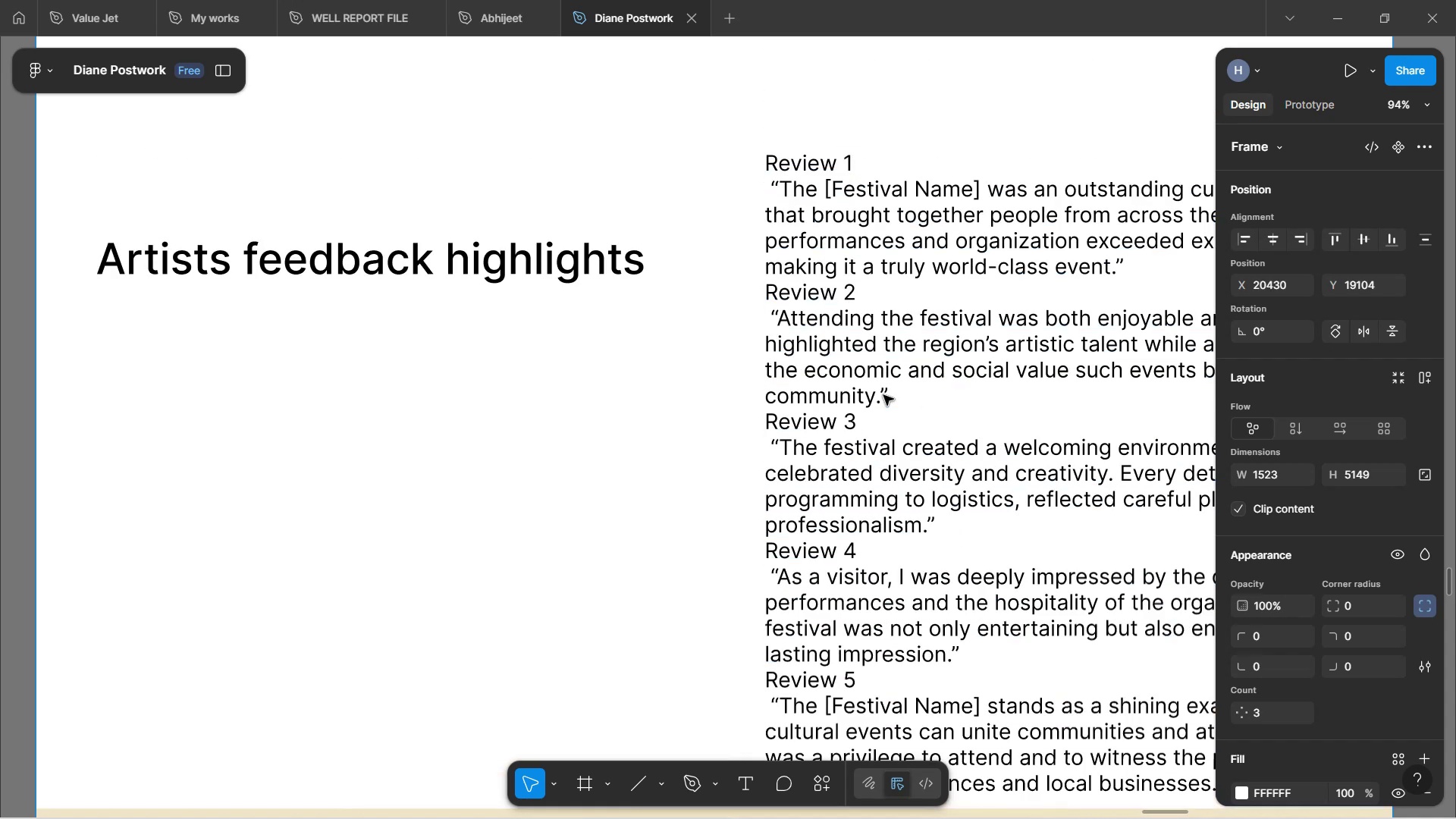 
double_click([940, 481])
 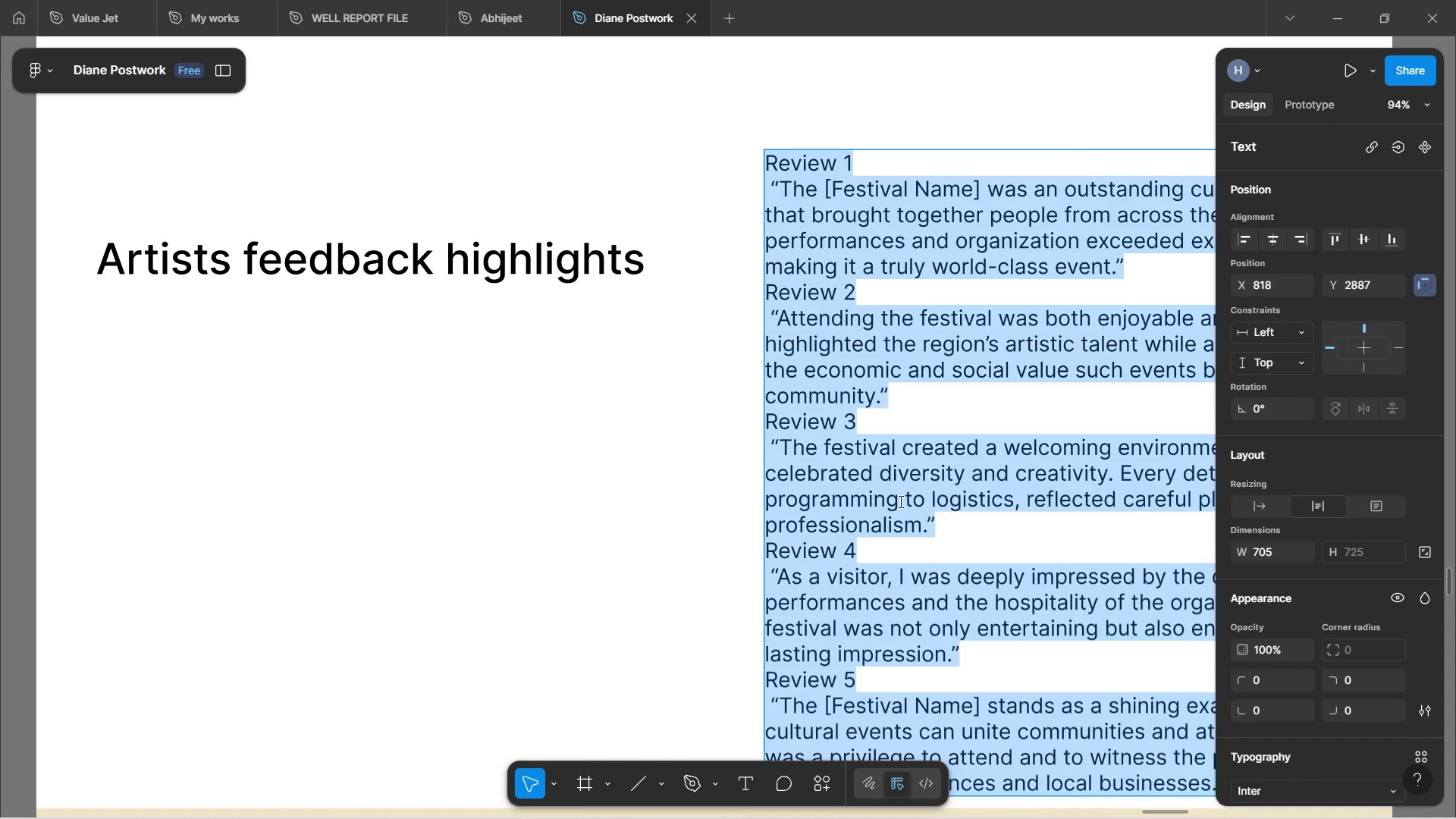 
scroll: coordinate [899, 501], scroll_direction: down, amount: 1.0
 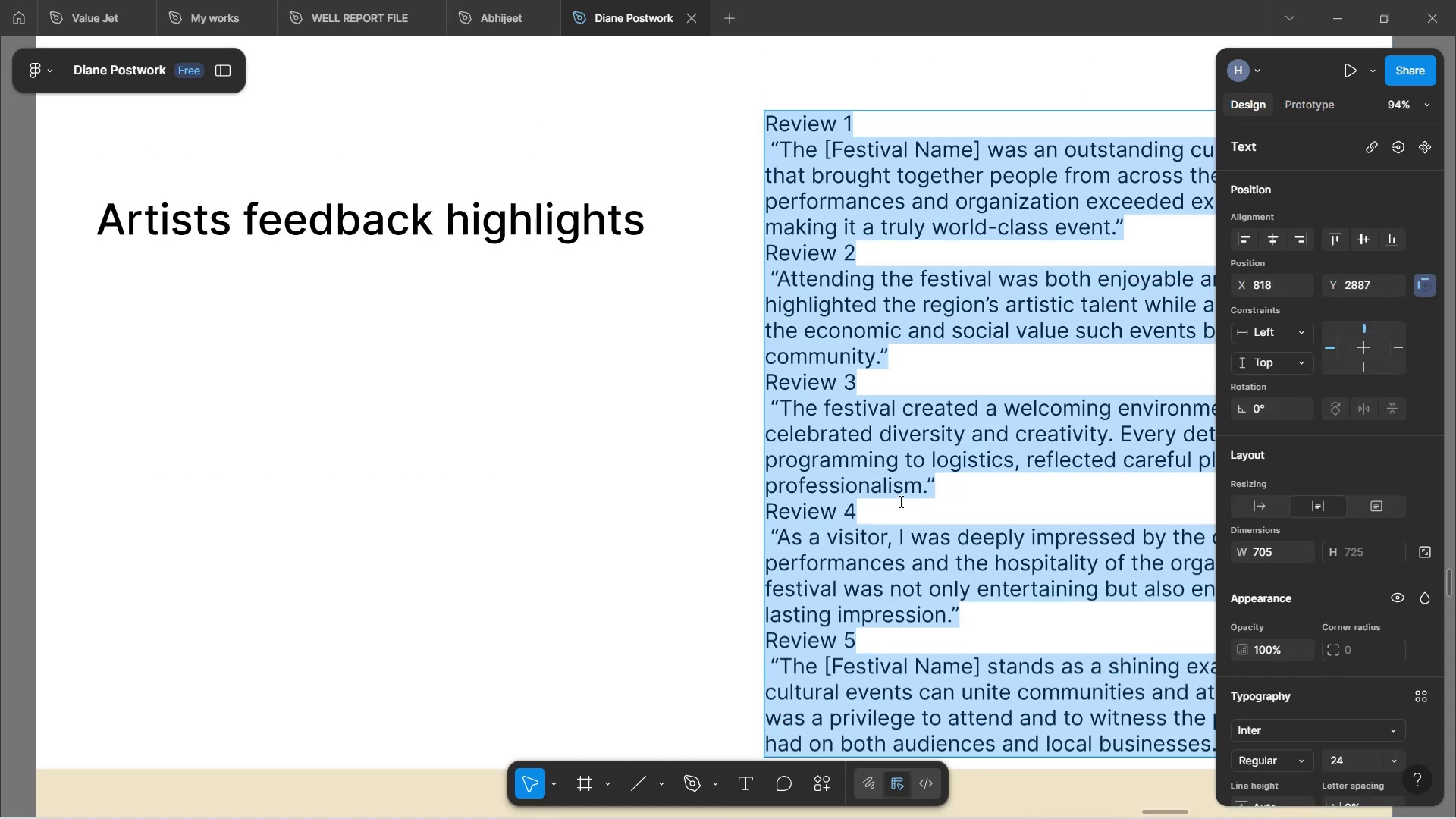 
left_click([899, 501])
 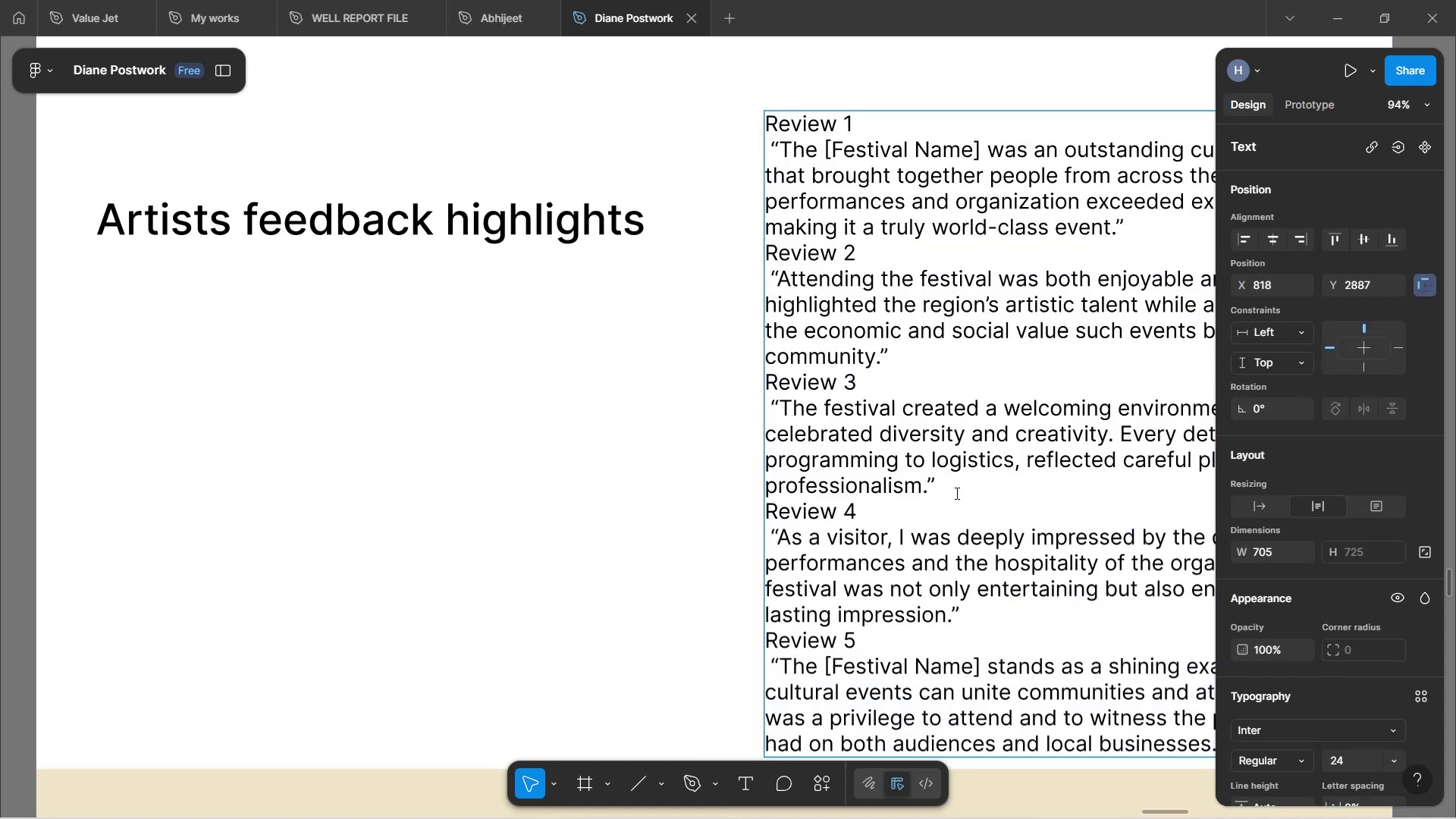 
left_click_drag(start_coordinate=[956, 490], to_coordinate=[791, 416])
 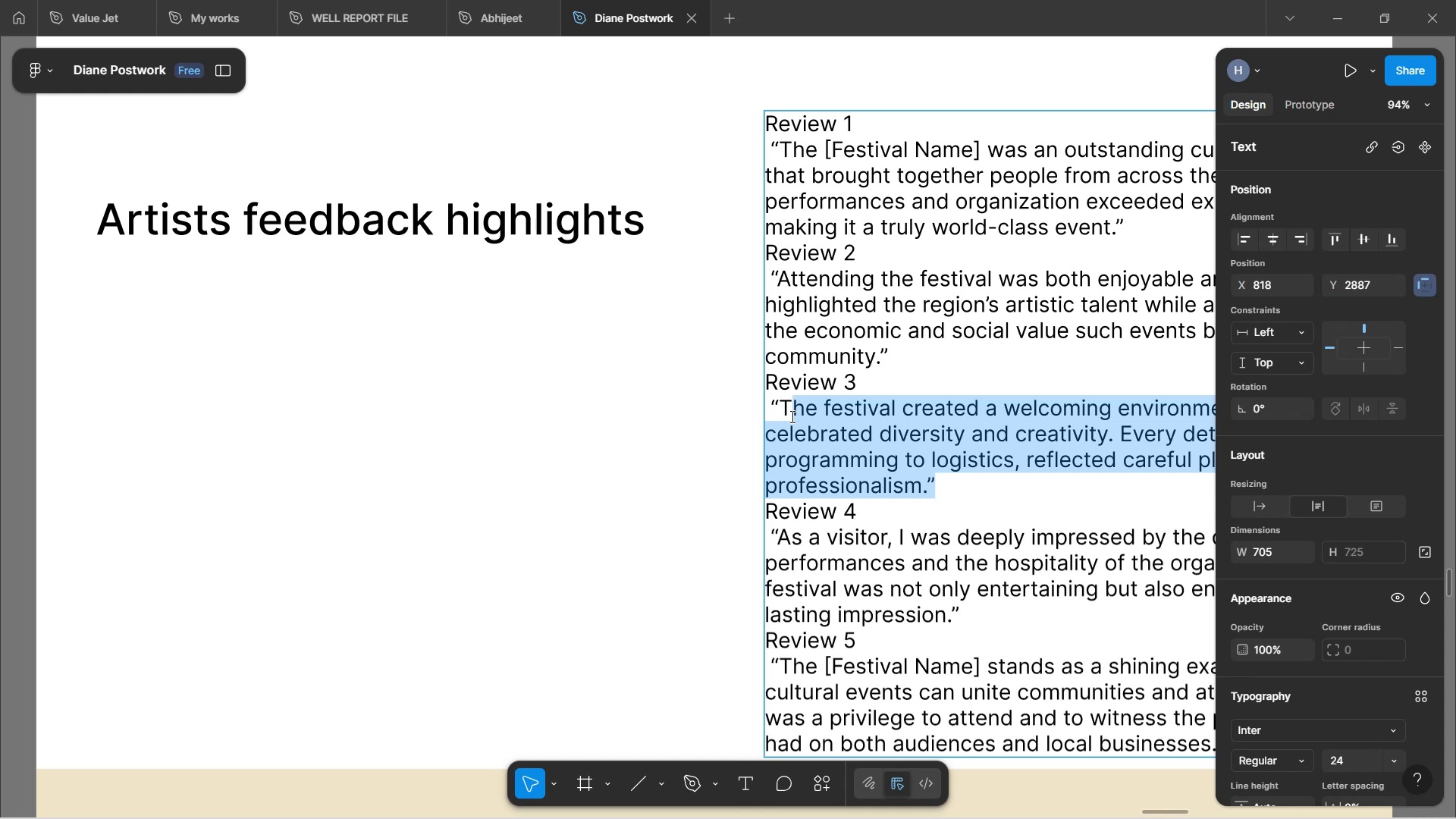 
wait(29.52)
 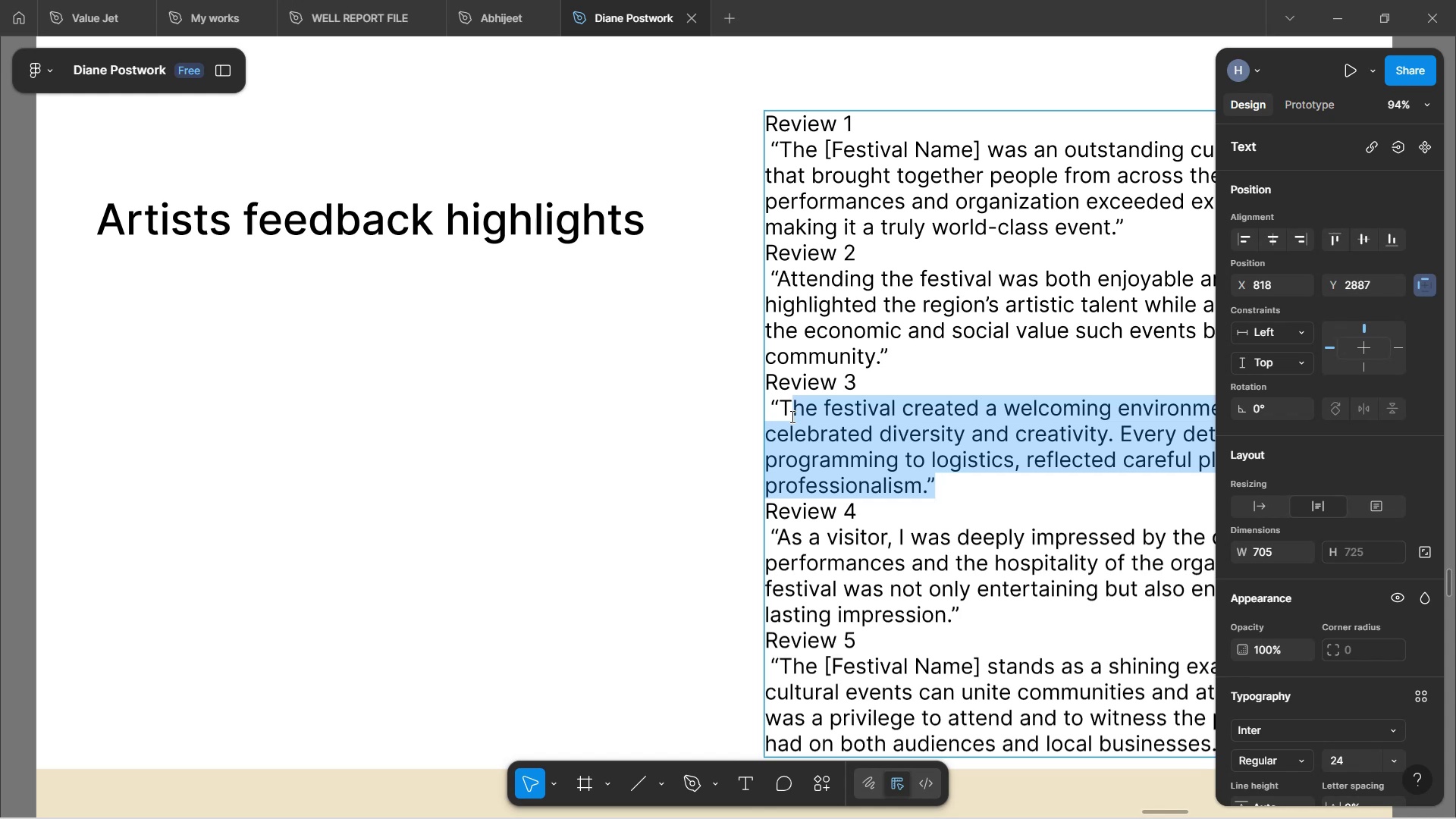 
key(Shift+ArrowLeft)
 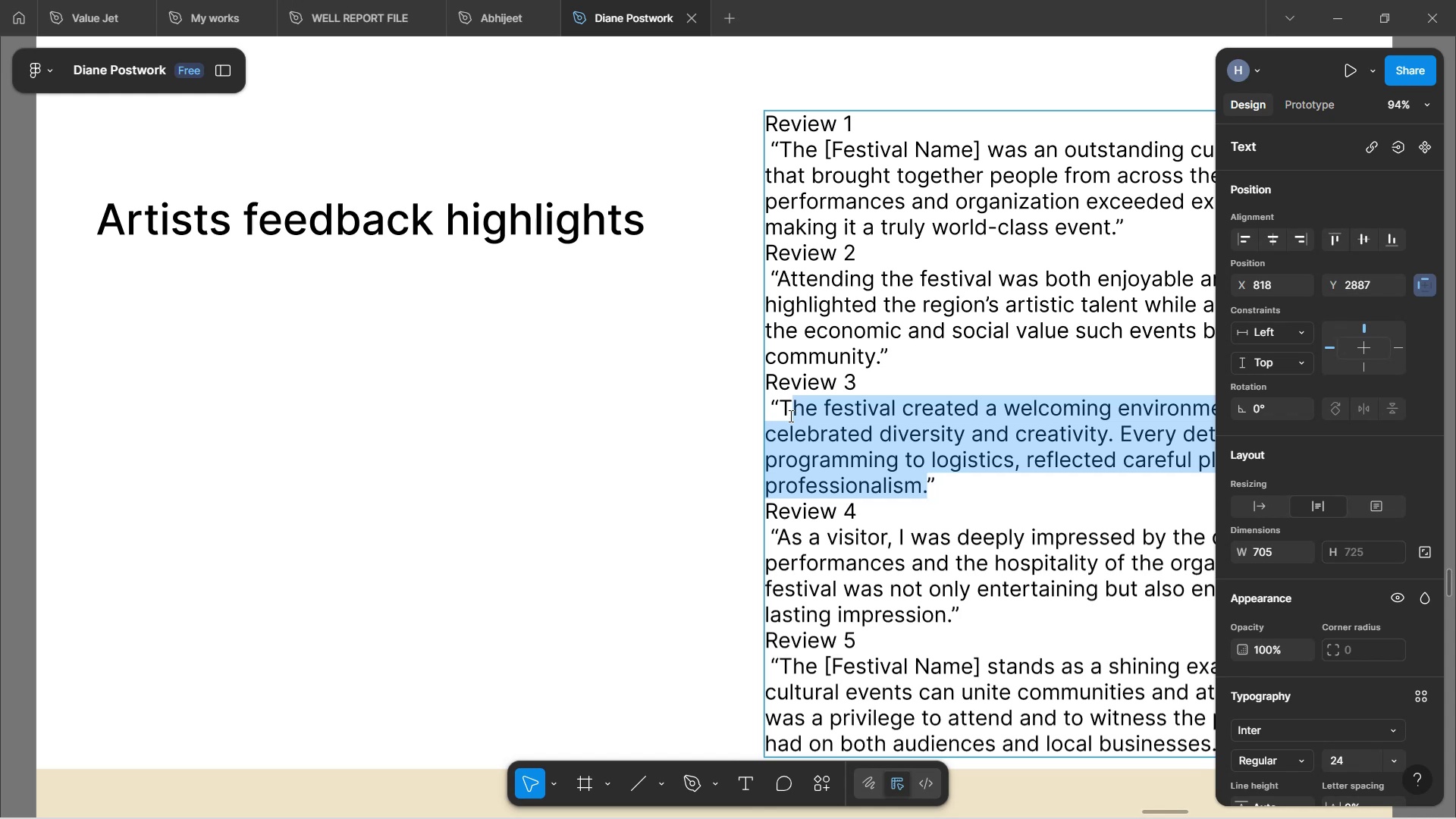 
key(Shift+ArrowRight)
 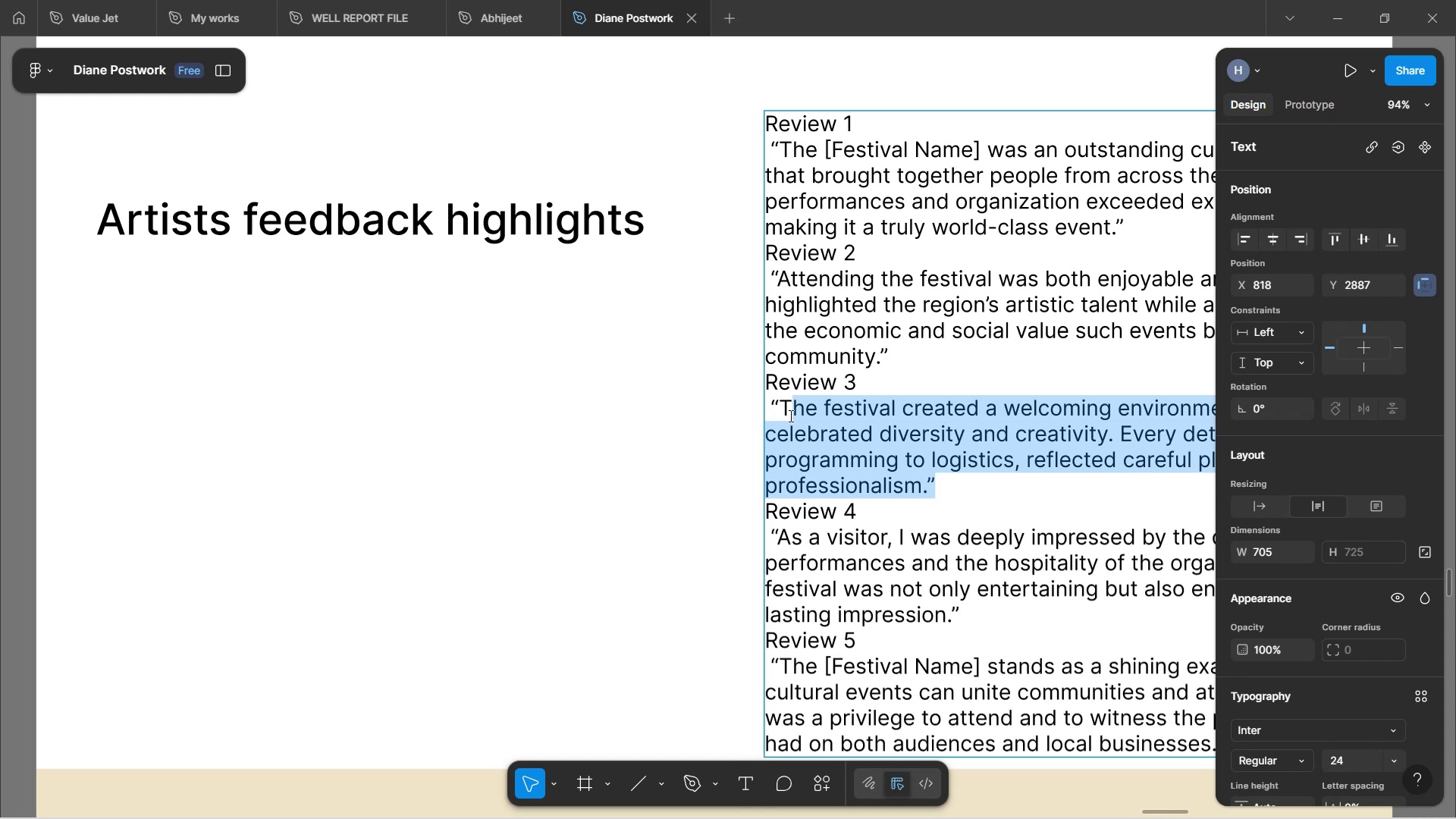 
wait(13.29)
 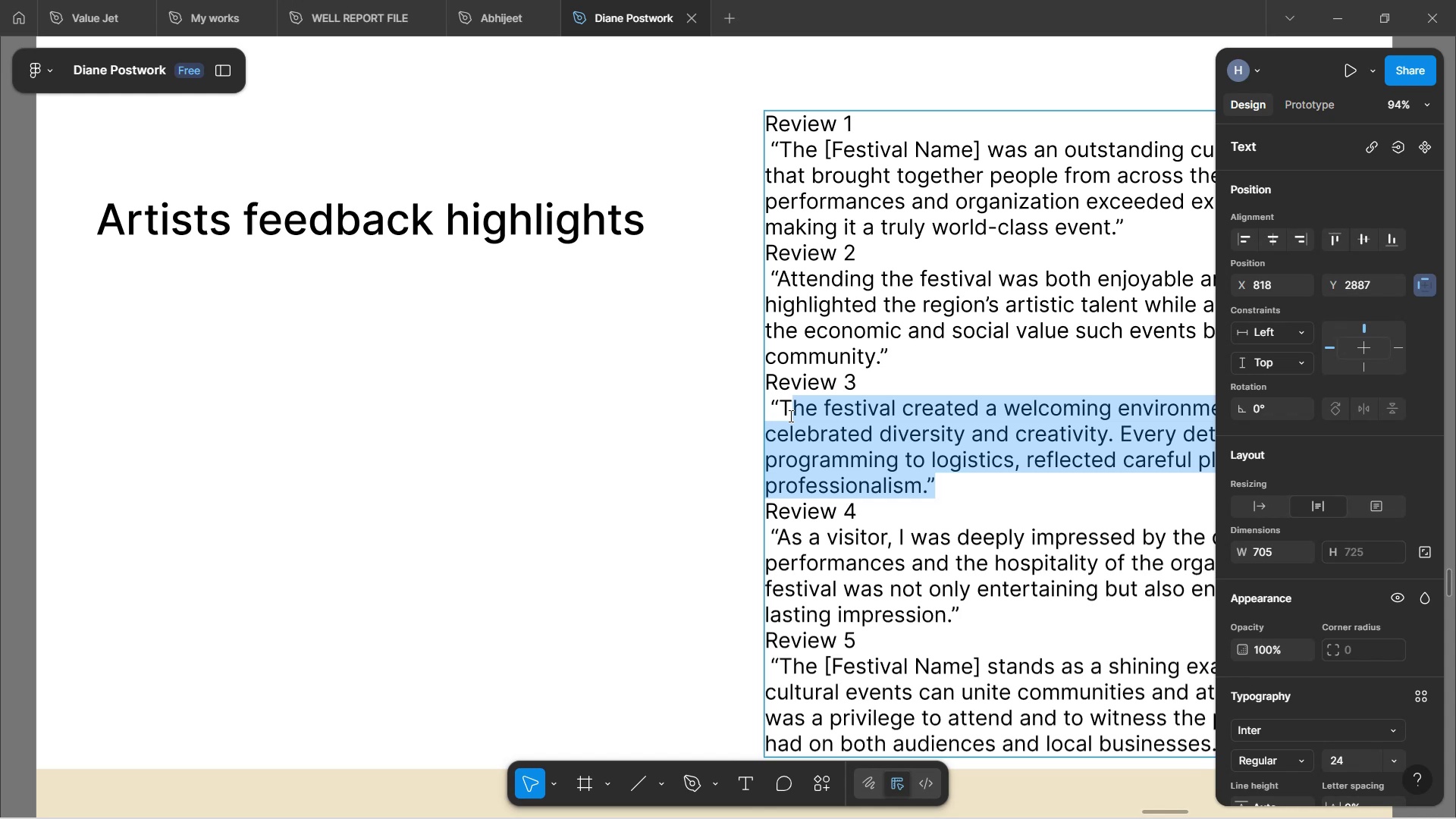 
left_click([878, 465])
 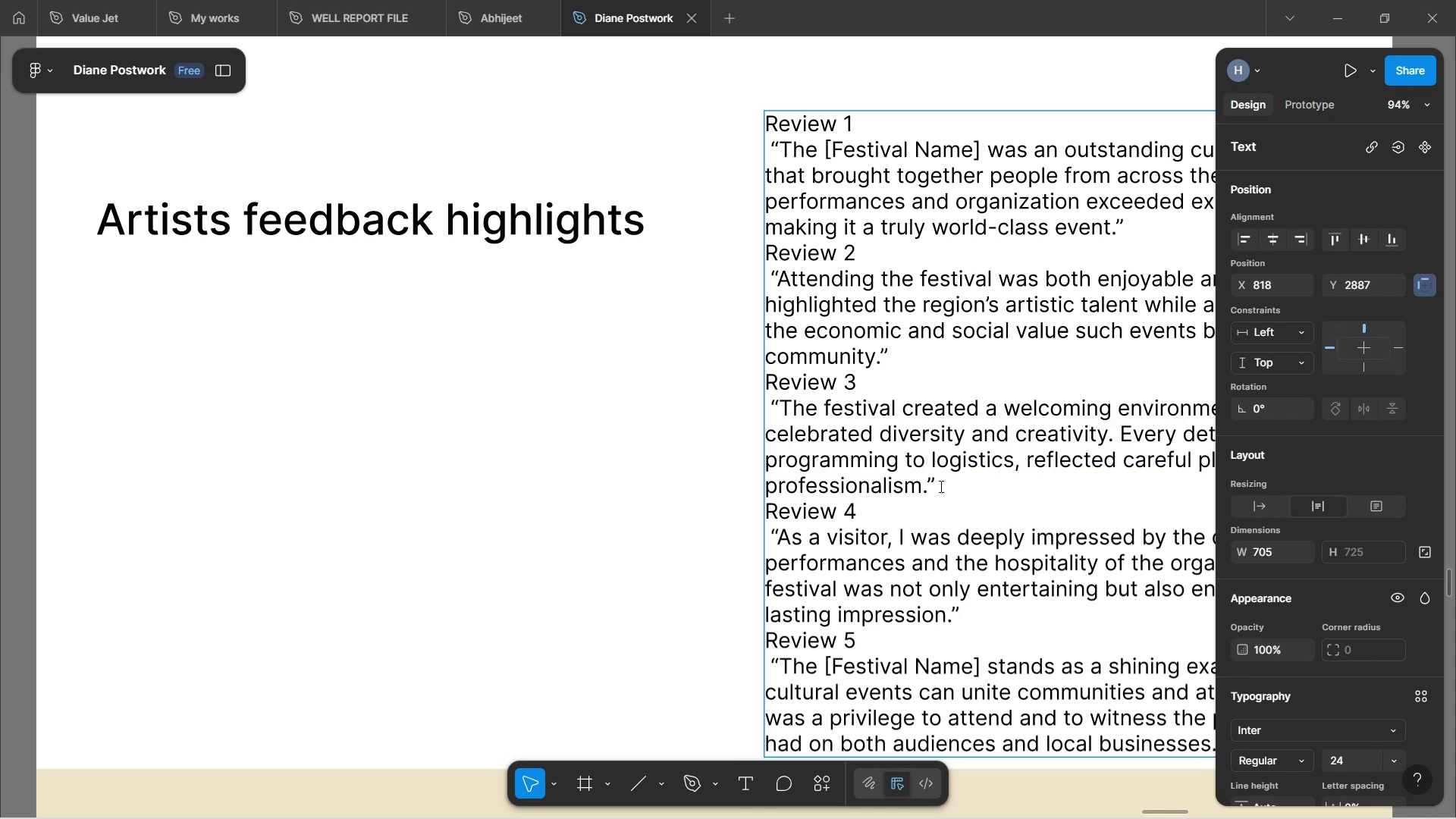 
left_click_drag(start_coordinate=[938, 486], to_coordinate=[930, 487])
 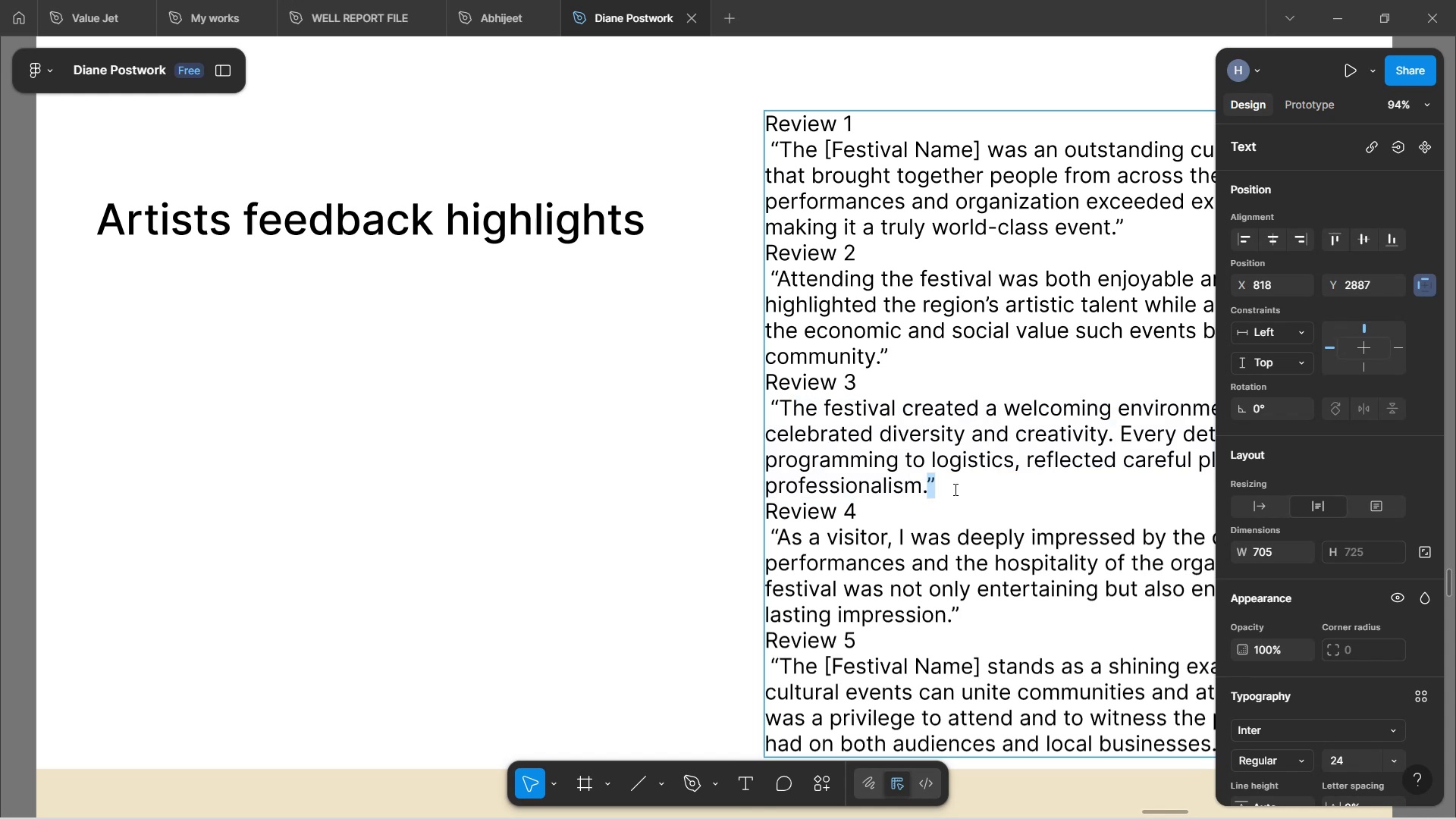 
left_click([954, 489])
 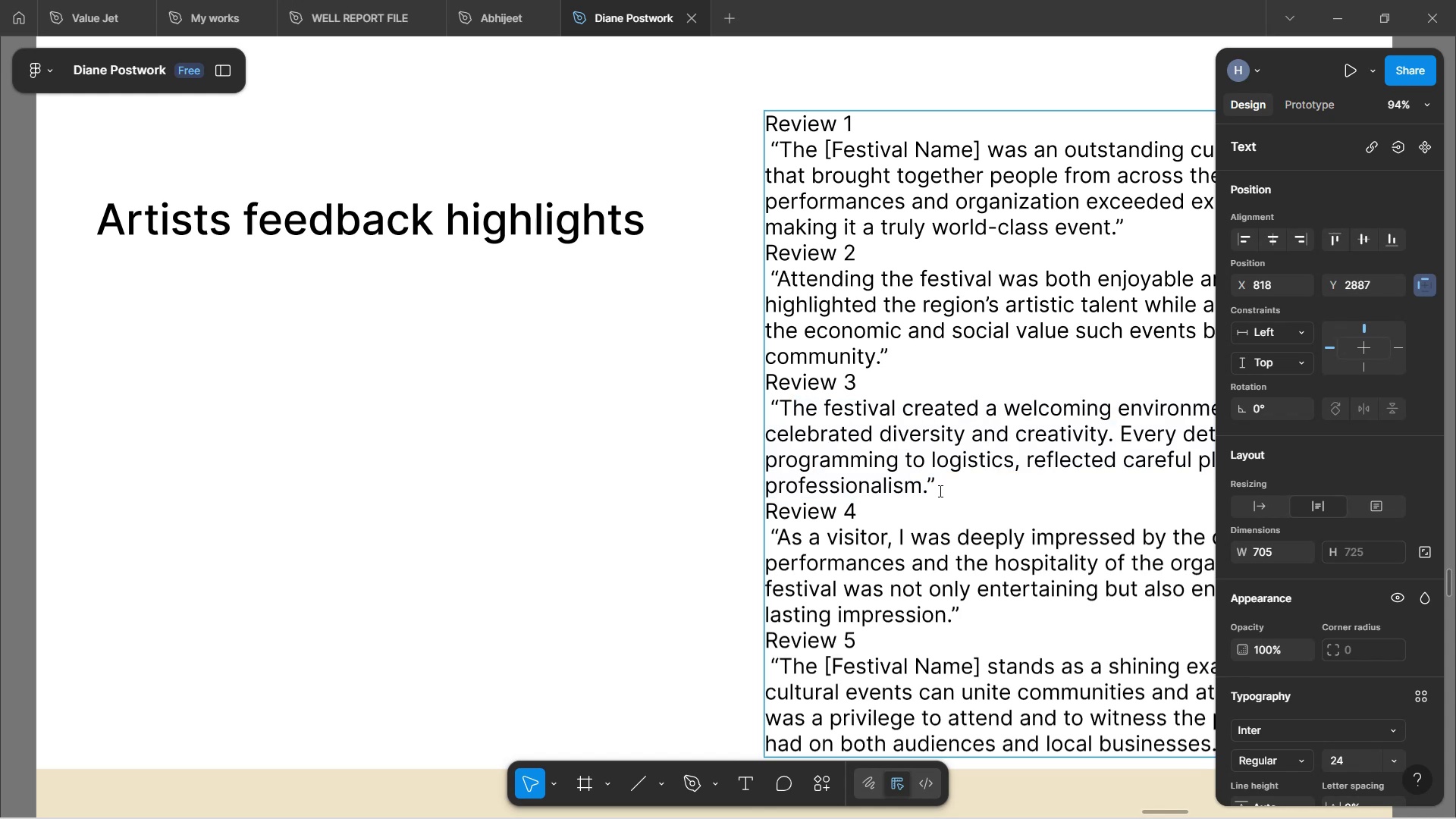 
left_click_drag(start_coordinate=[933, 491], to_coordinate=[765, 403])
 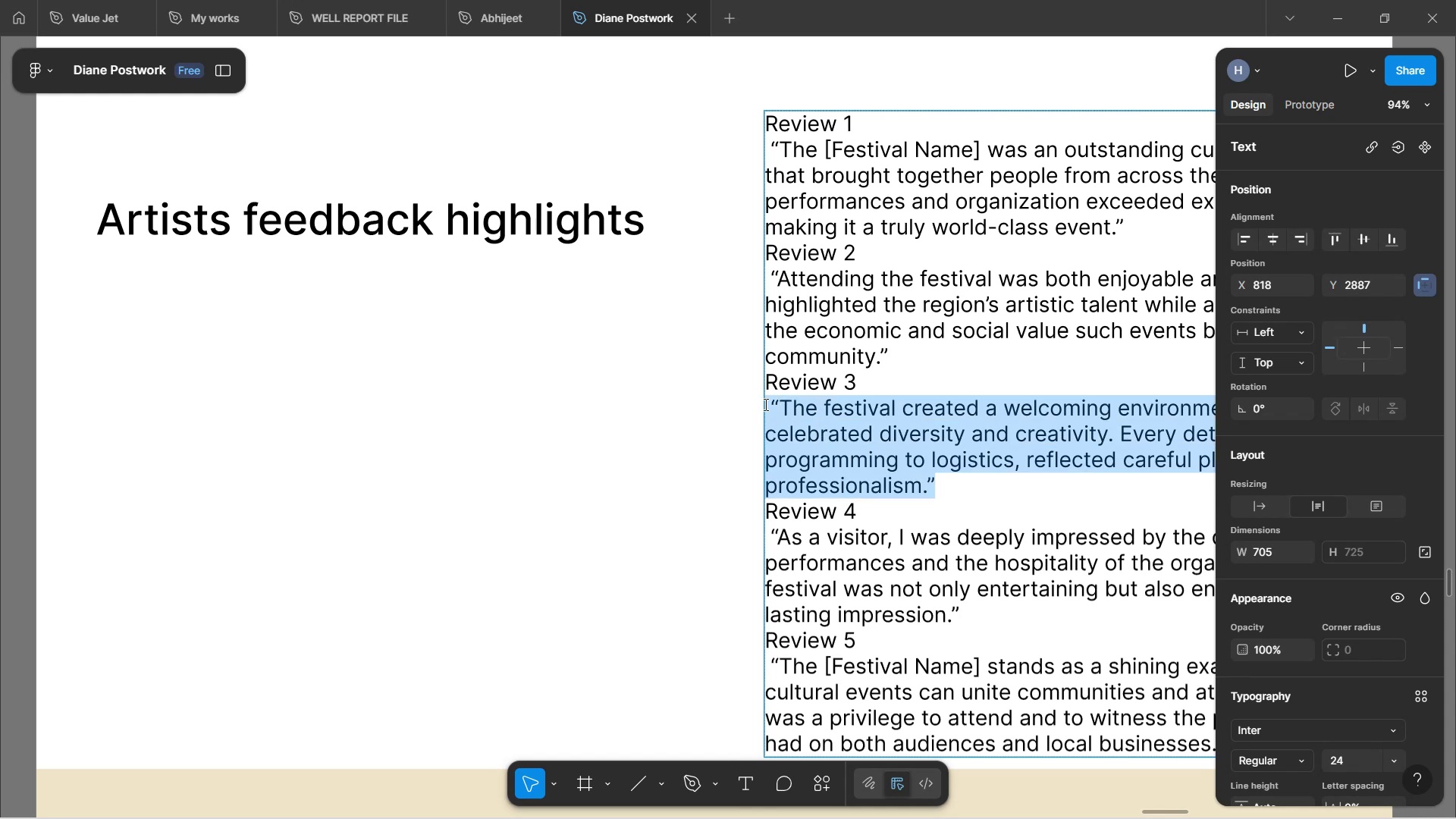 
key(Shift+ArrowRight)
 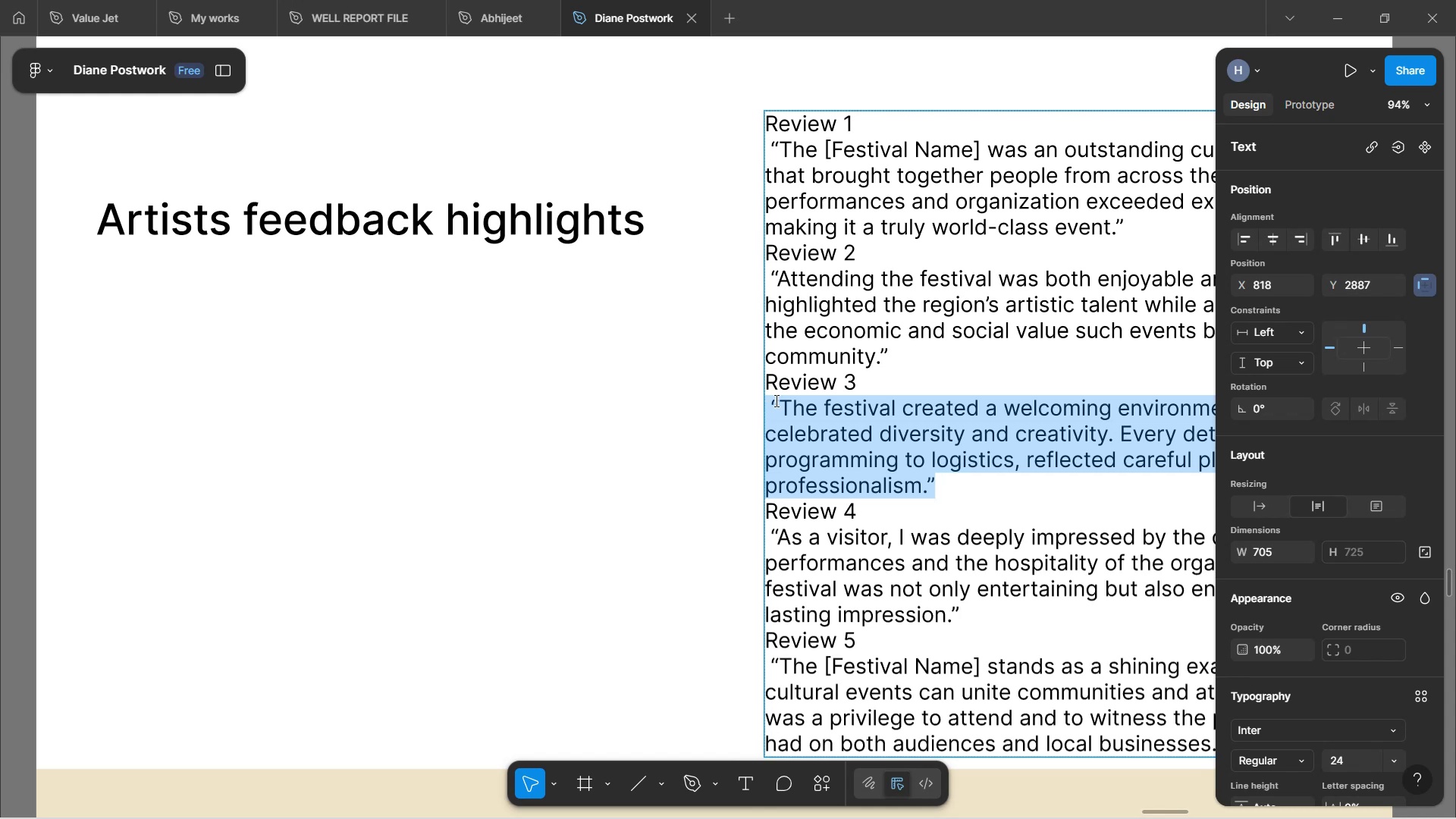 
left_click([818, 457])
 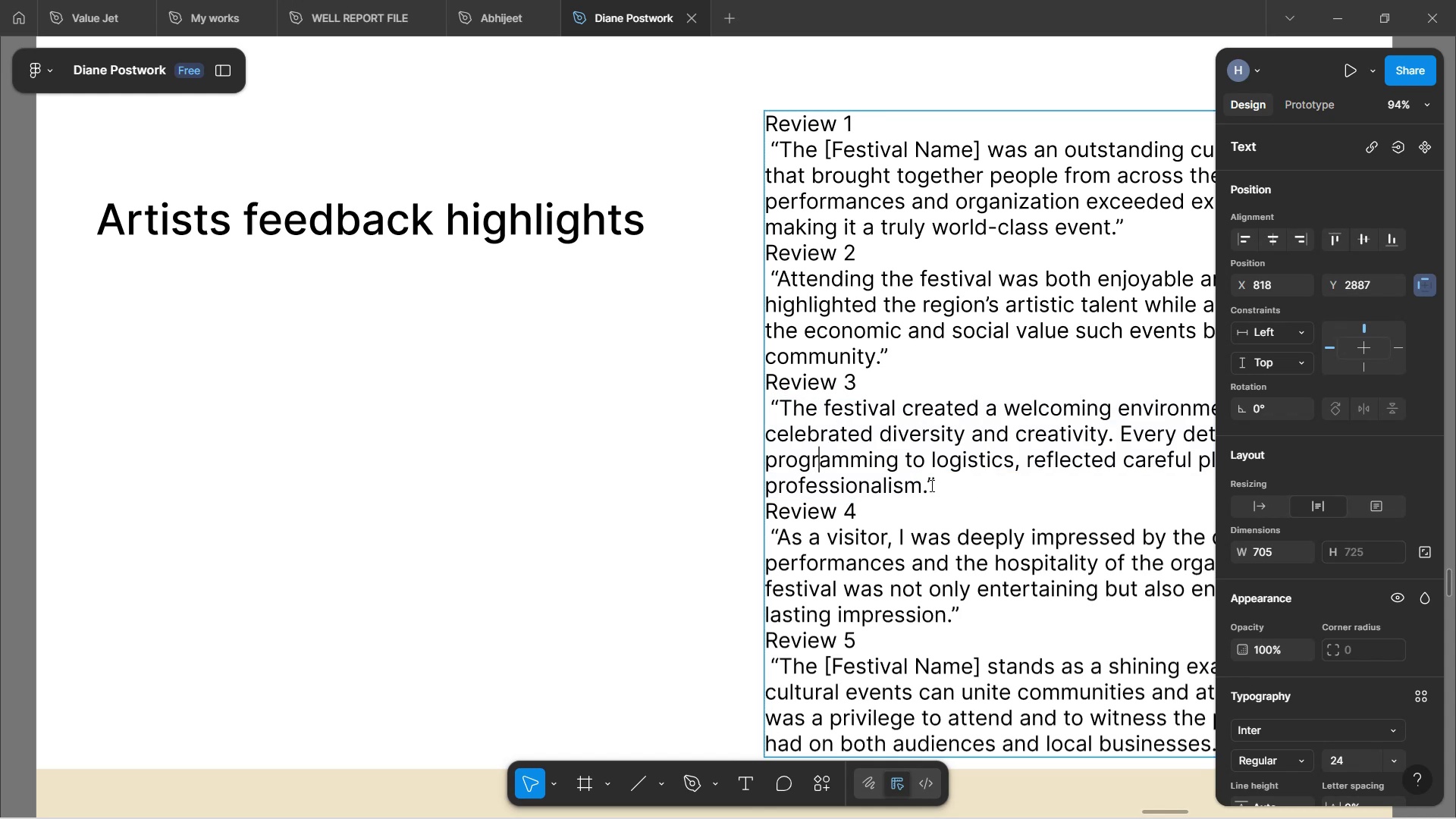 
left_click_drag(start_coordinate=[936, 475], to_coordinate=[775, 397])
 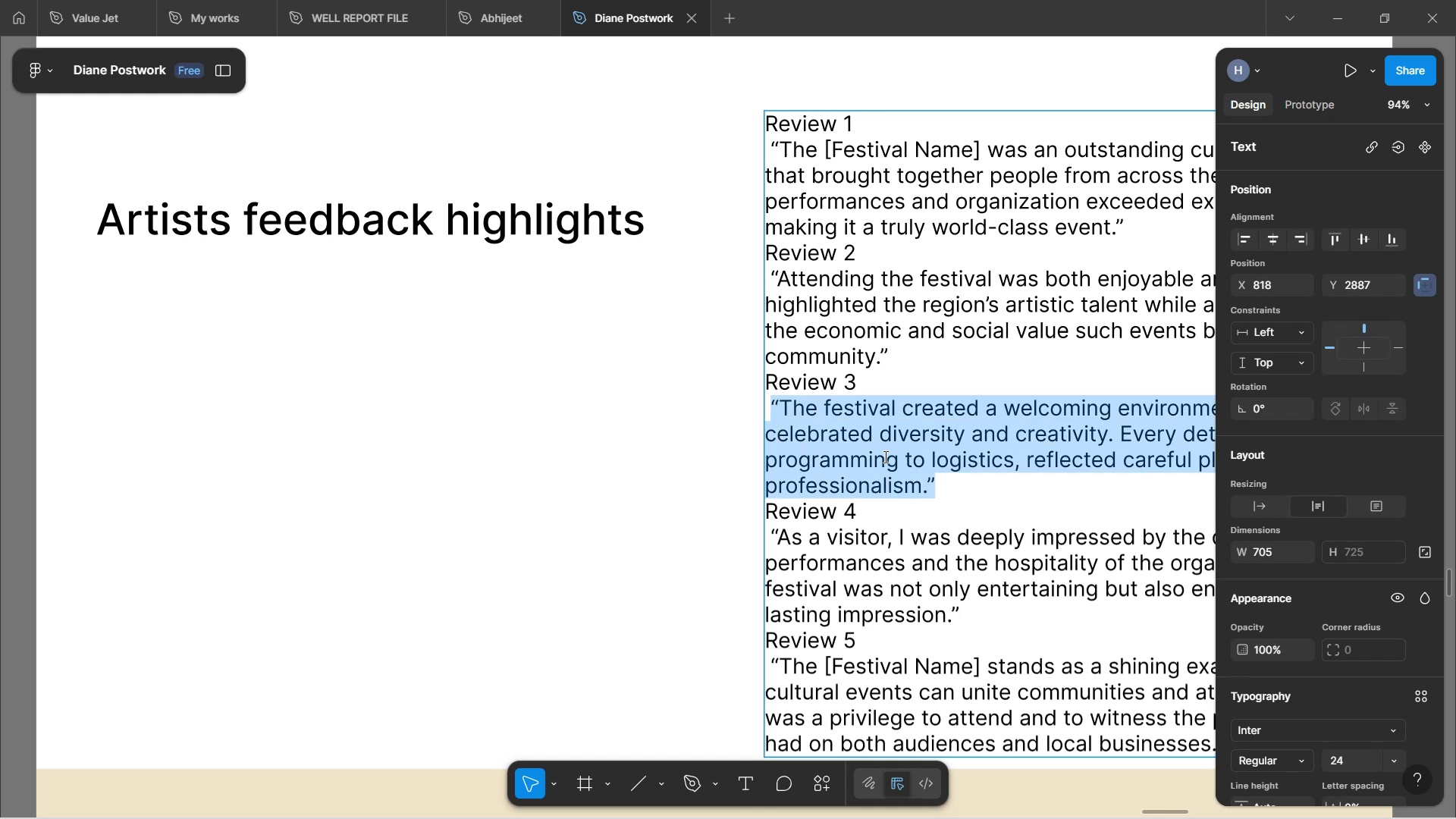 
key(Control+C)
 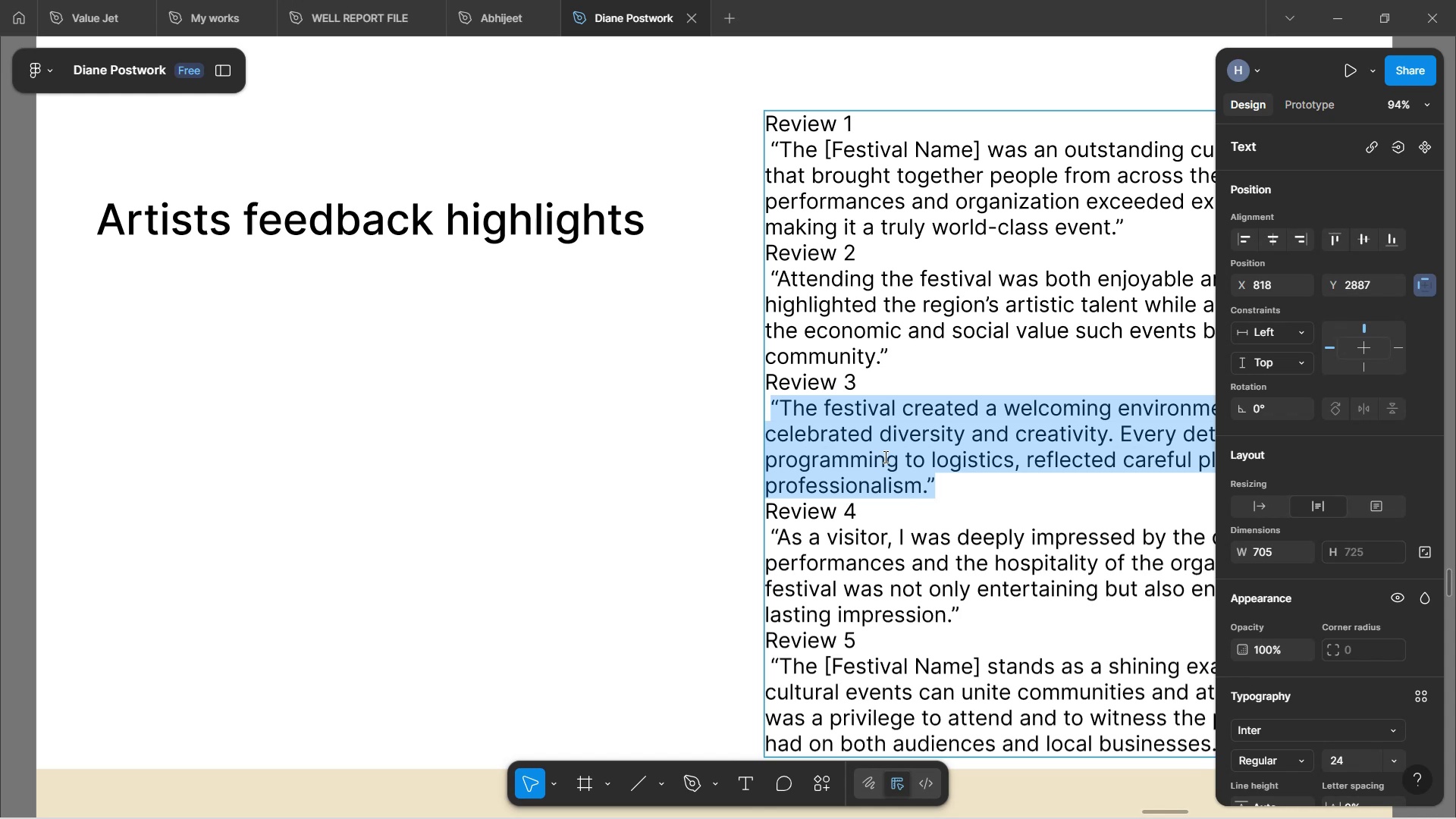 
left_click([700, 344])
 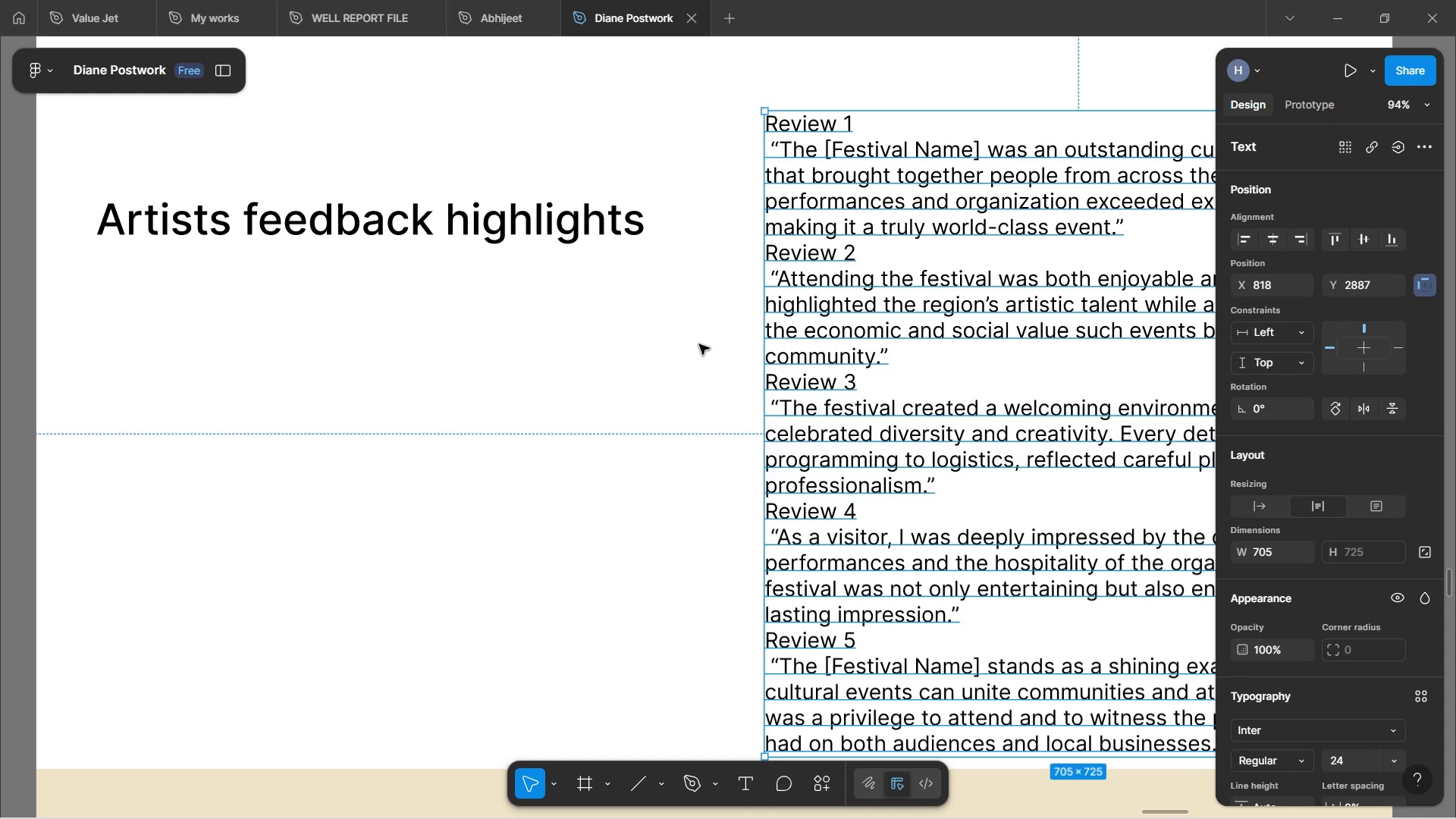 
scroll: coordinate [713, 310], scroll_direction: up, amount: 4.0
 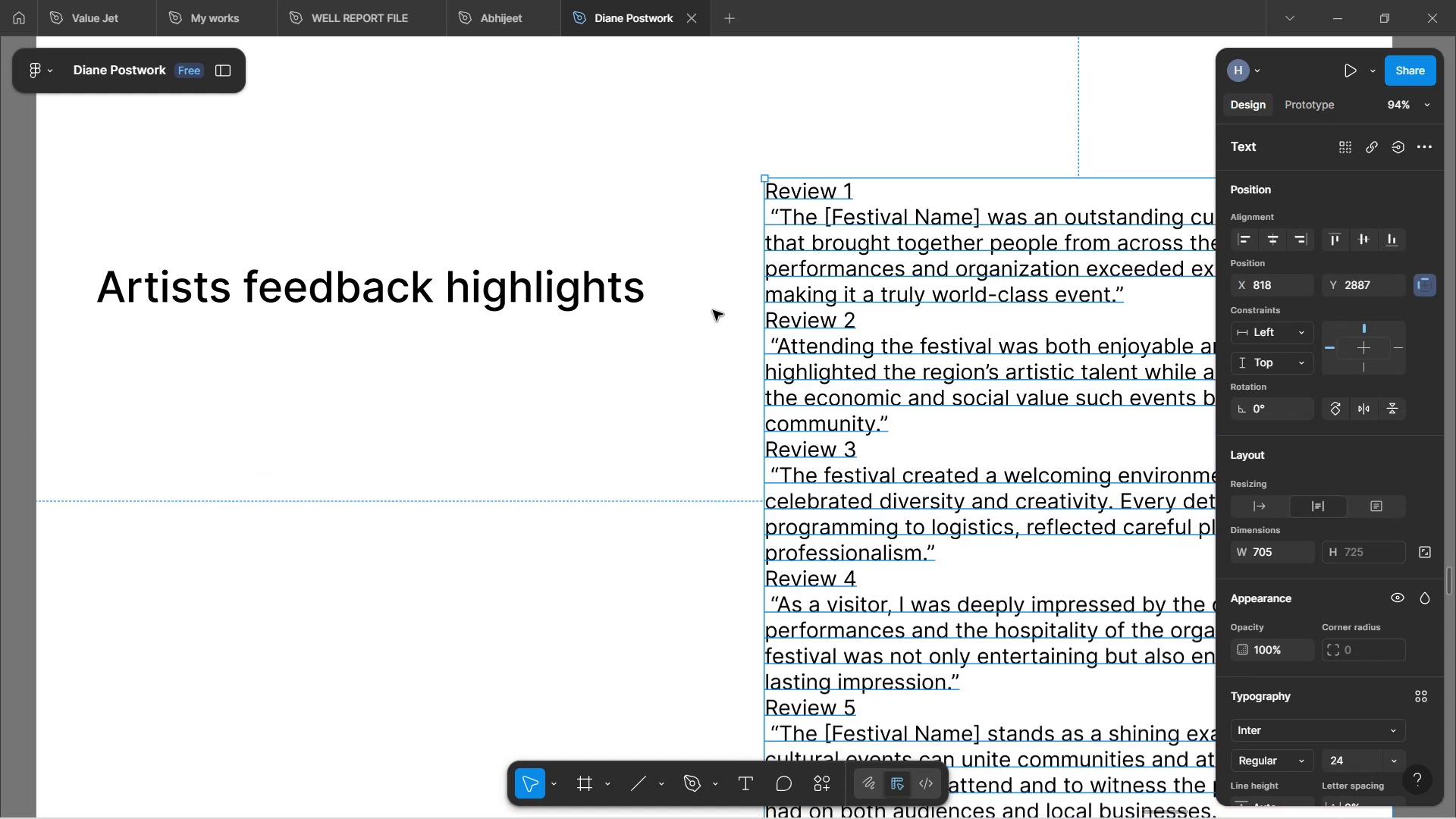 
hold_key(key=ControlLeft, duration=1.18)
scroll: coordinate [684, 325], scroll_direction: down, amount: 7.0
 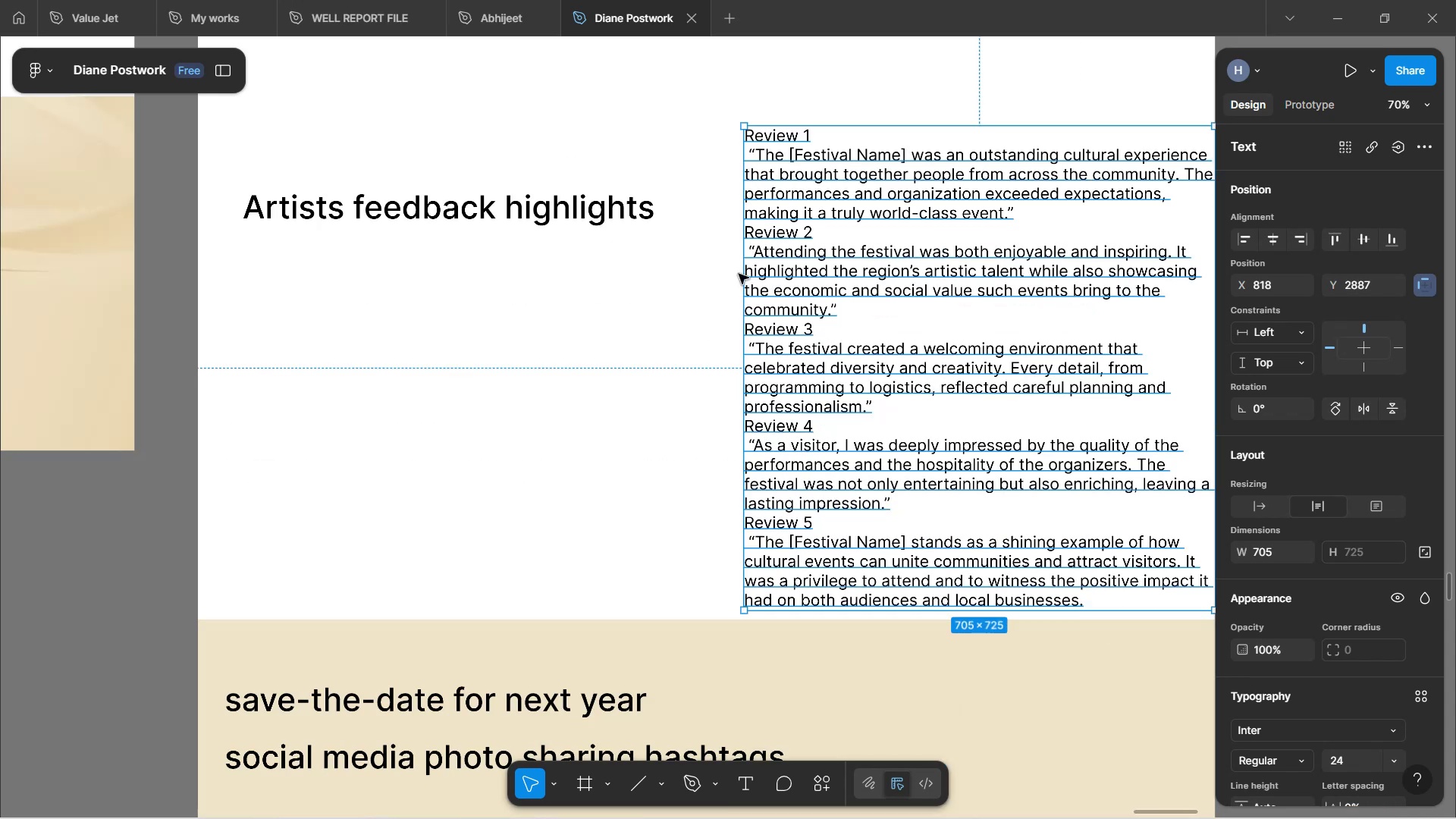 
scroll: coordinate [952, 356], scroll_direction: up, amount: 17.0
 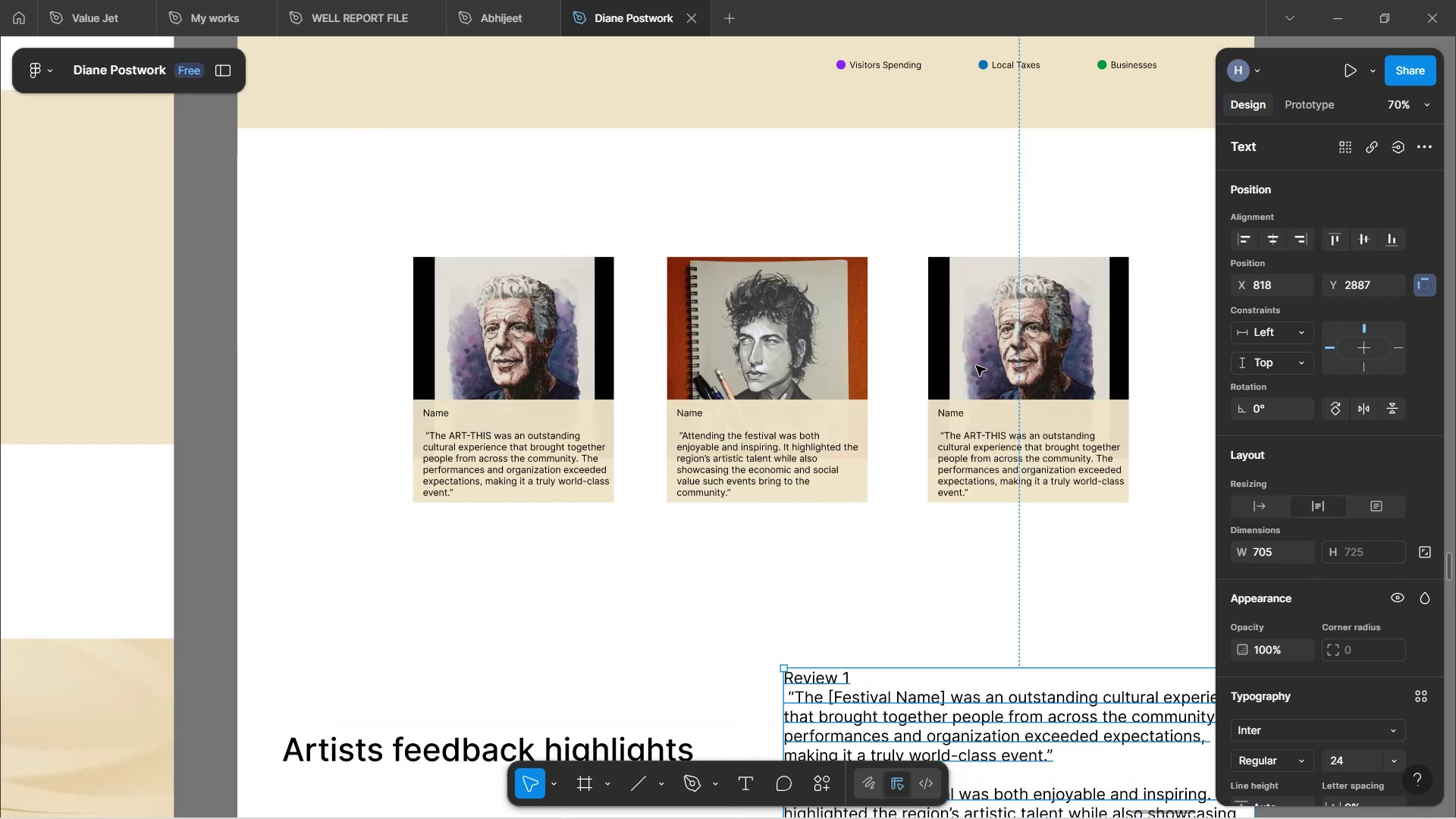 
hold_key(key=ShiftLeft, duration=1.64)
scroll: coordinate [999, 445], scroll_direction: down, amount: 6.0
 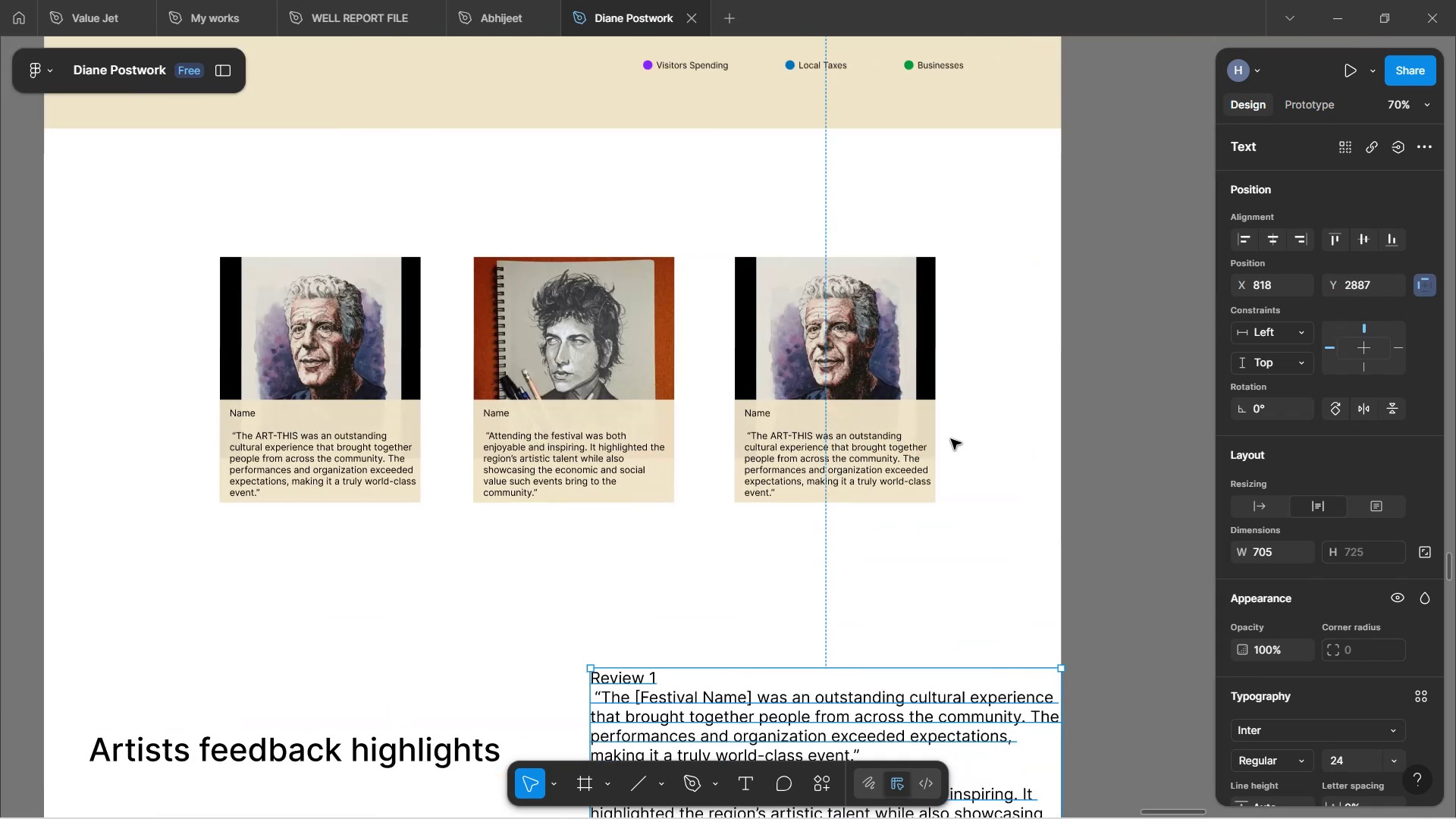 
hold_key(key=ShiftLeft, duration=0.78)
scroll: coordinate [880, 455], scroll_direction: up, amount: 4.0
 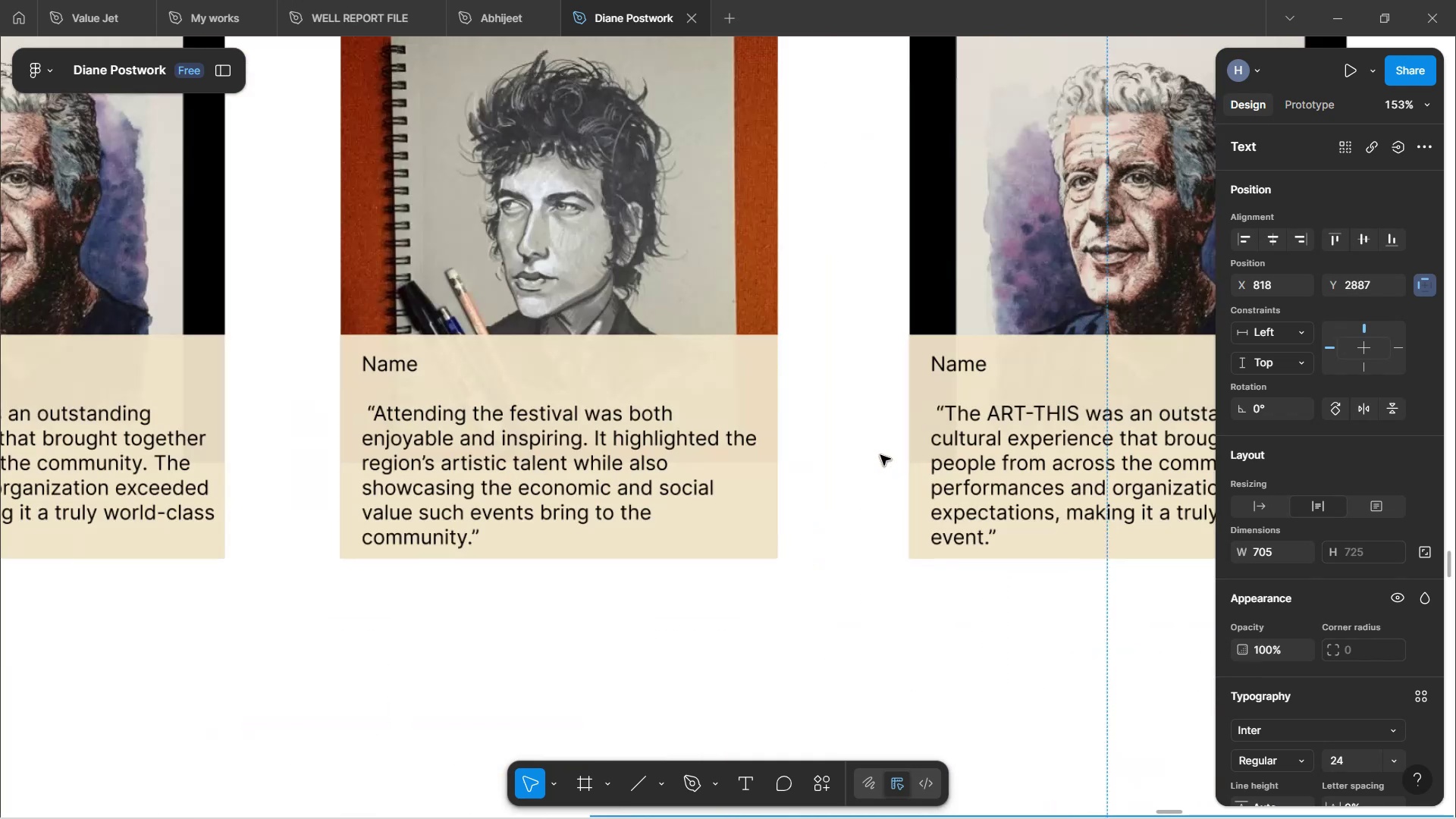 
hold_key(key=ControlLeft, duration=1.13)
 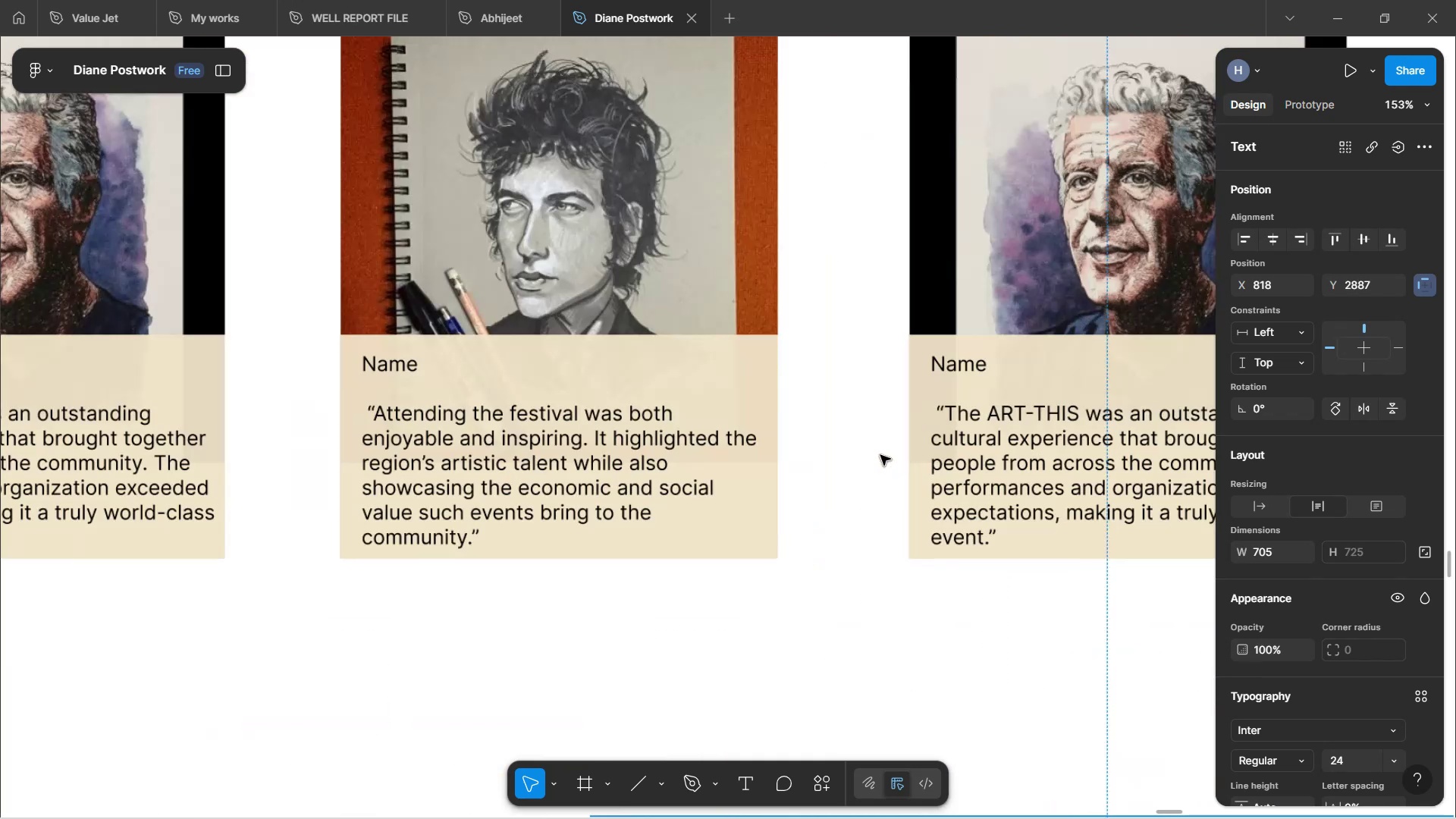 
hold_key(key=ShiftLeft, duration=1.27)
scroll: coordinate [880, 455], scroll_direction: down, amount: 5.0
 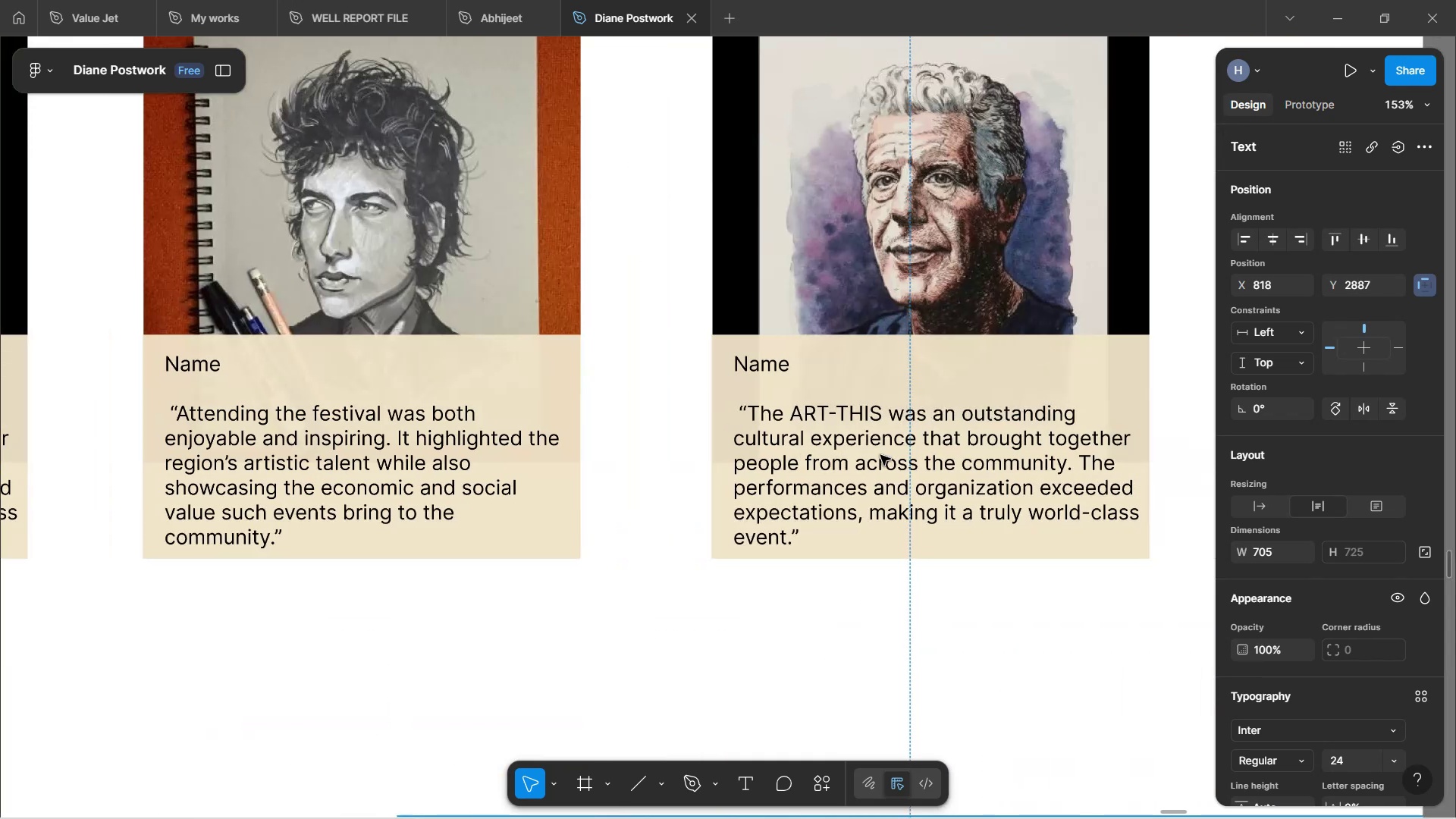 
double_click([881, 445])
 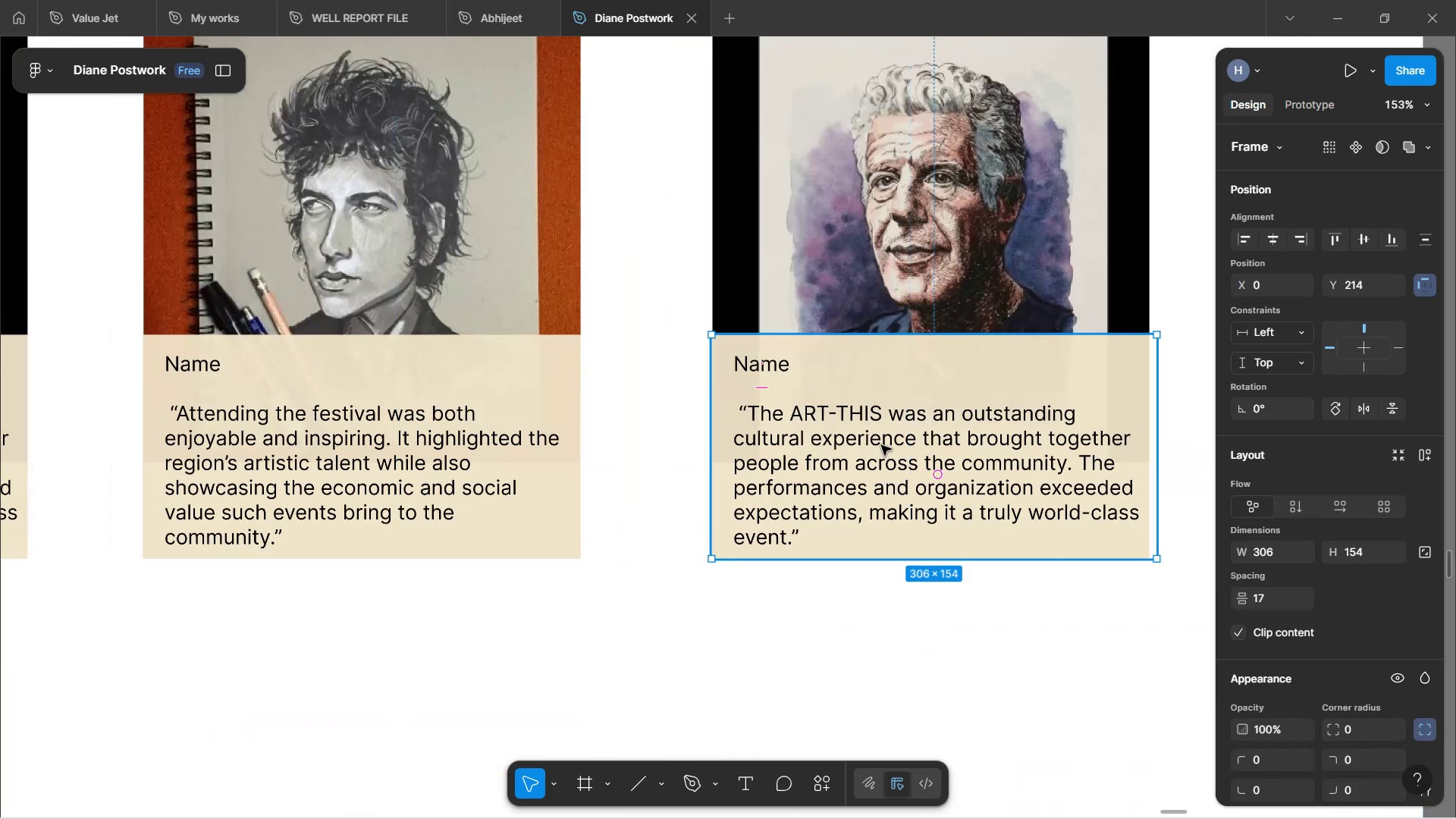 
double_click([881, 445])
 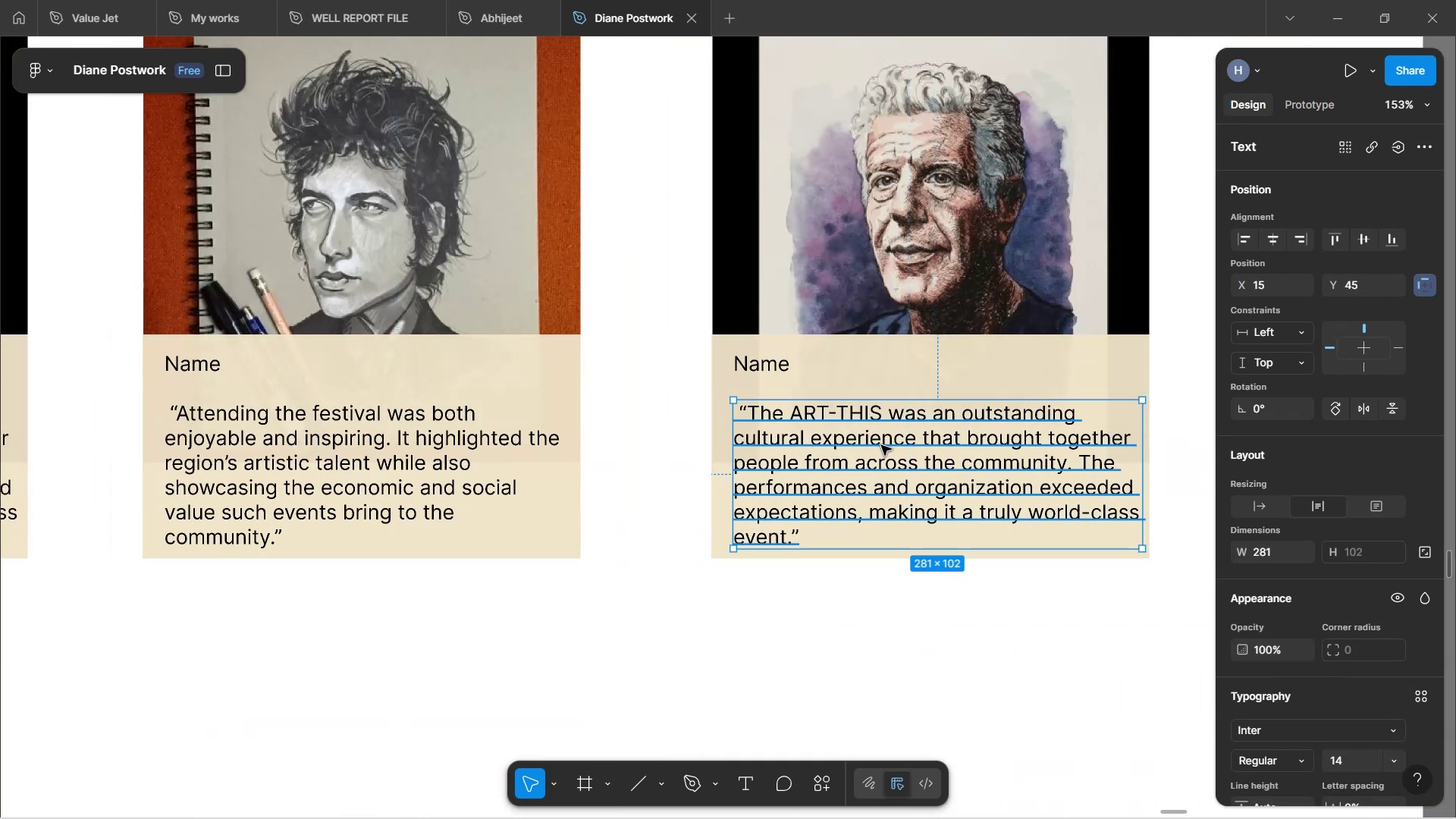 
double_click([881, 445])
 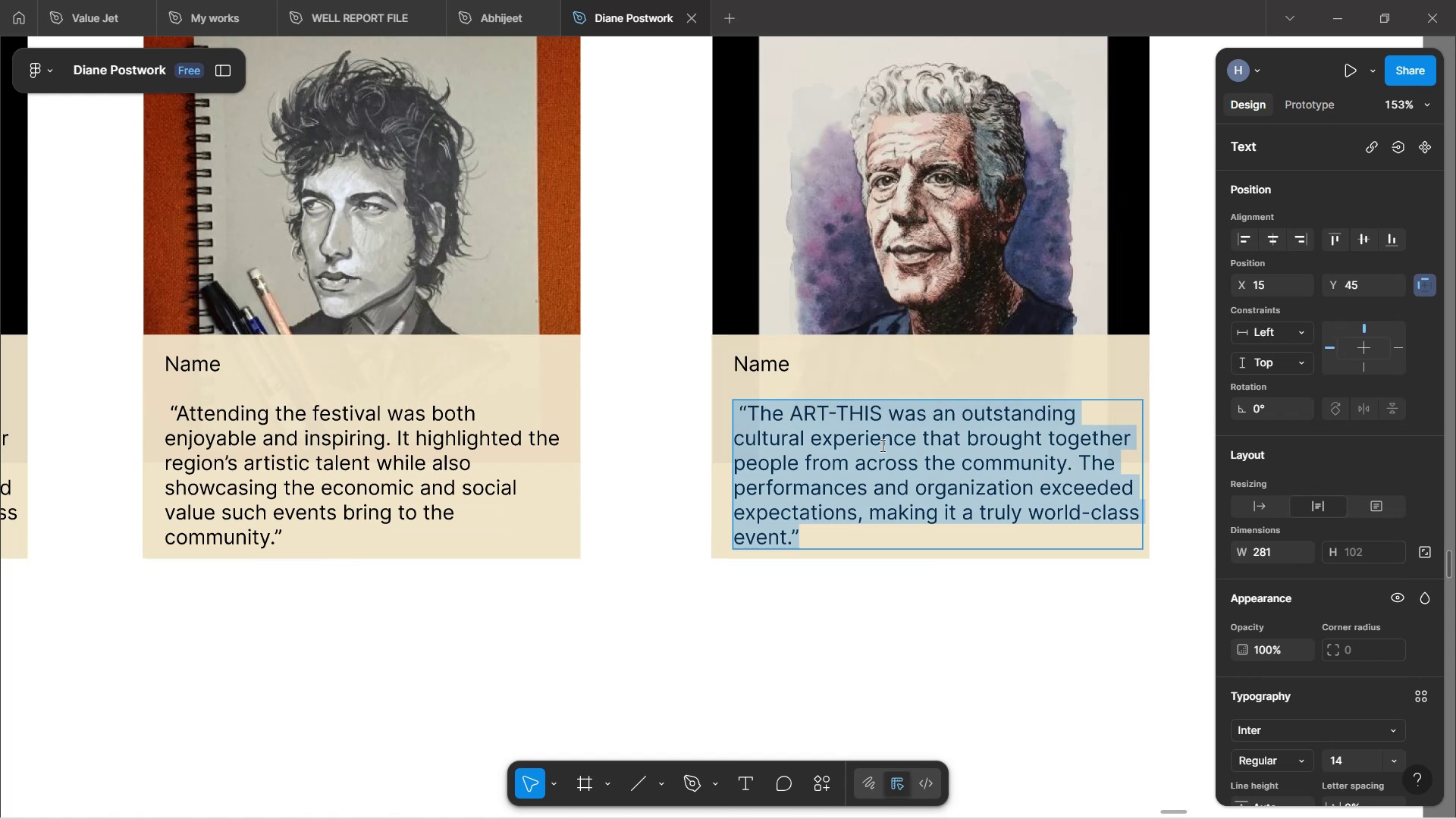 
key(Control+V)
 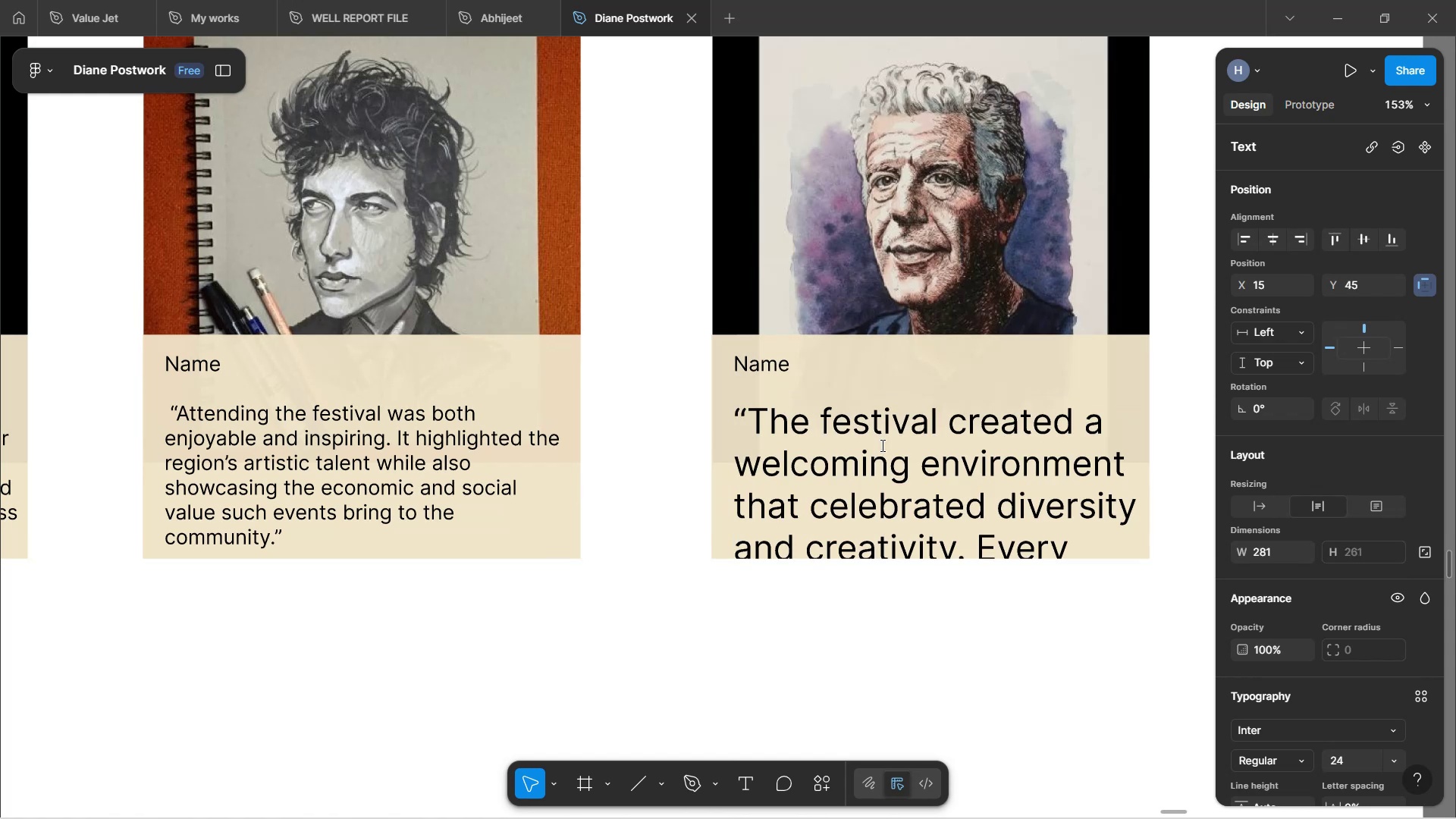 
key(Control+A)
 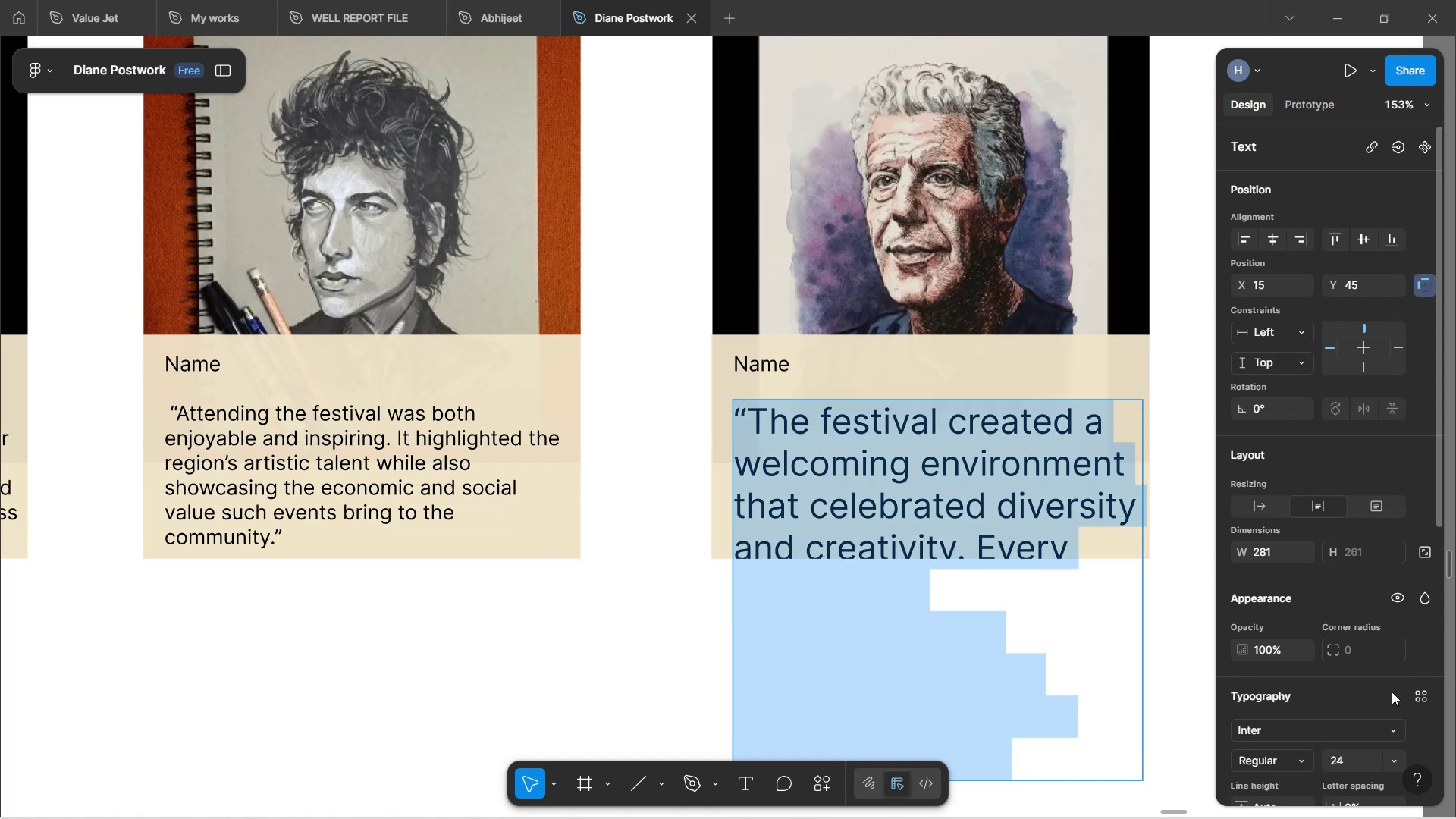 
left_click([1392, 766])
 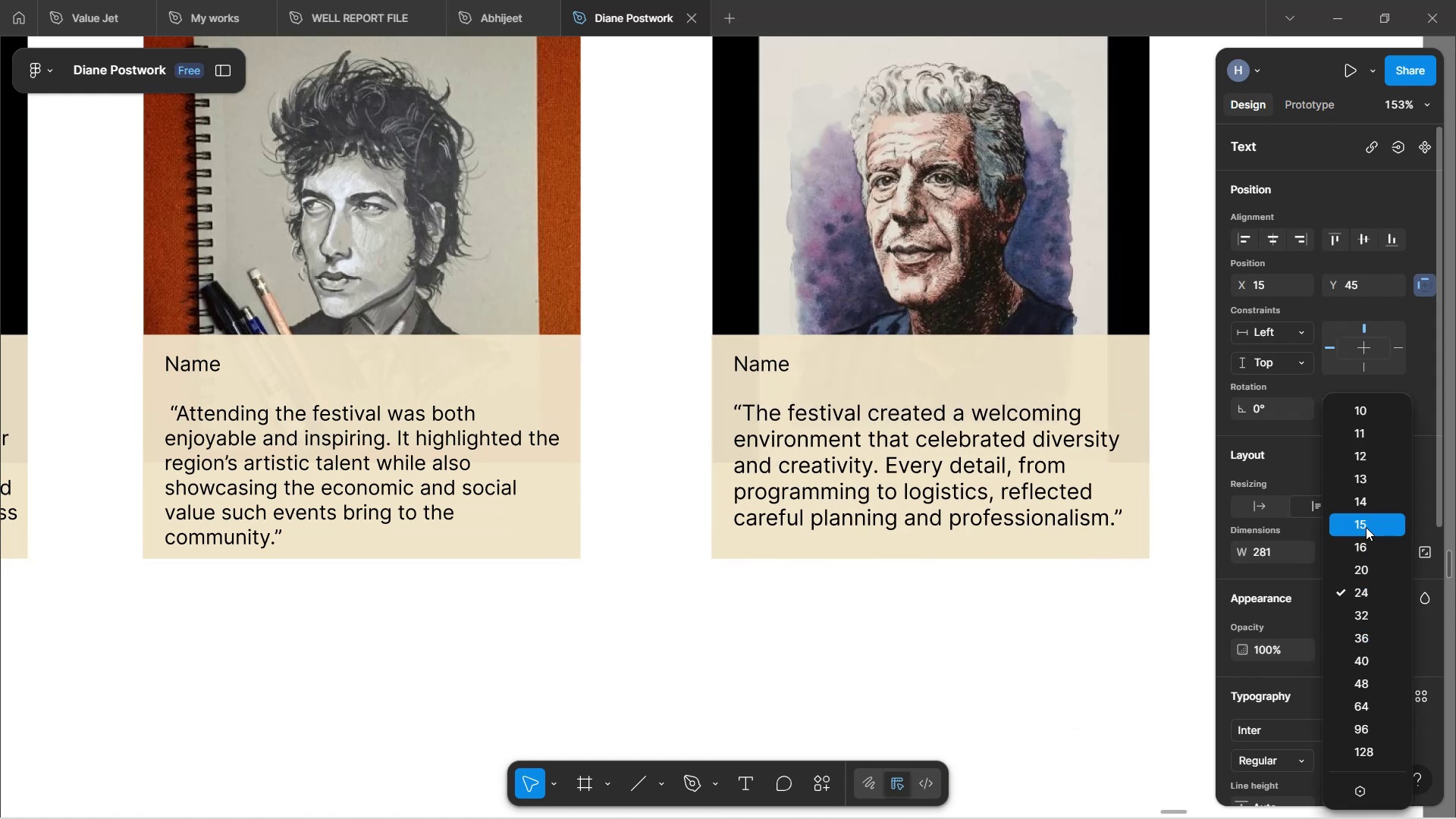 
wait(5.49)
 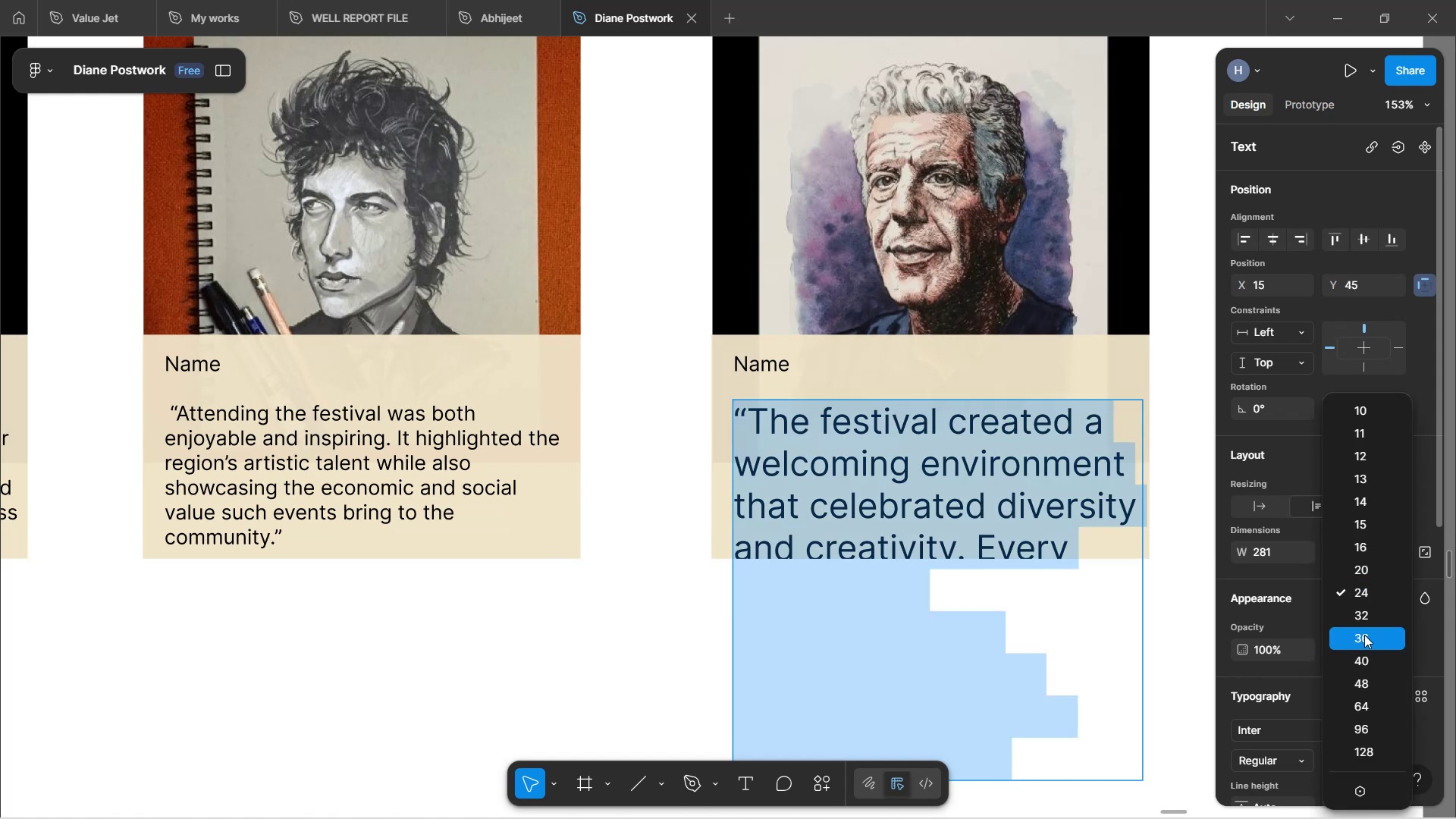 
left_click([1374, 507])
 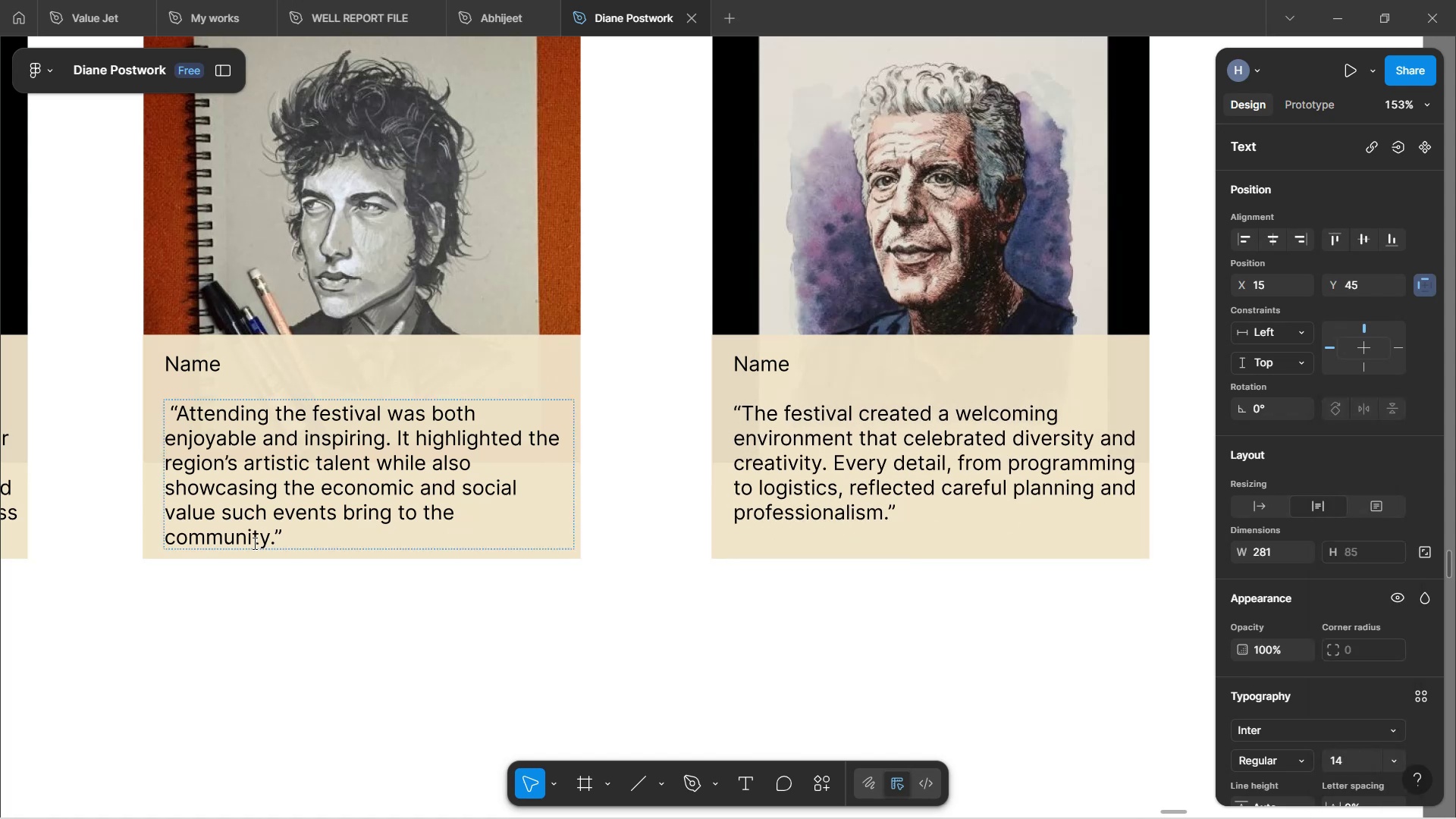 
left_click([290, 482])
 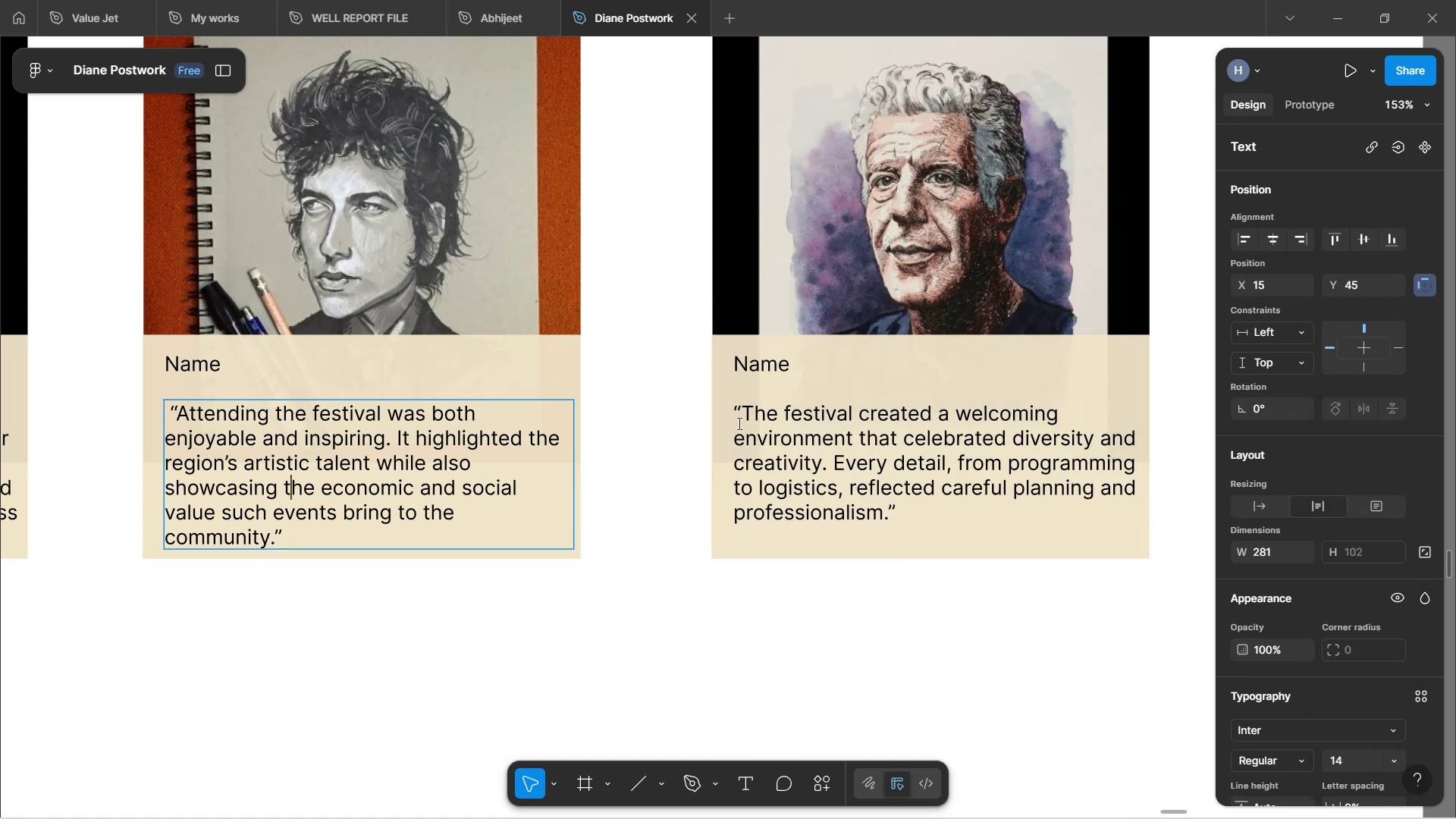 
left_click([827, 457])
 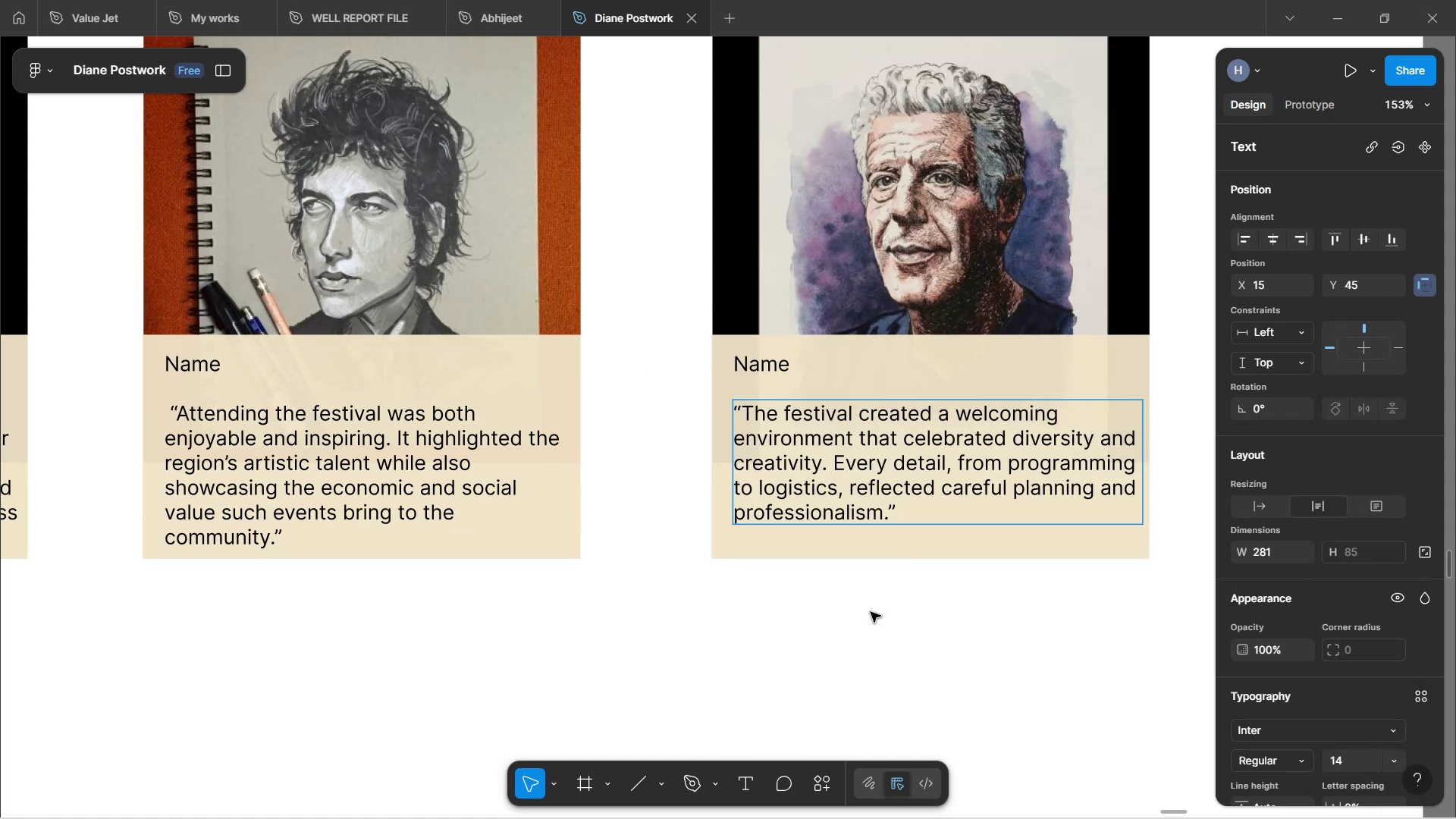 
left_click([871, 612])
 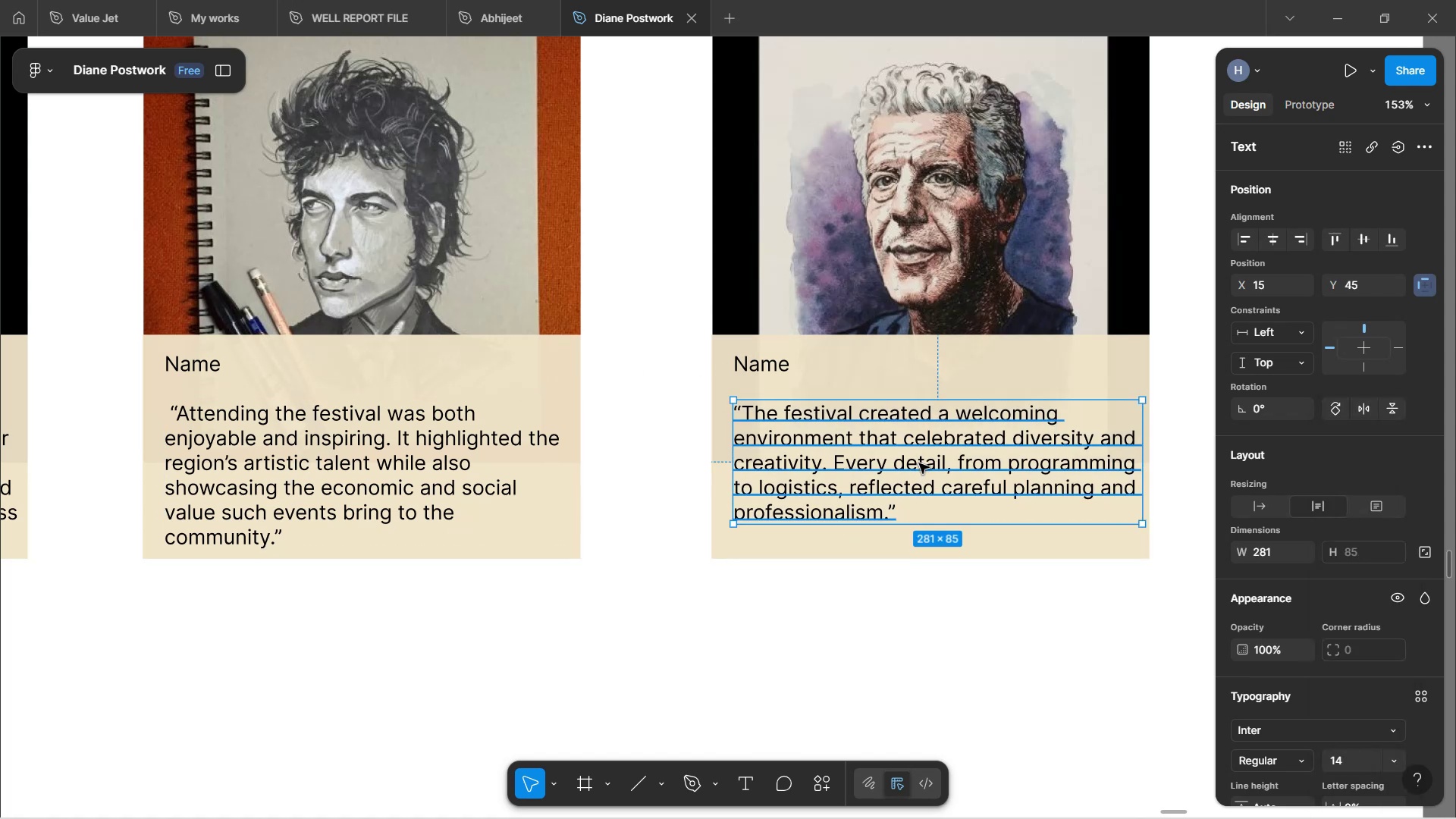 
hold_key(key=ArrowDown, duration=1.67)
 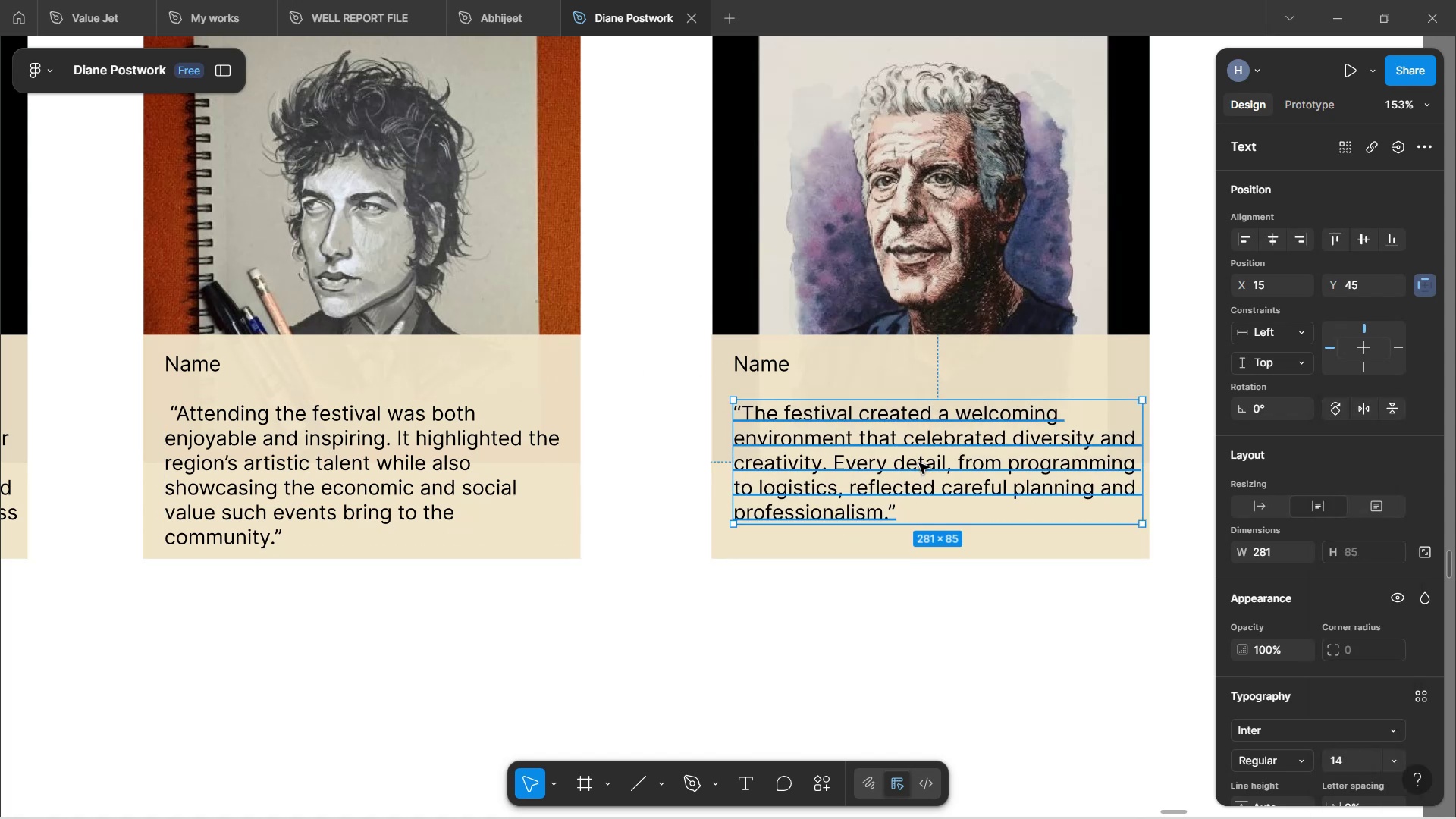 
hold_key(key=ArrowDown, duration=1.21)
 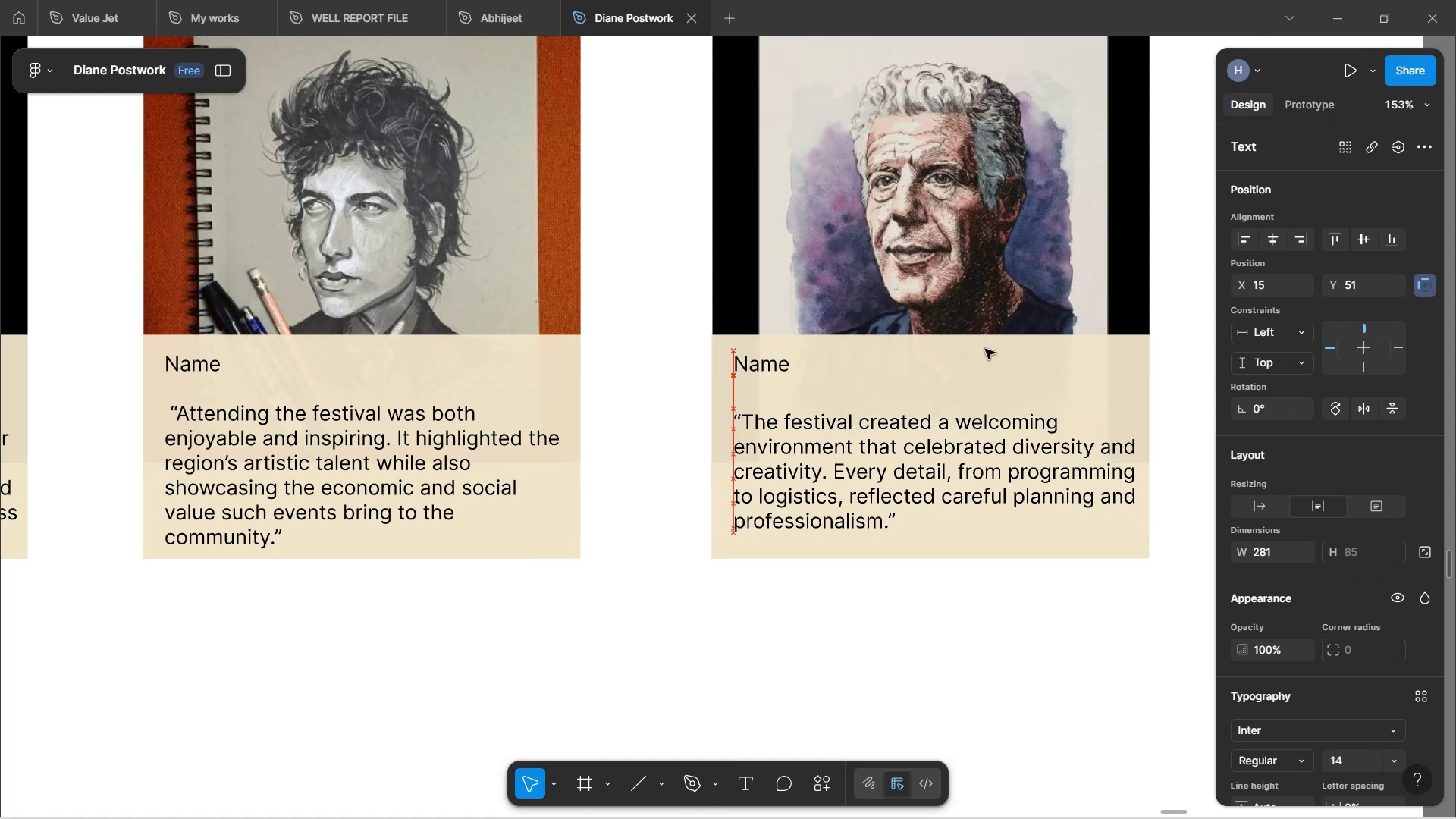 
key(ArrowDown)
 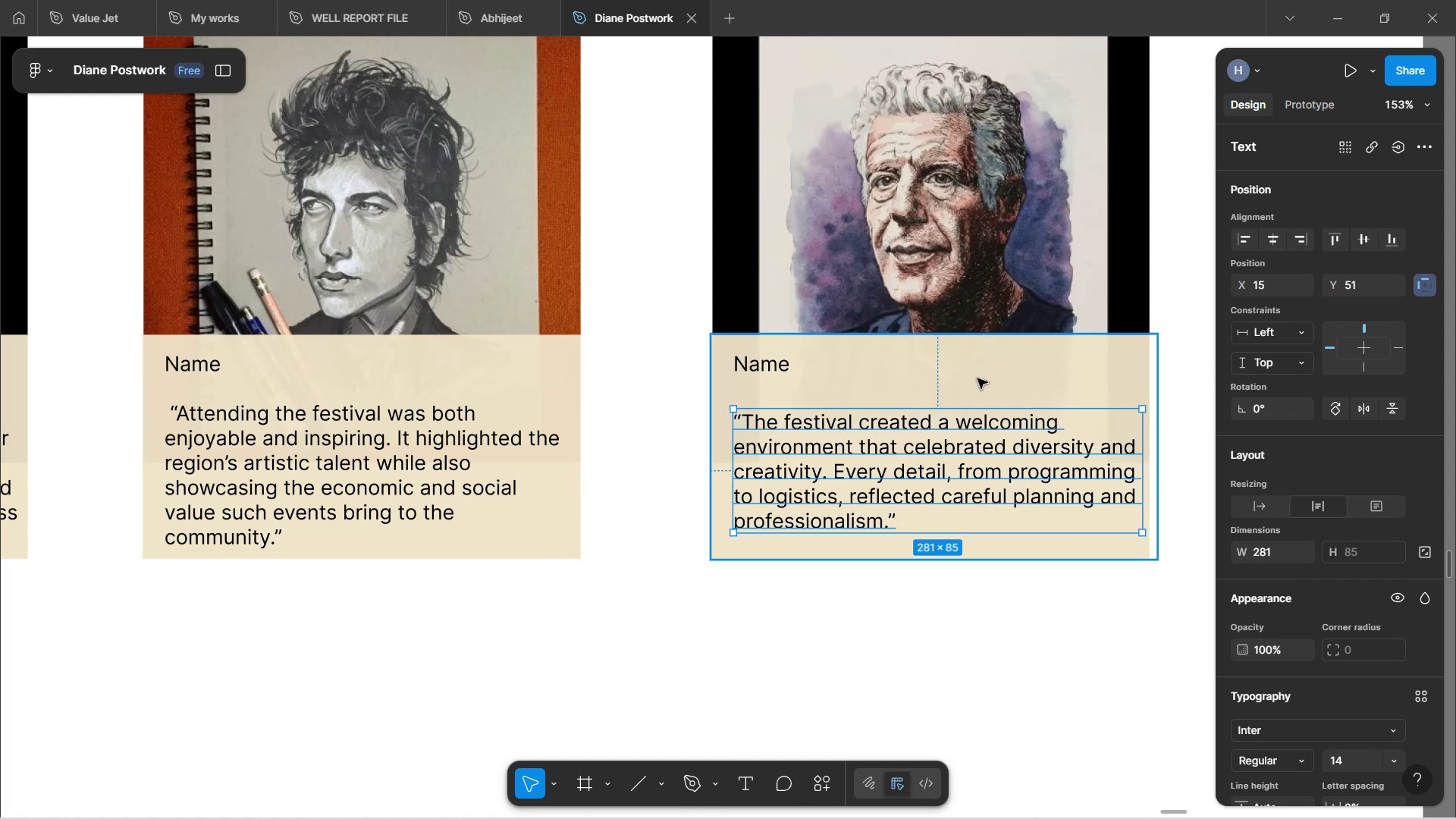 
key(ArrowDown)
 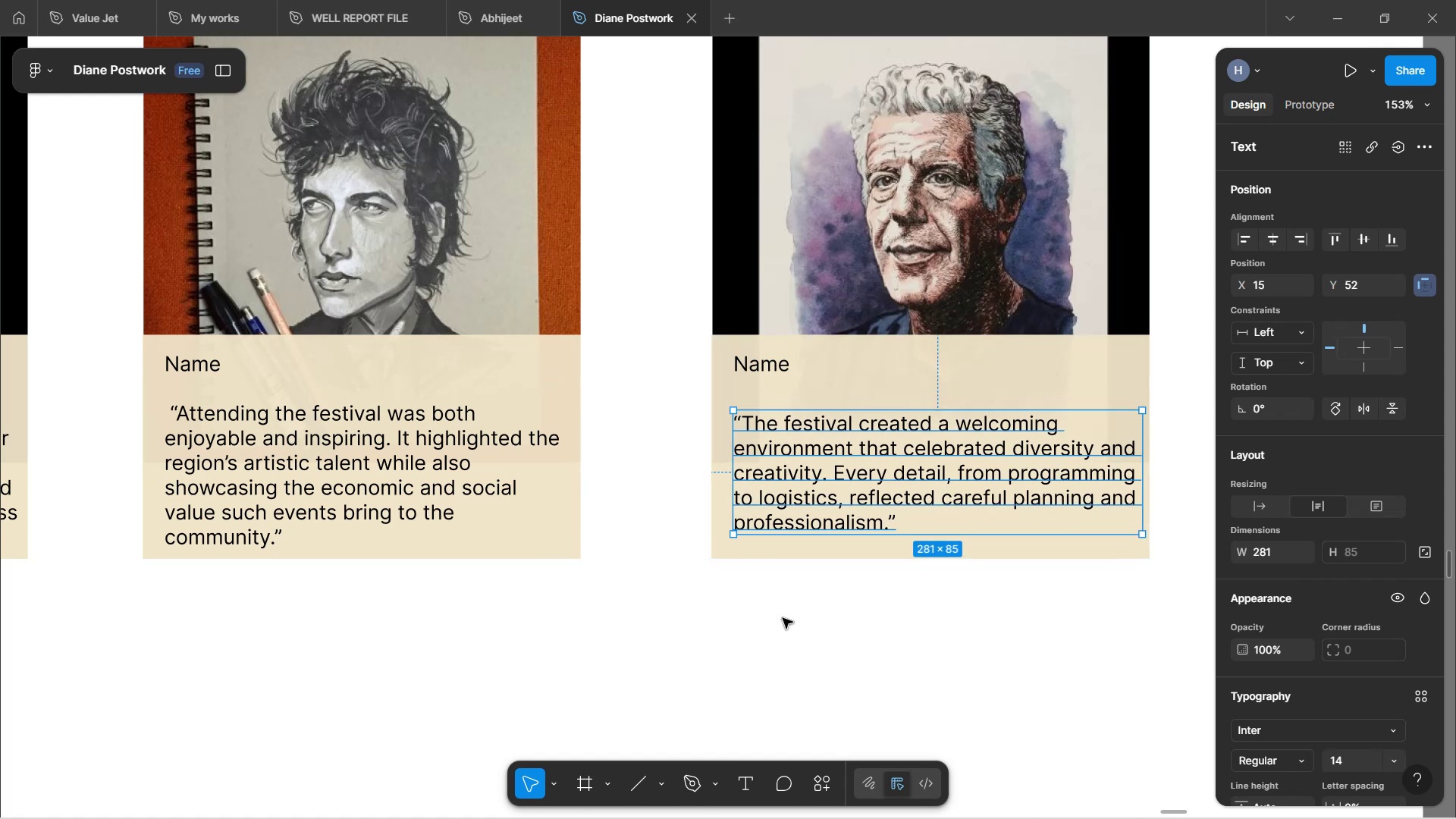 
key(ArrowDown)
 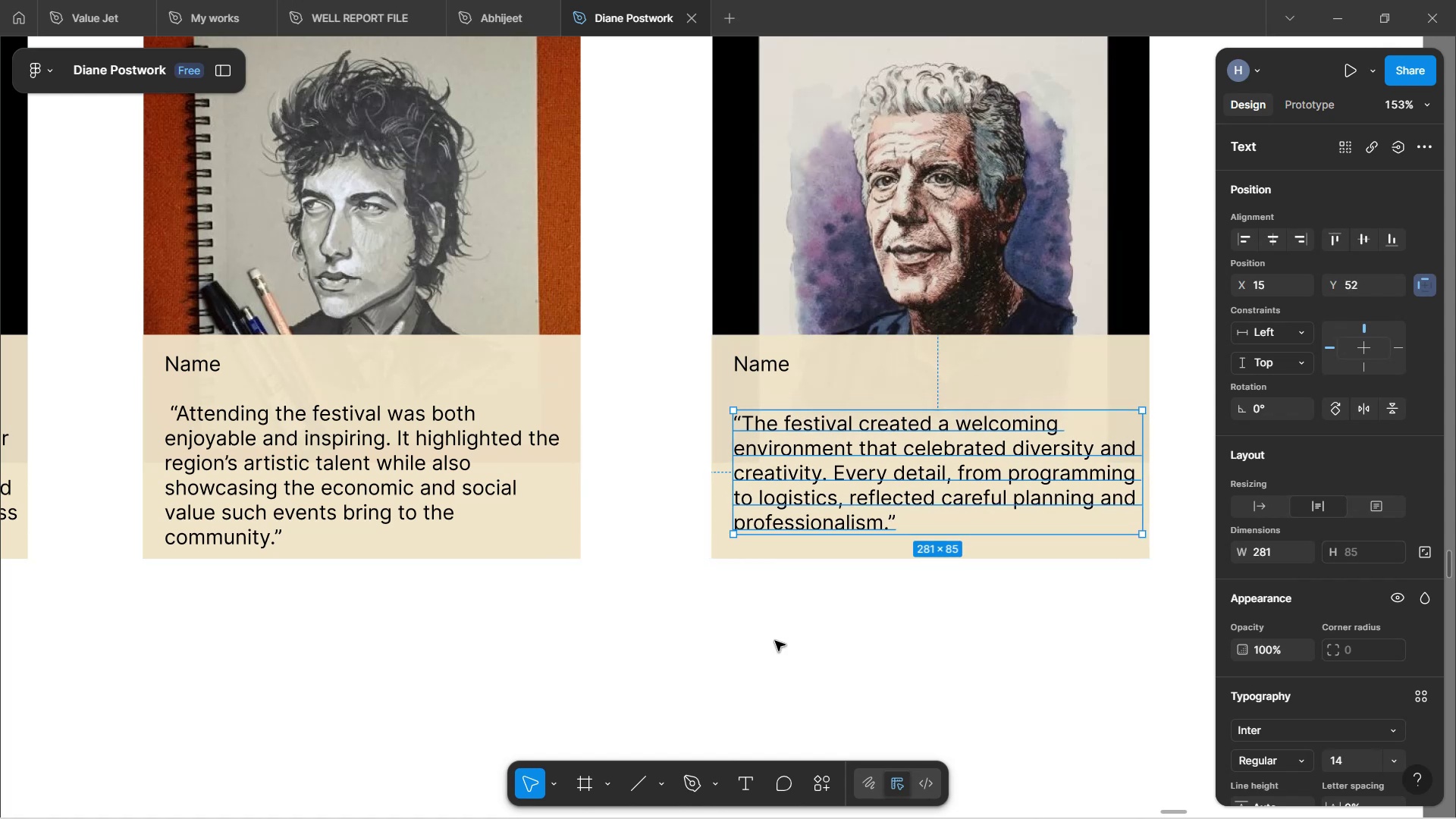 
left_click([775, 641])
 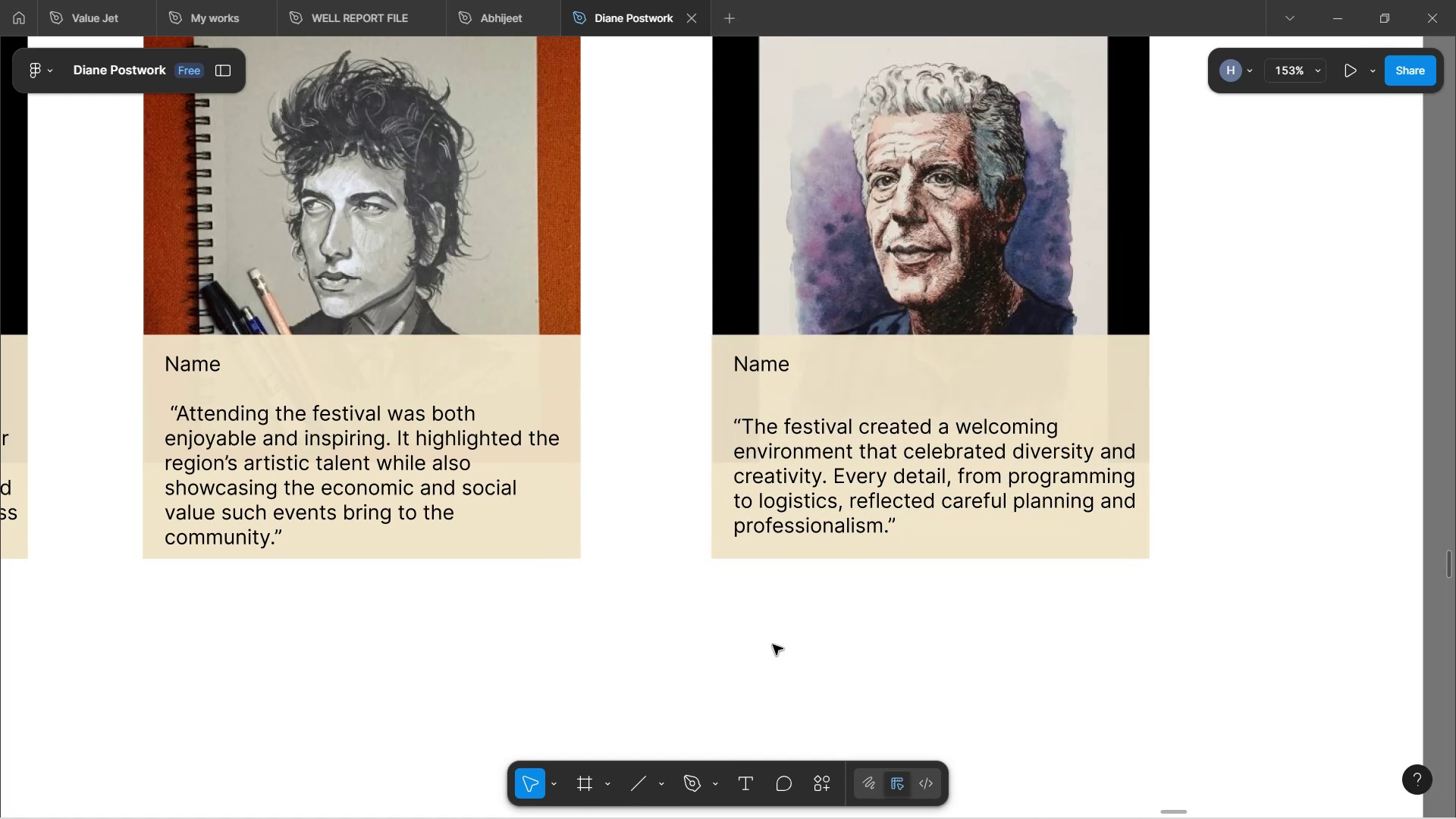 
left_click([773, 645])
 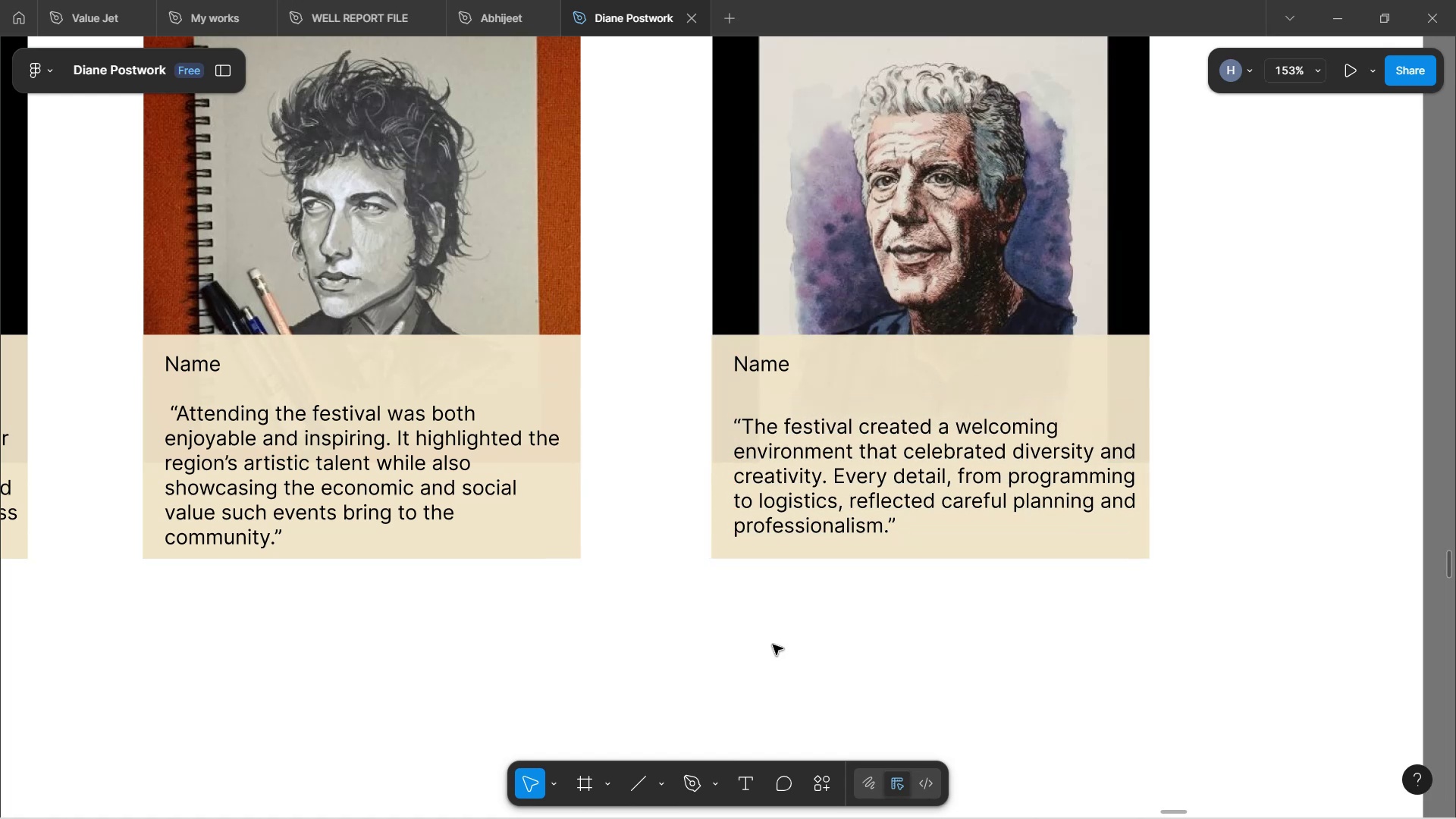 
hold_key(key=ControlLeft, duration=1.6)
scroll: coordinate [767, 648], scroll_direction: down, amount: 5.0
 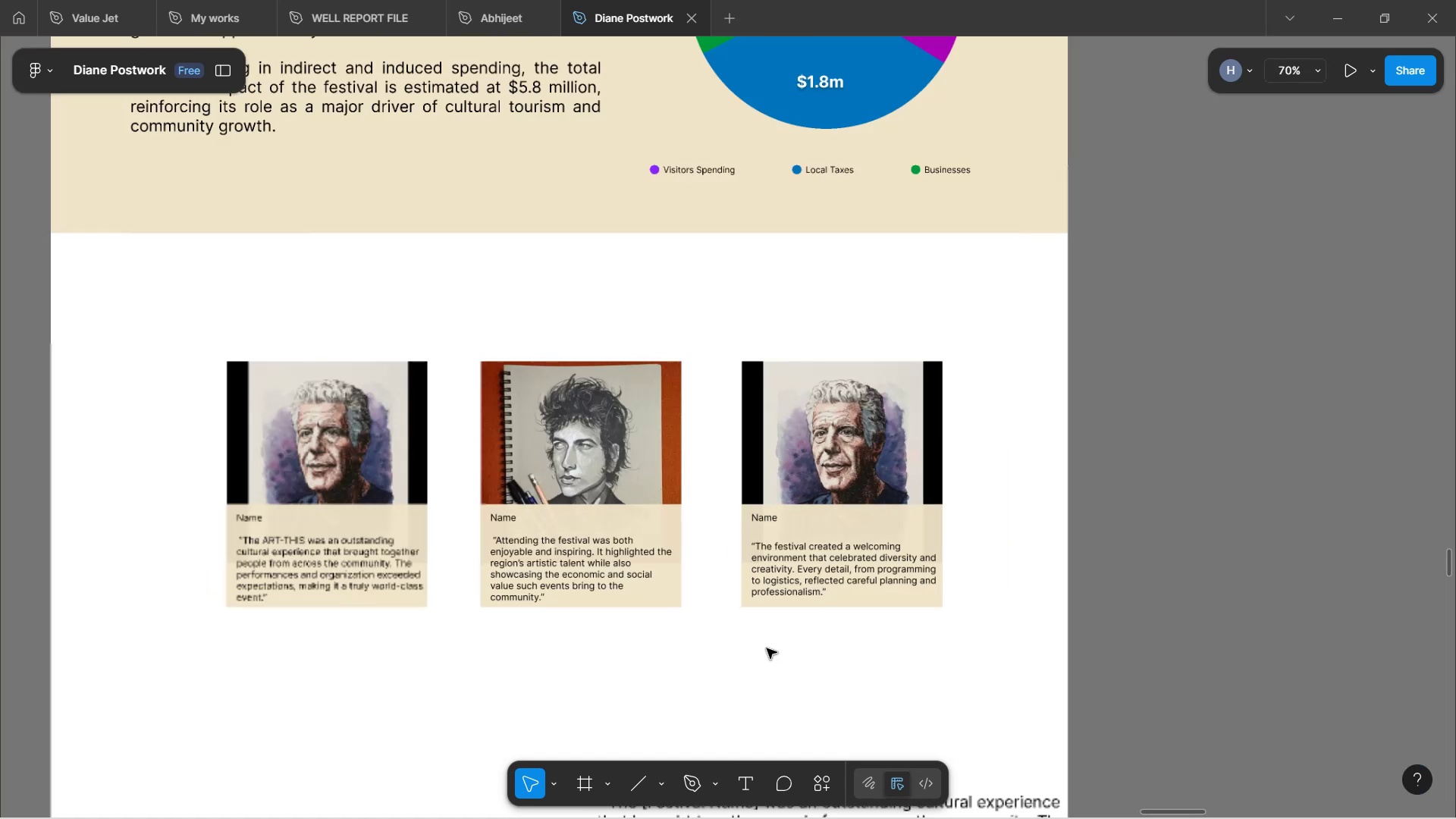 
hold_key(key=ControlLeft, duration=0.4)
 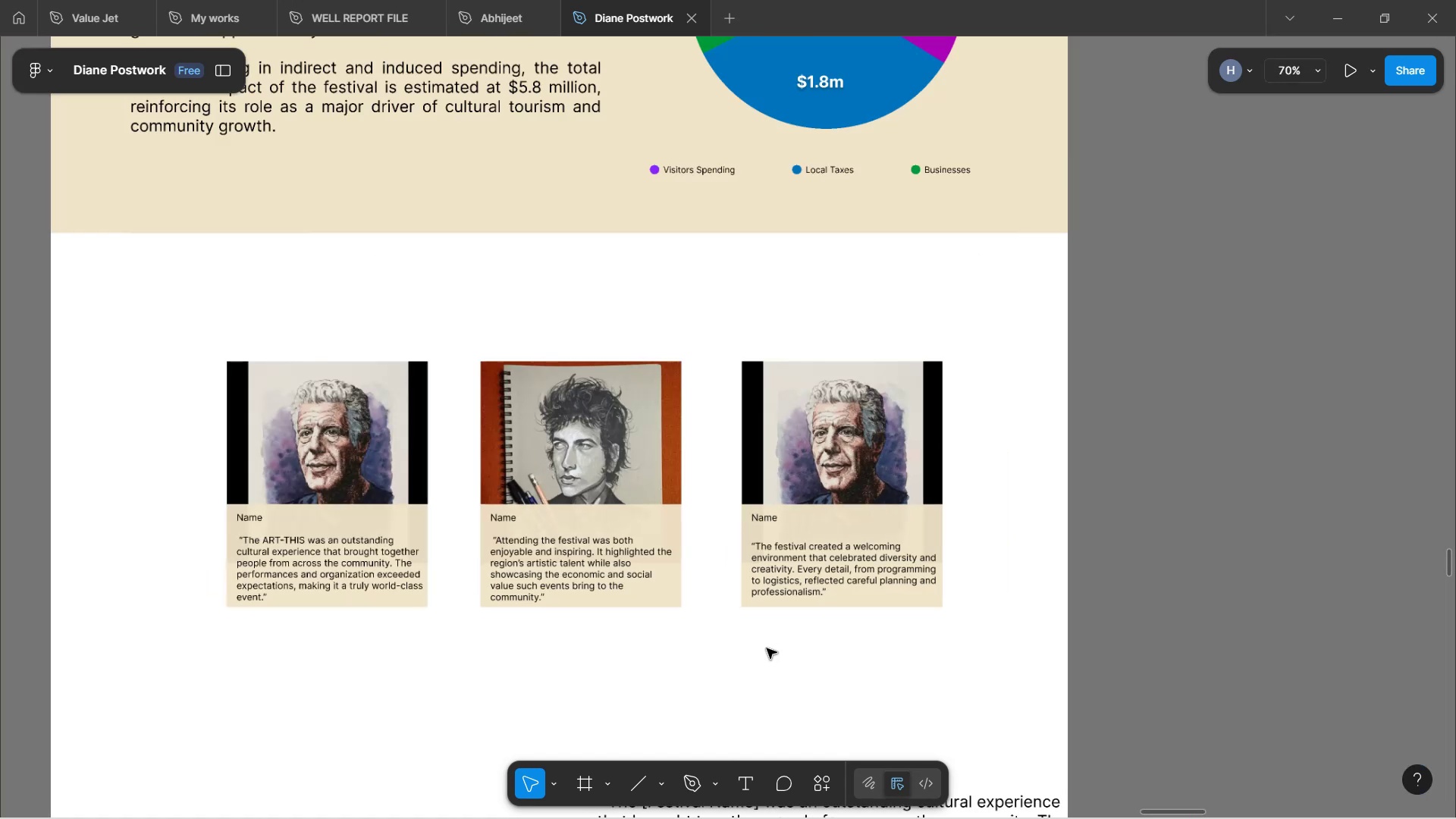 
scroll: coordinate [767, 648], scroll_direction: down, amount: 2.0
 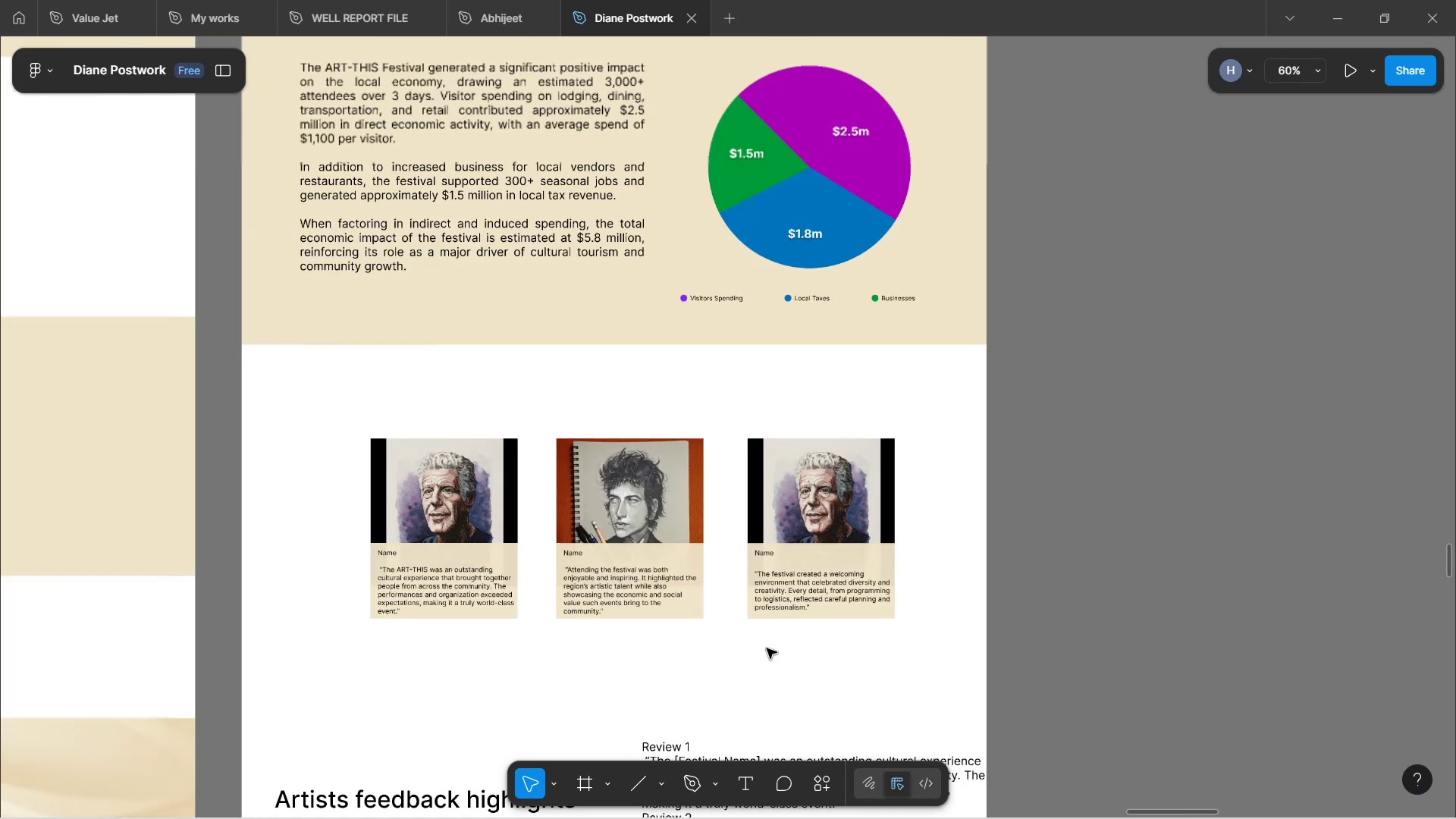 
key(Control+ControlLeft)
 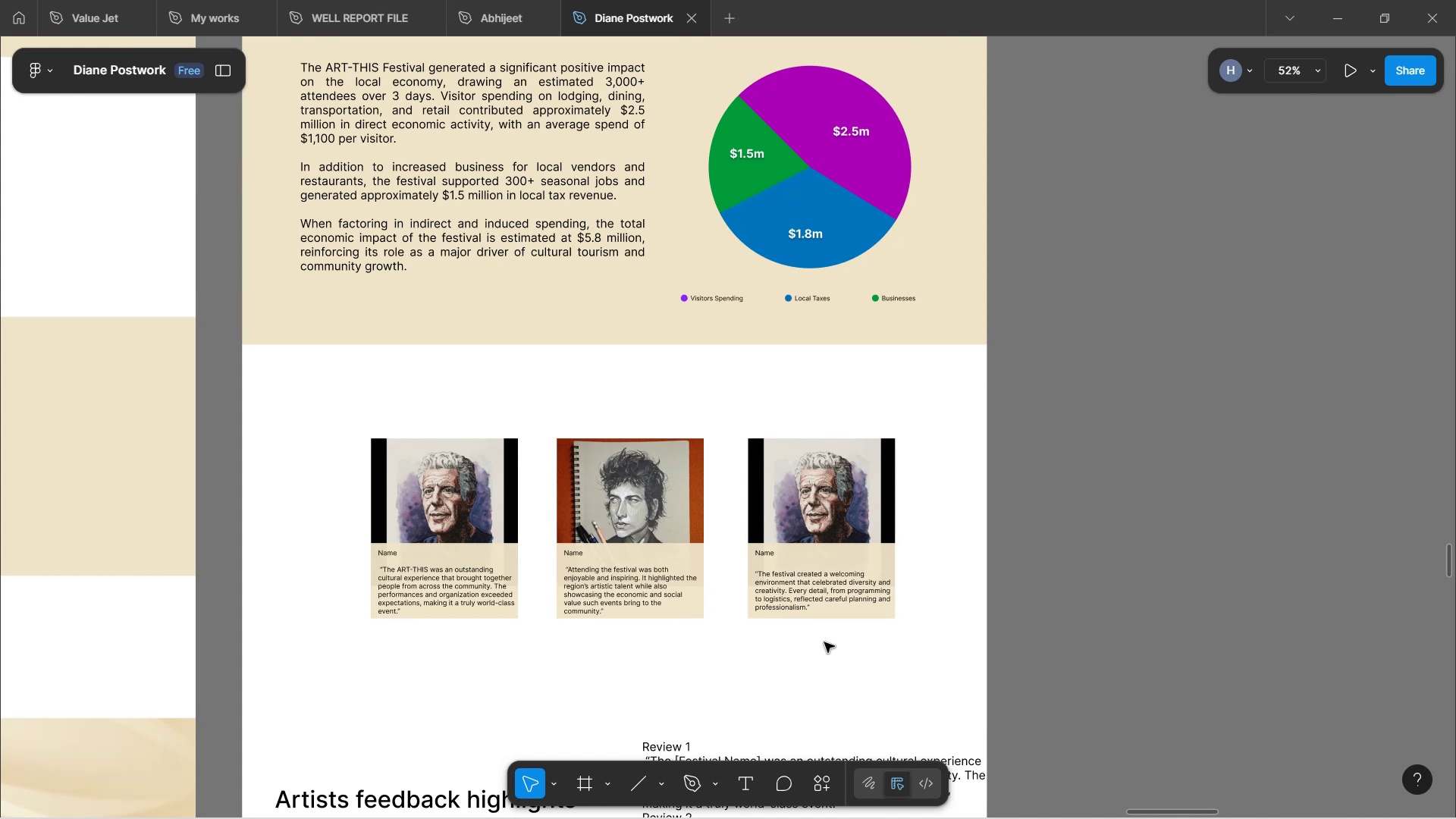 
wait(7.7)
 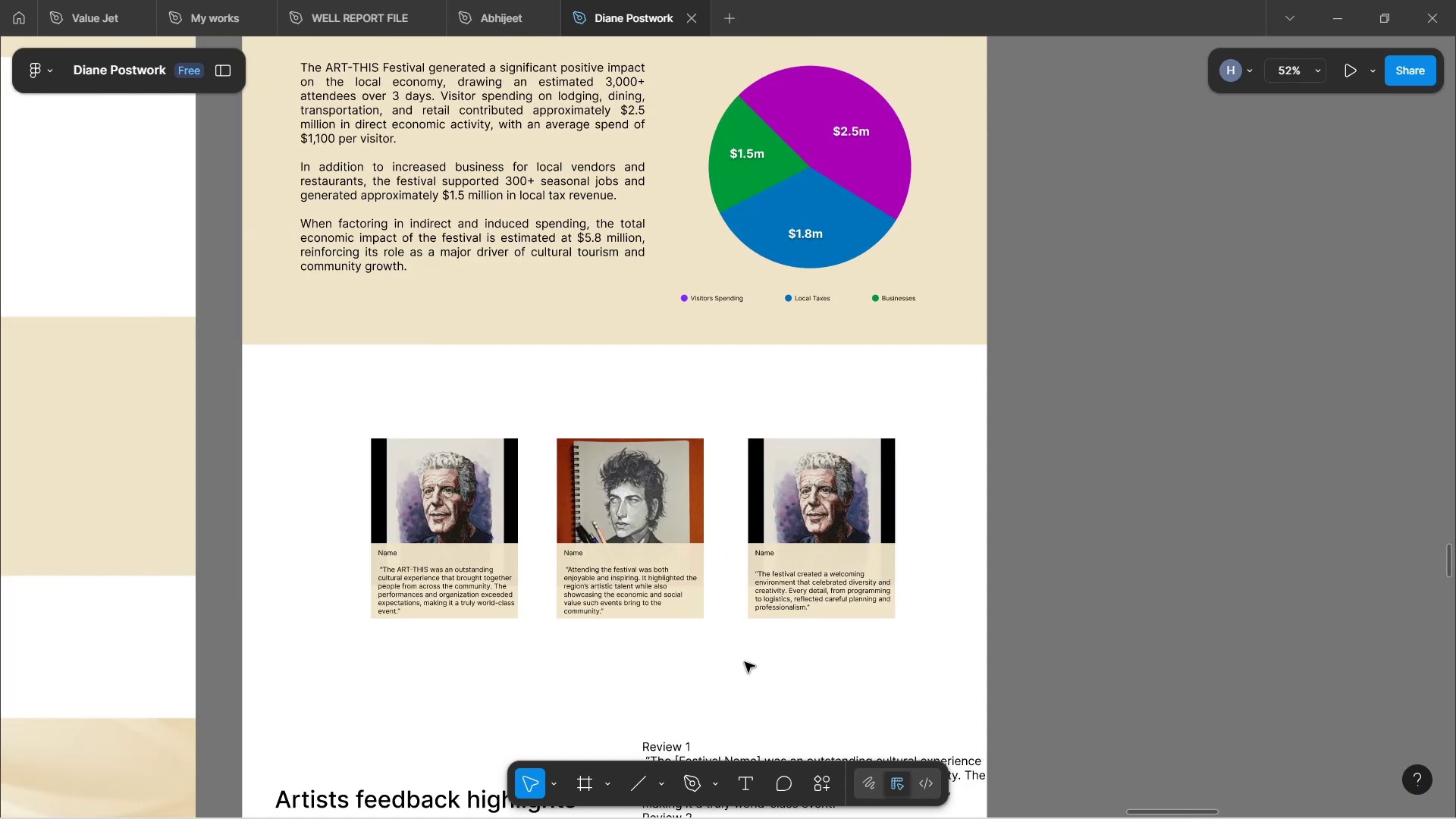 
left_click_drag(start_coordinate=[915, 591], to_coordinate=[343, 534])
 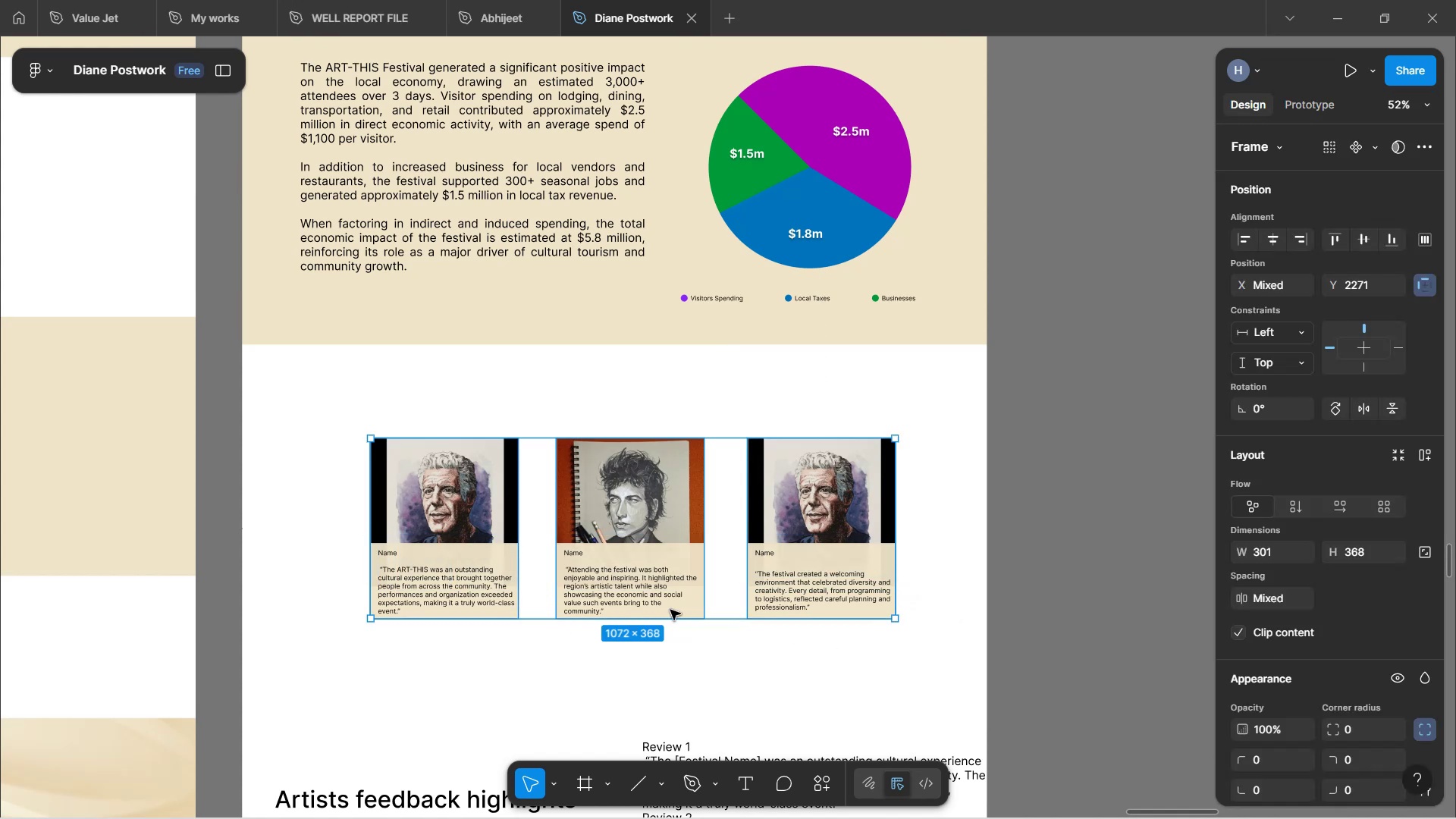 
scroll: coordinate [670, 587], scroll_direction: down, amount: 5.0
 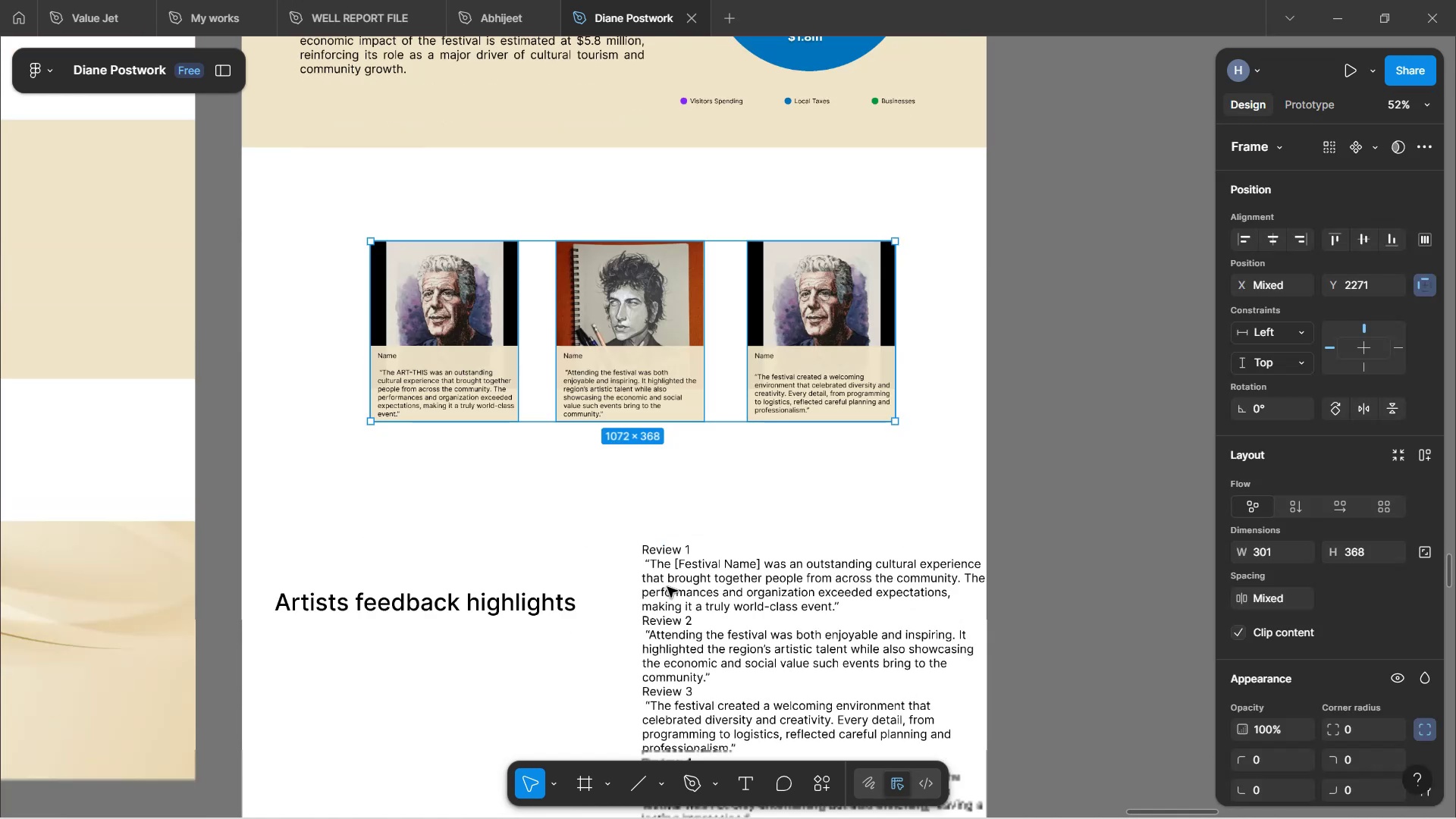 
scroll: coordinate [667, 587], scroll_direction: up, amount: 5.0
 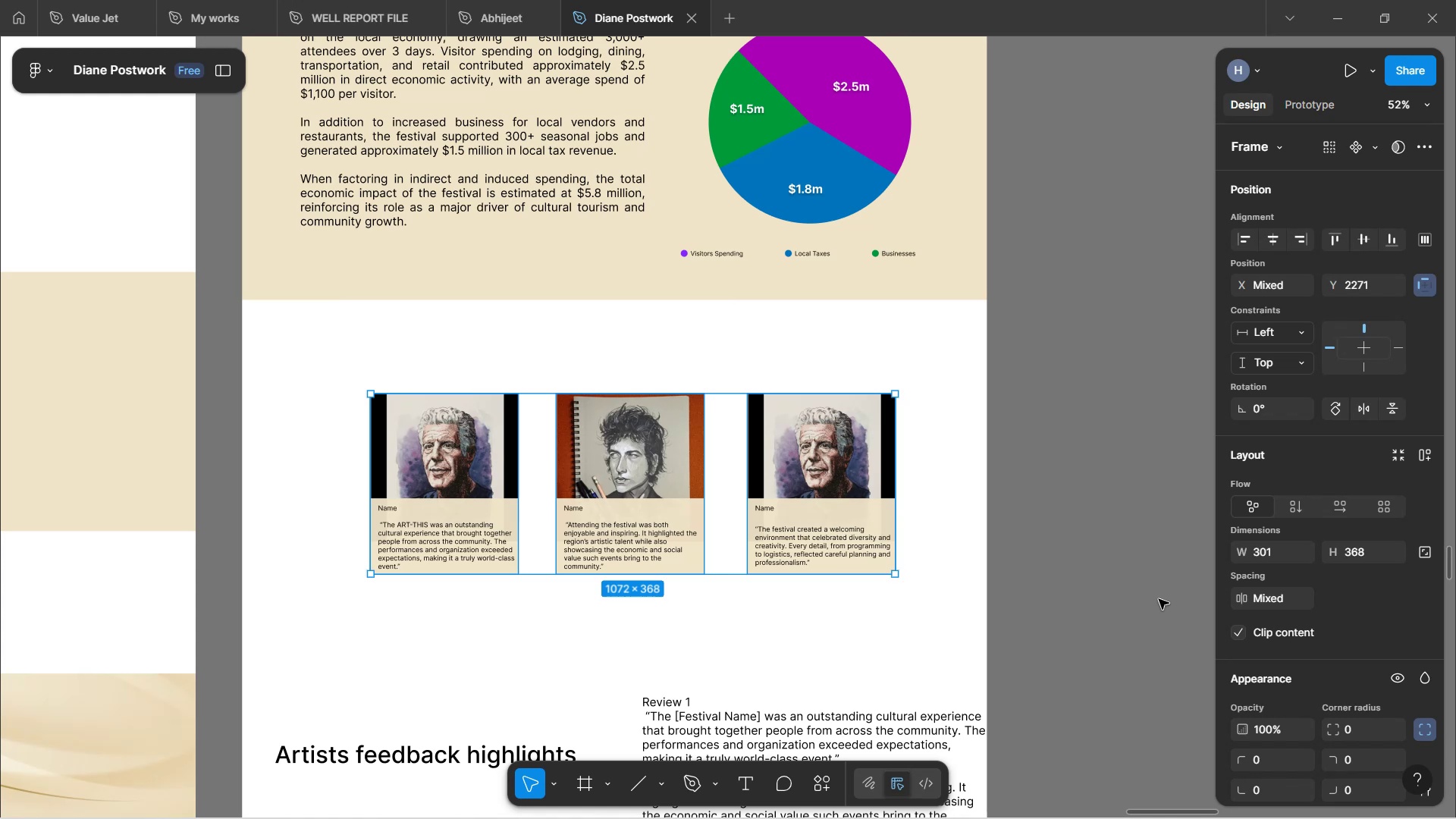 
scroll: coordinate [1286, 630], scroll_direction: down, amount: 9.0
 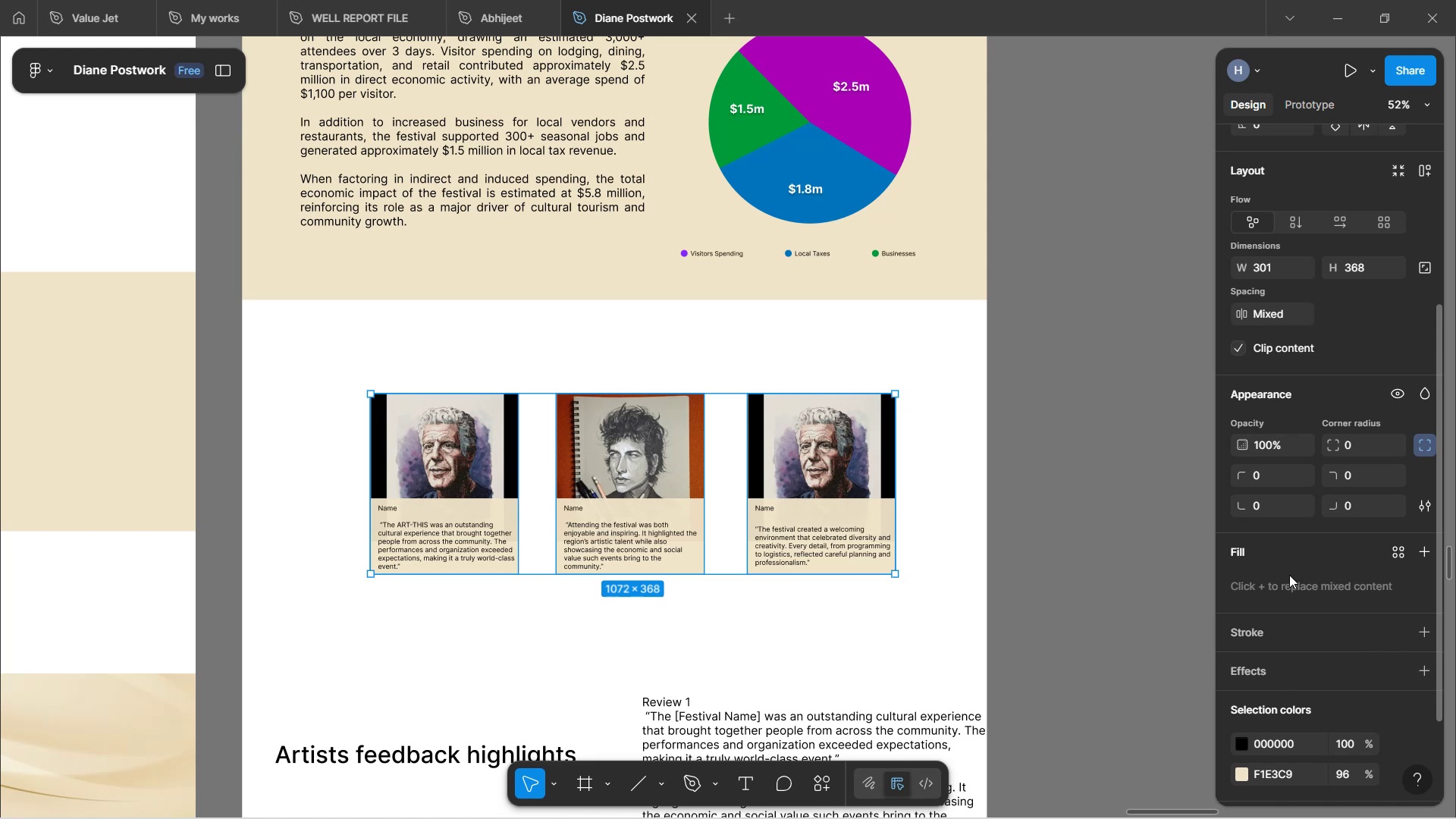 
wait(51.31)
 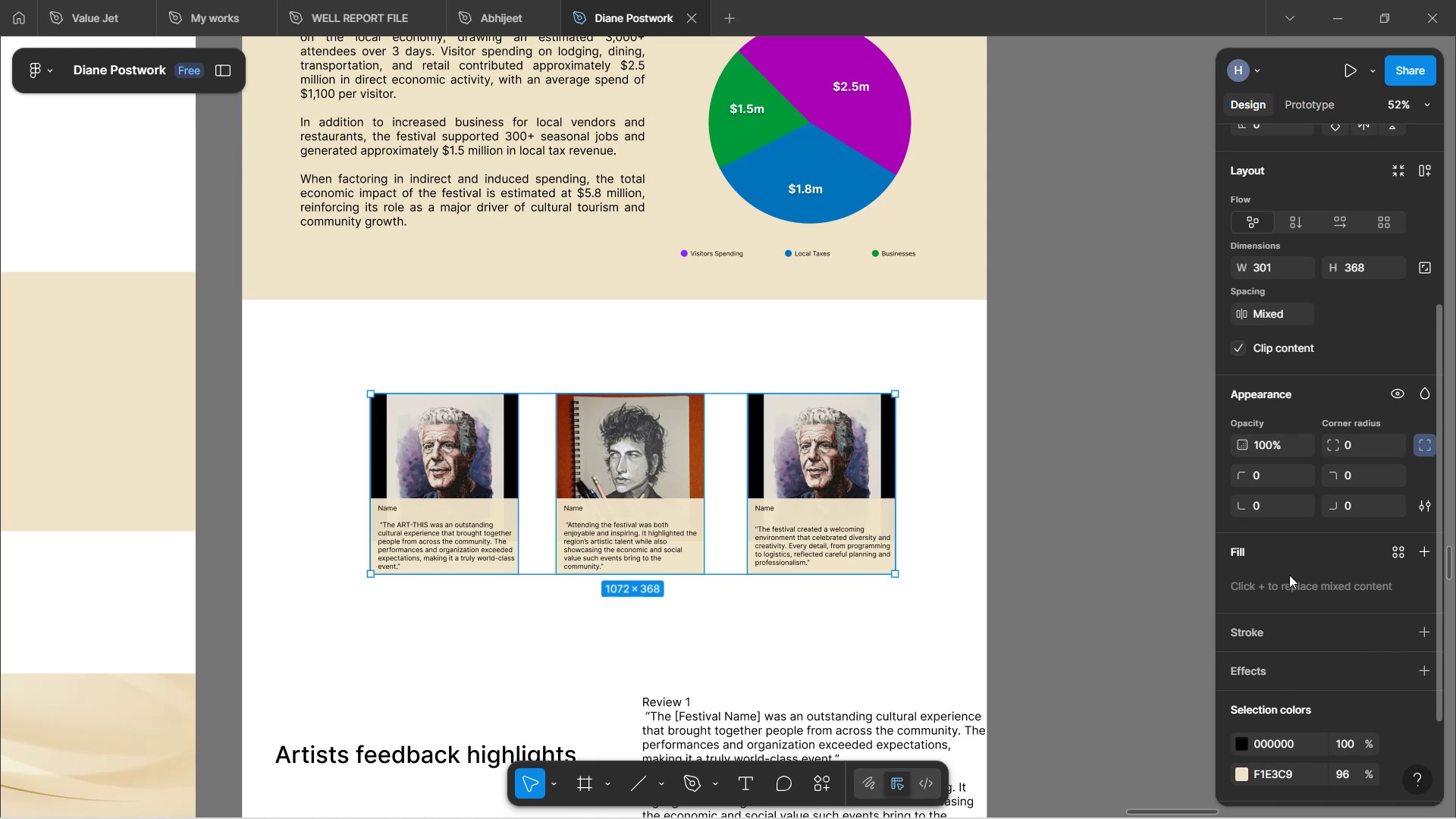 
hold_key(key=AltLeft, duration=1.52)
 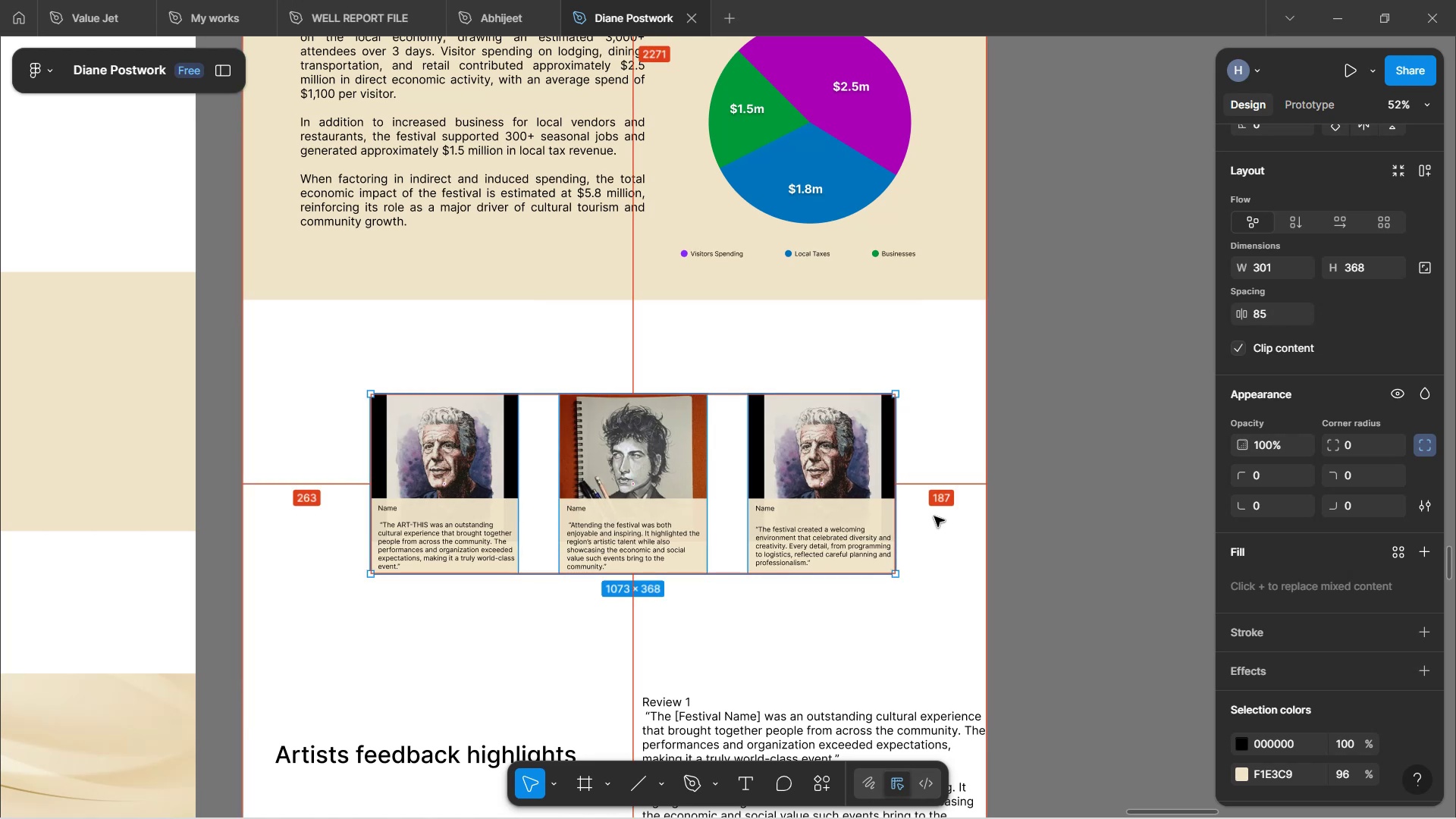 
hold_key(key=ArrowLeft, duration=1.29)
 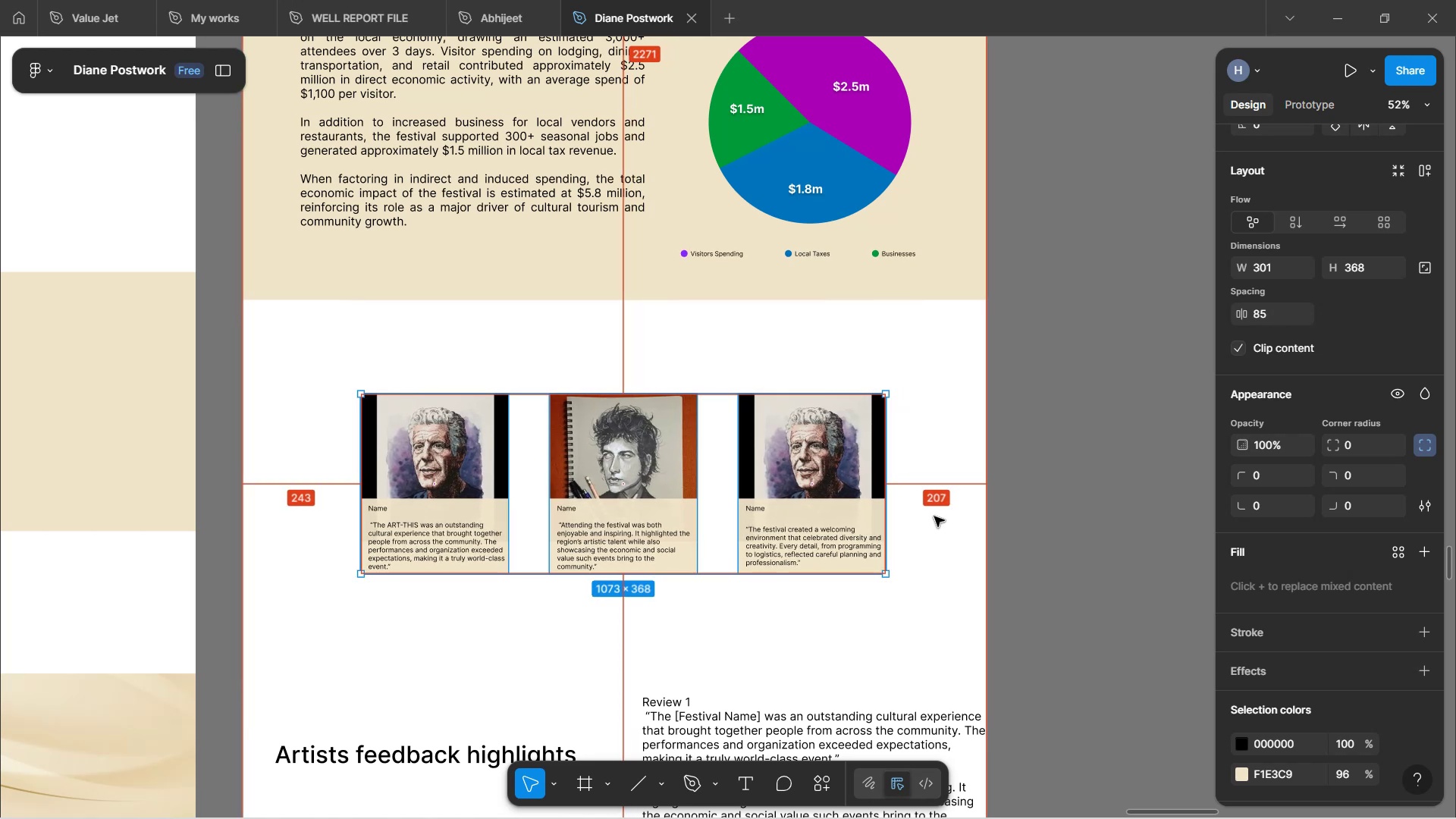 
key(Alt+ArrowLeft)
 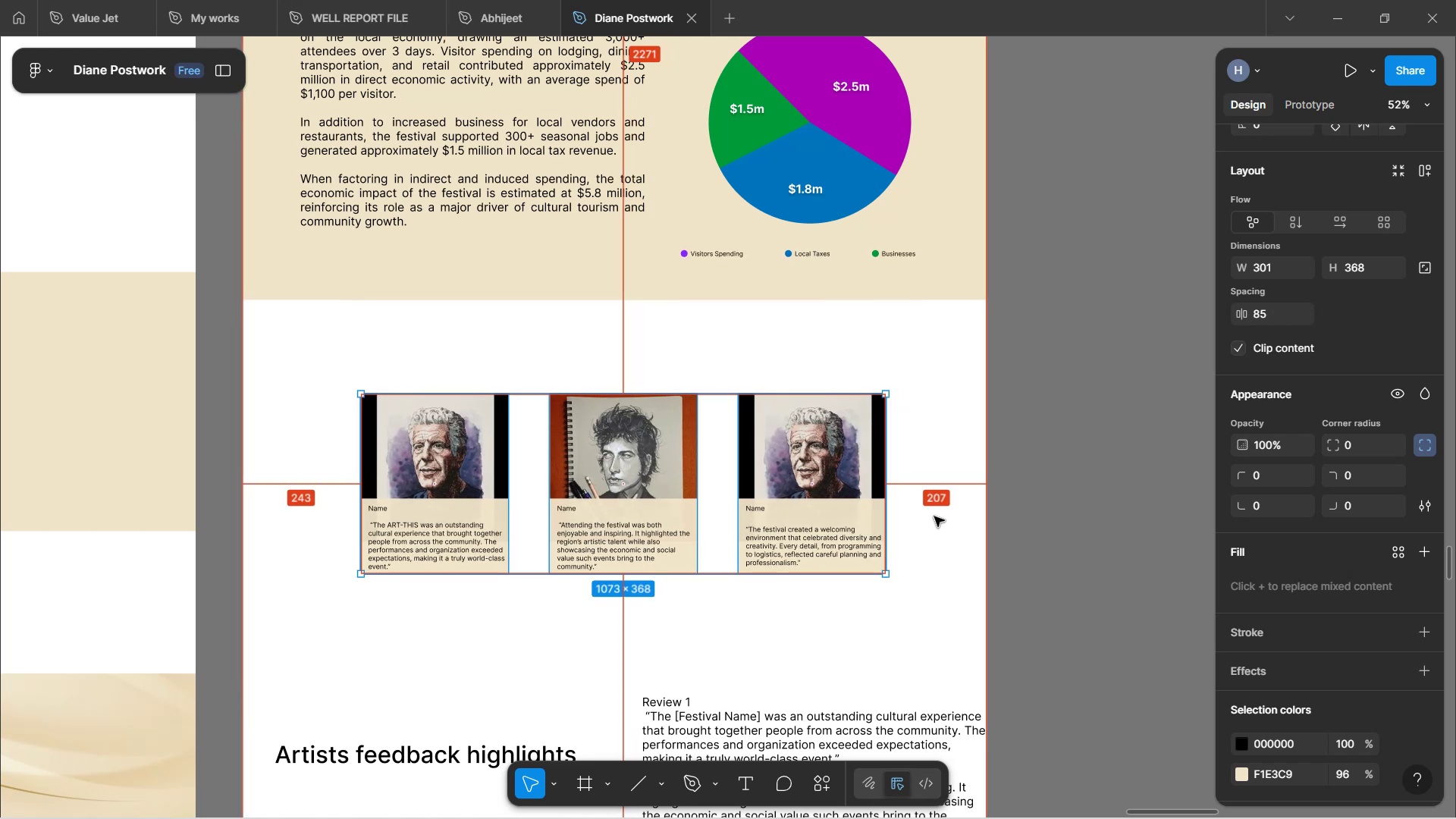 
key(Alt+ArrowLeft)
 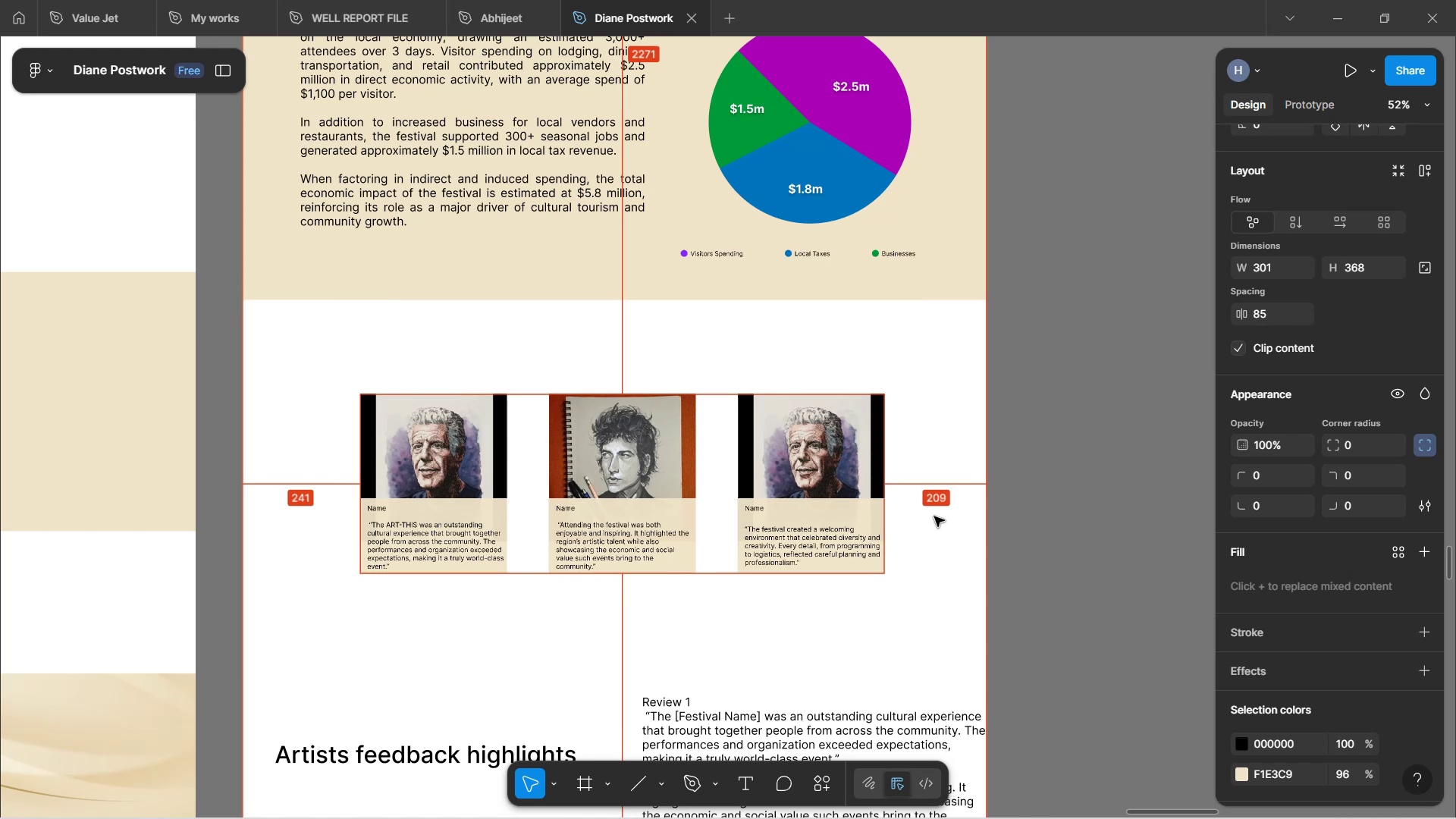 
key(Alt+ArrowLeft)
 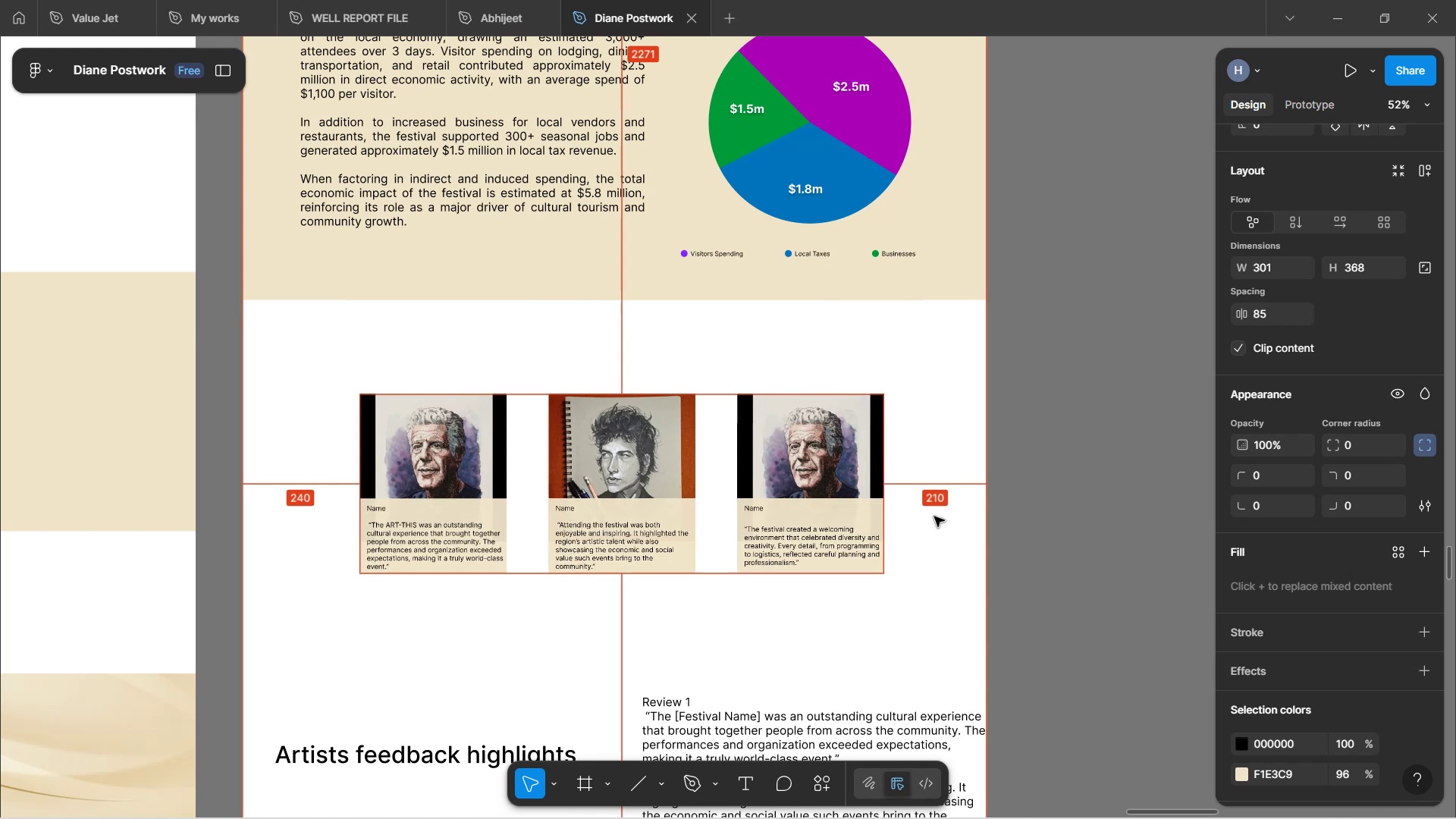 
key(Alt+ArrowLeft)
 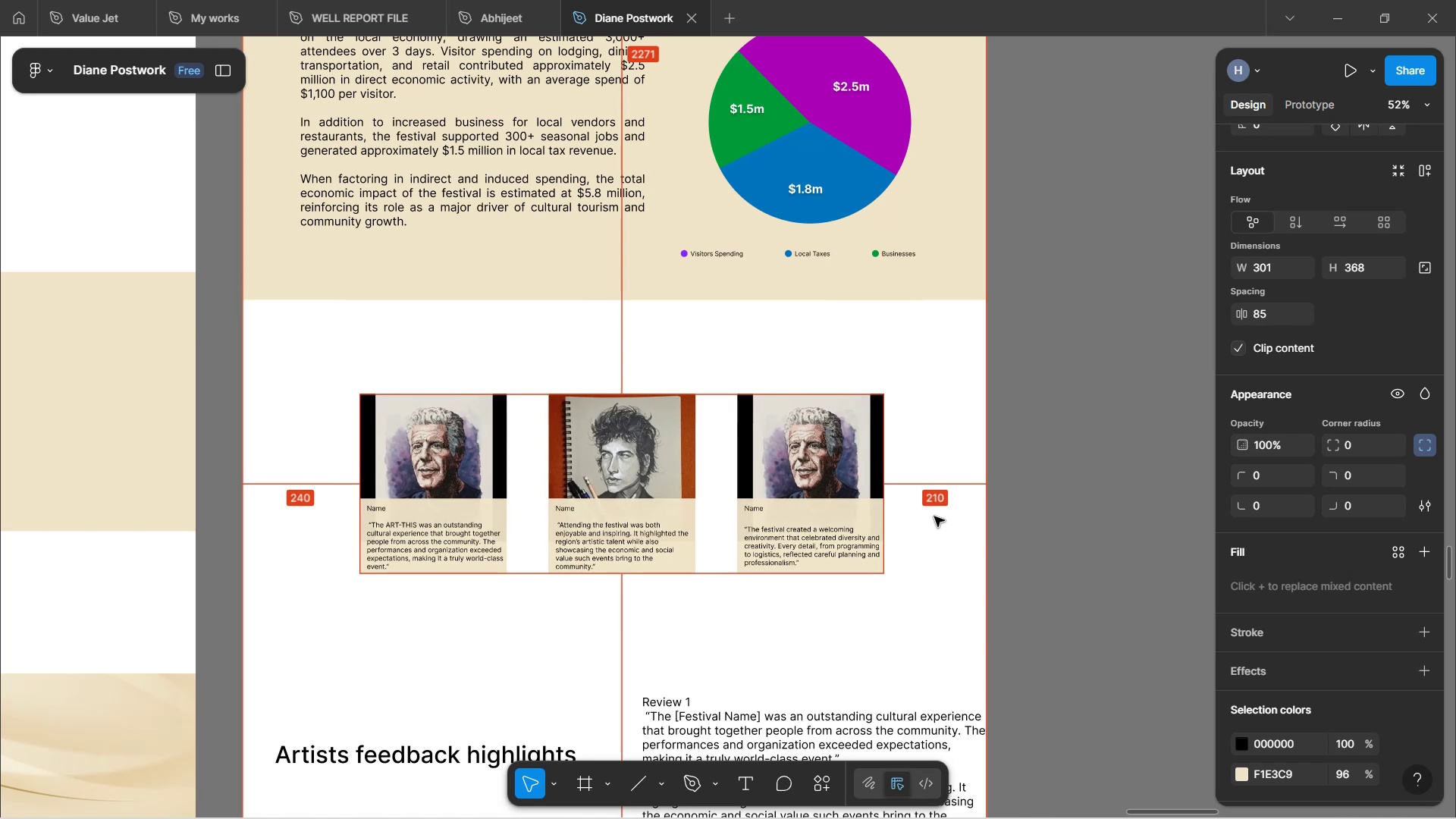 
key(Alt+ArrowLeft)
 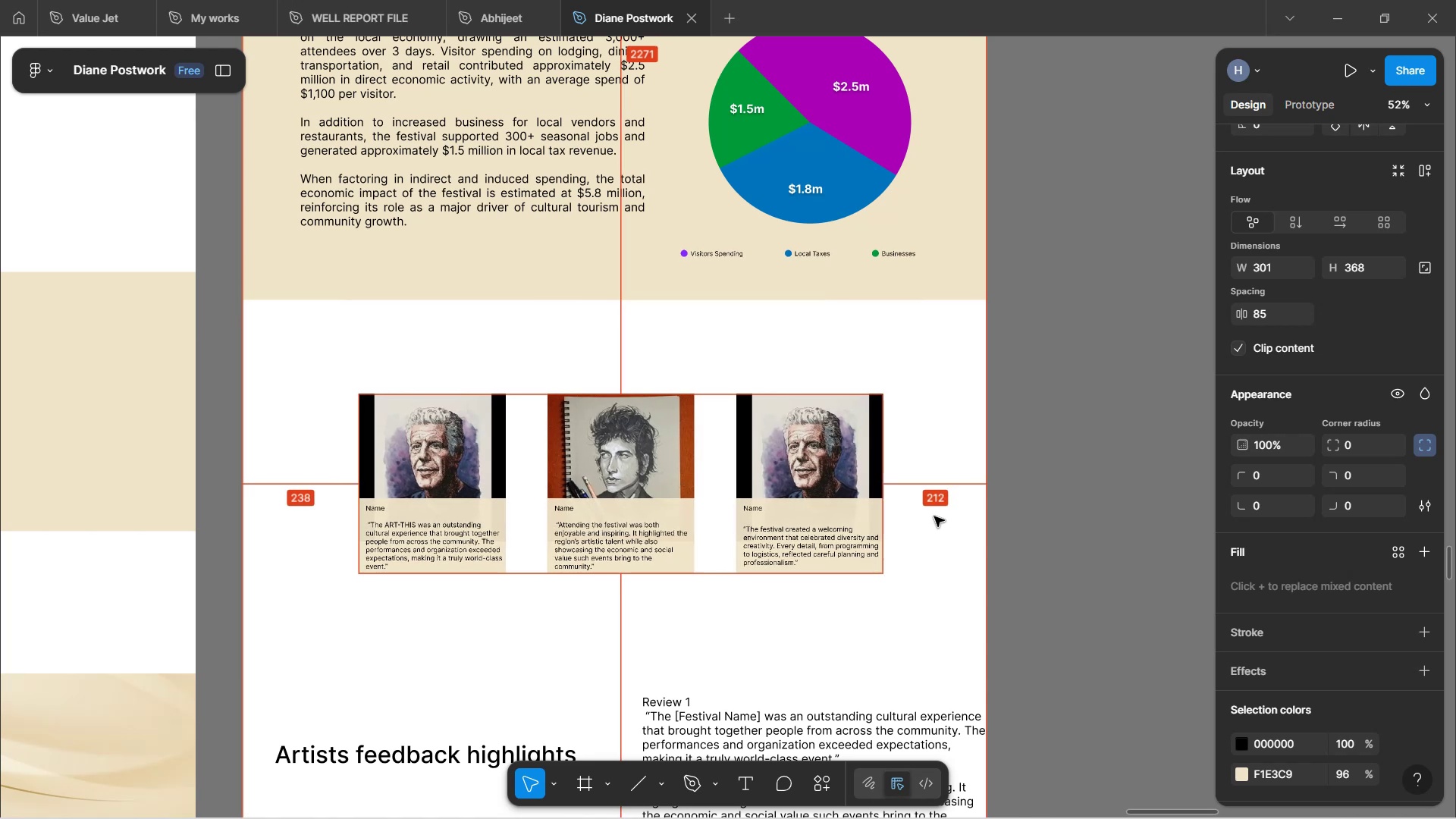 
key(Alt+ArrowLeft)
 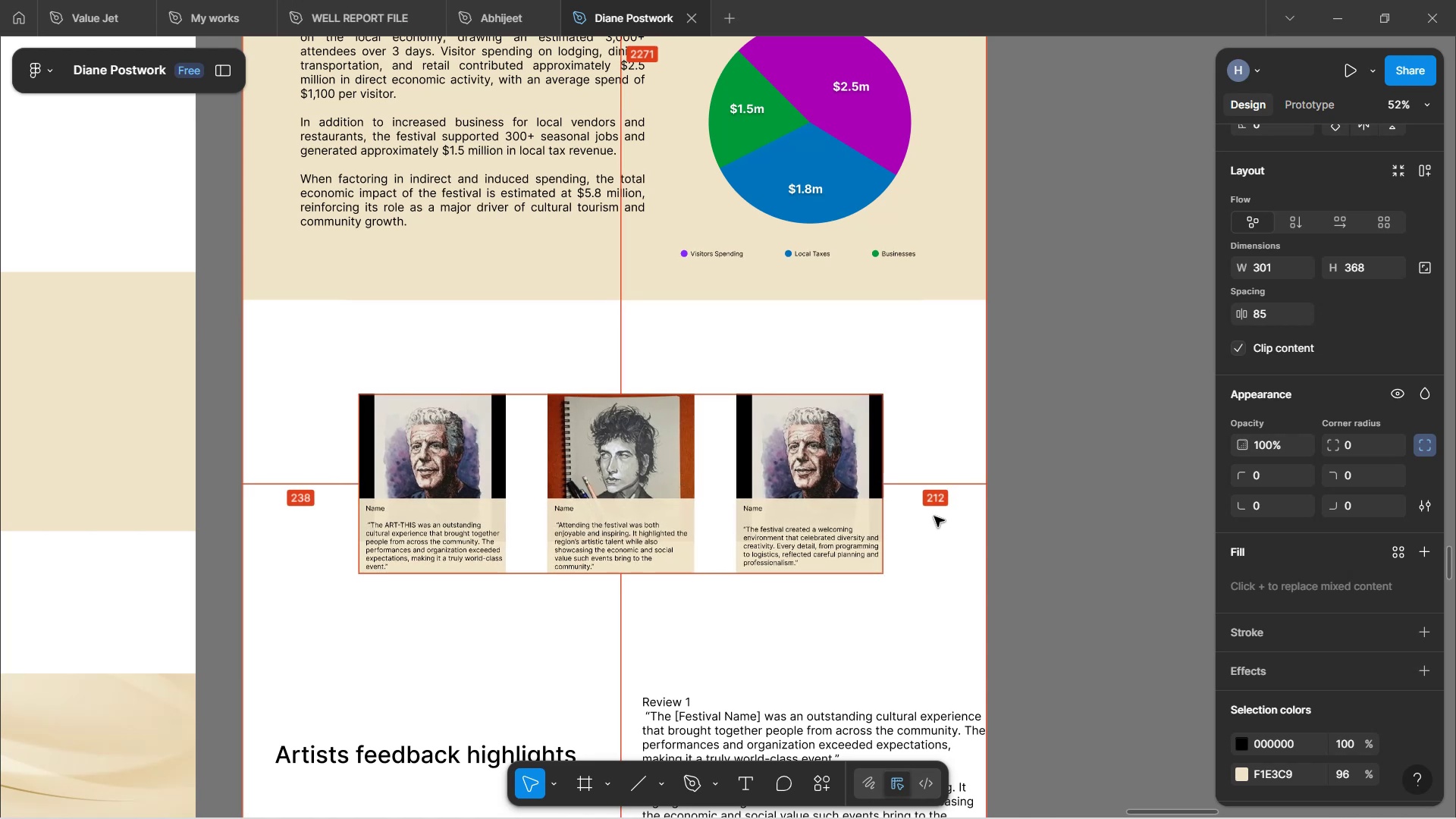 
key(Alt+ArrowLeft)
 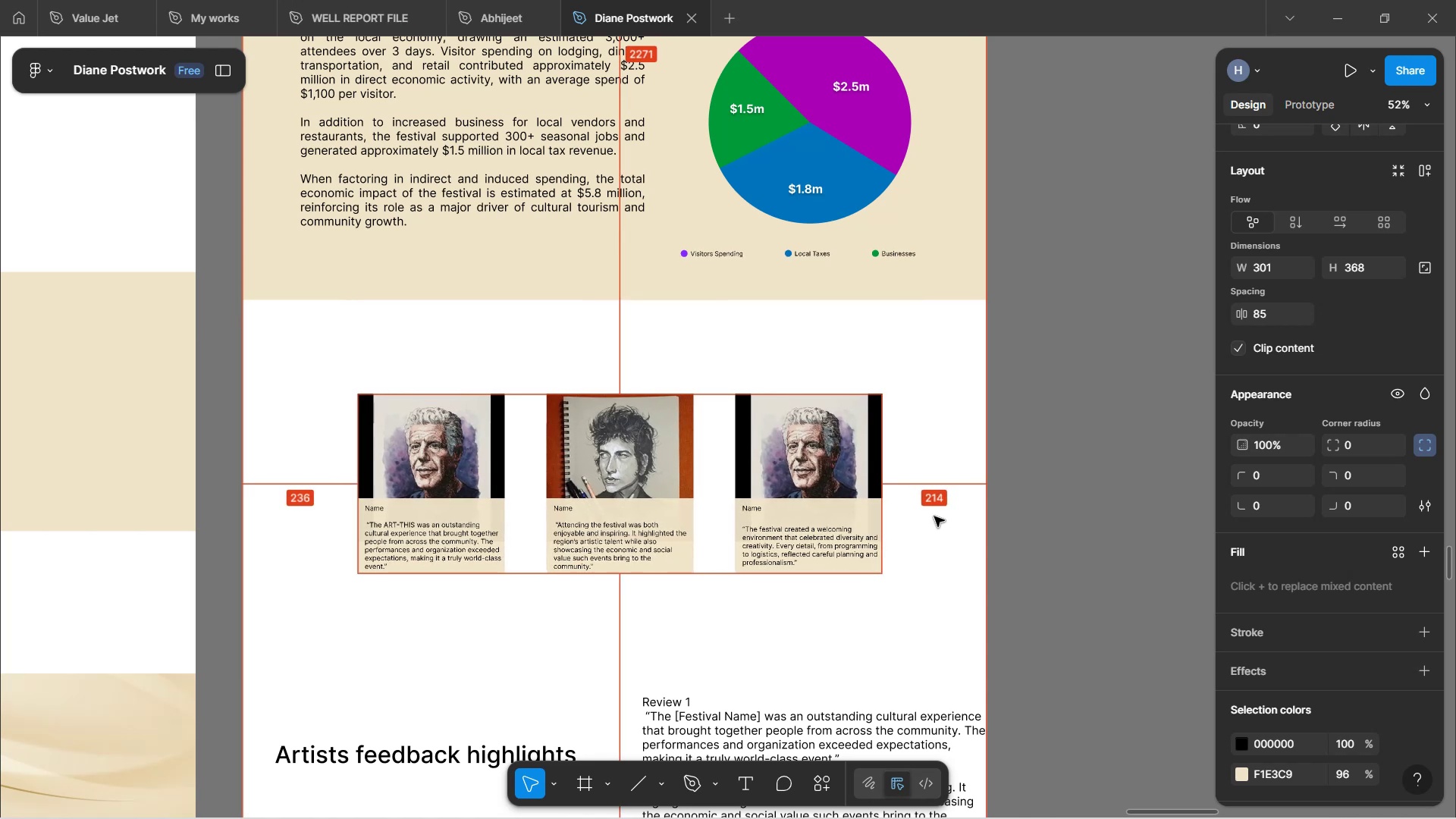 
key(Alt+ArrowLeft)
 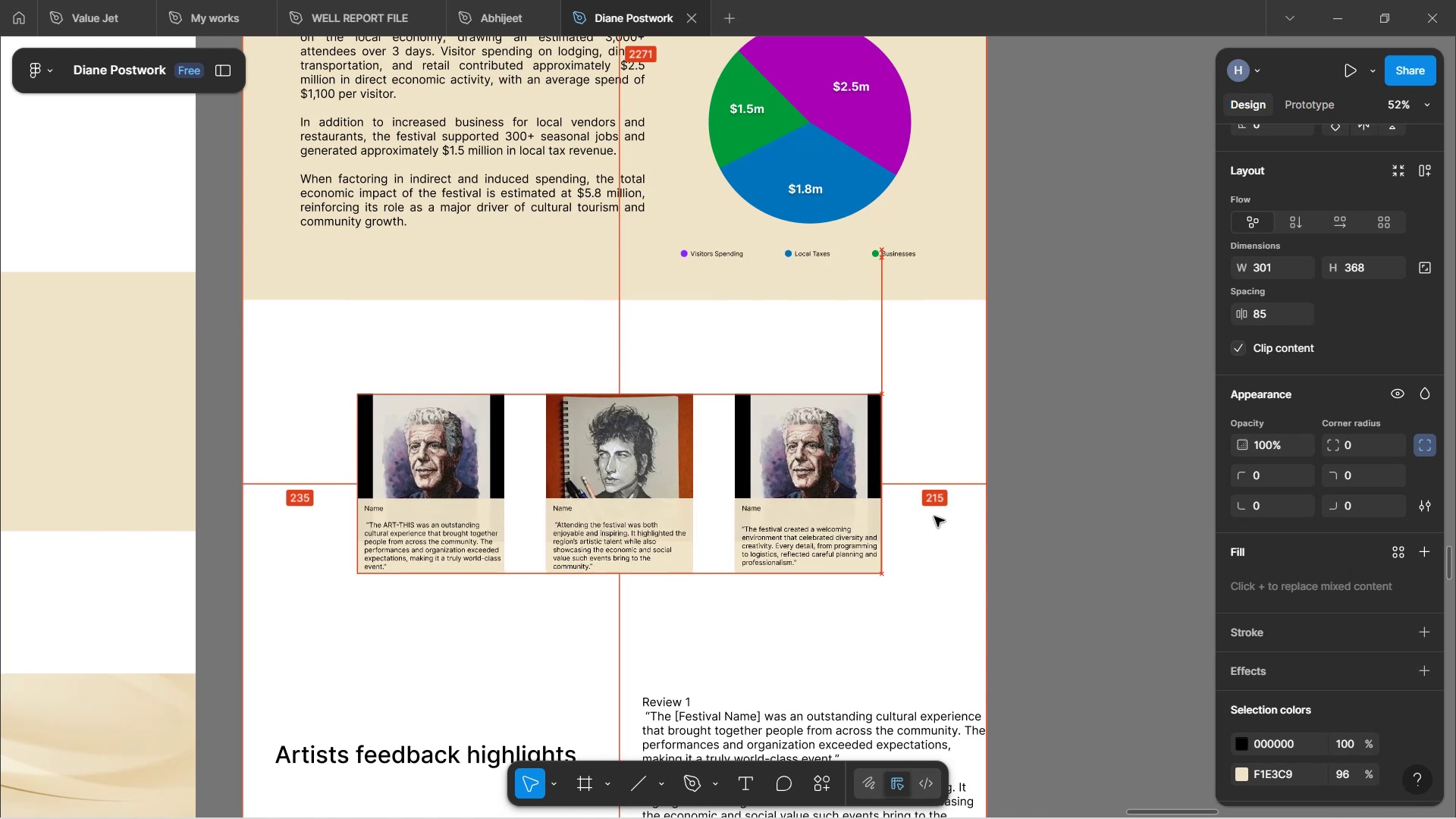 
key(Alt+ArrowLeft)
 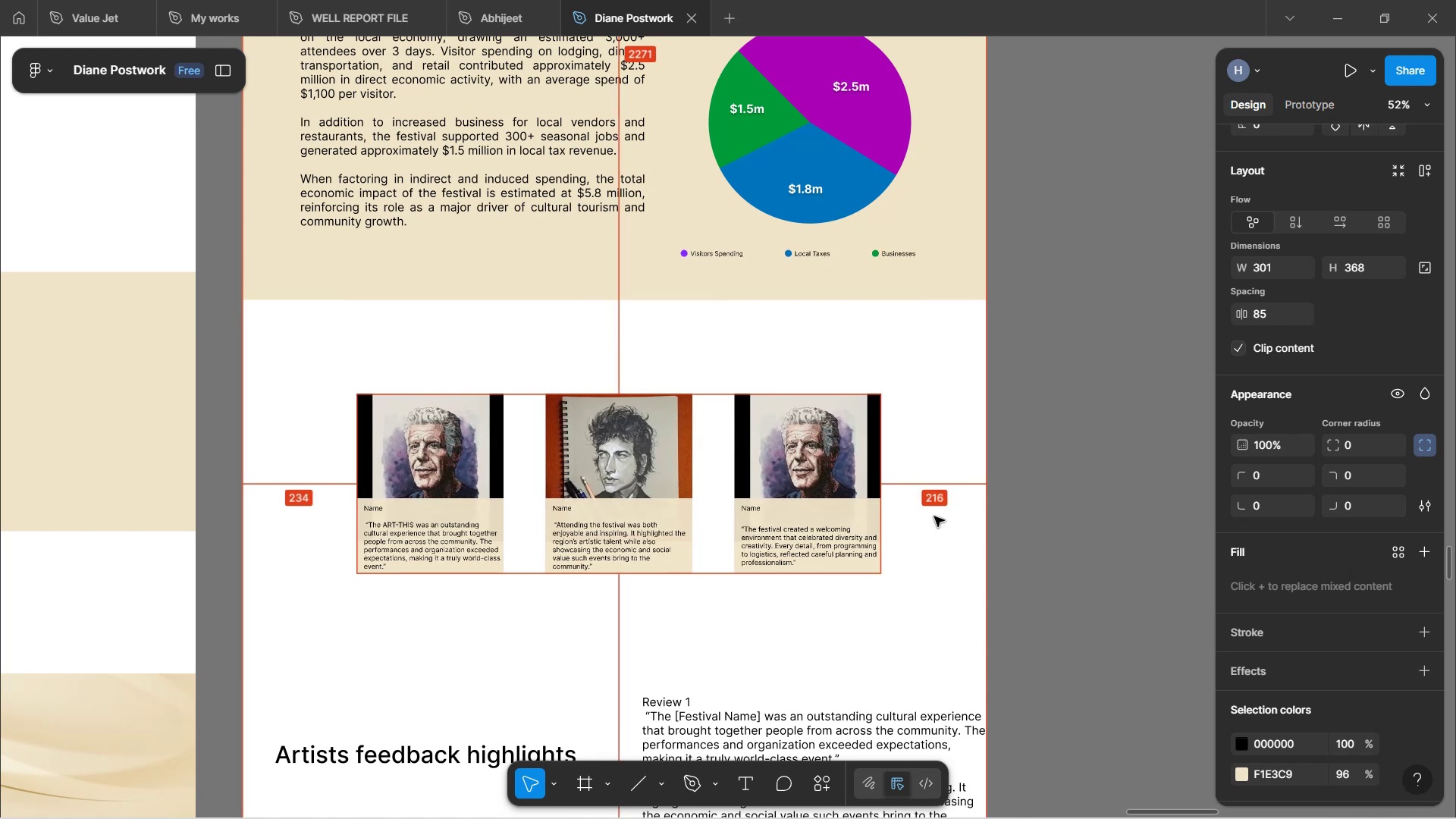 
key(Alt+ArrowLeft)
 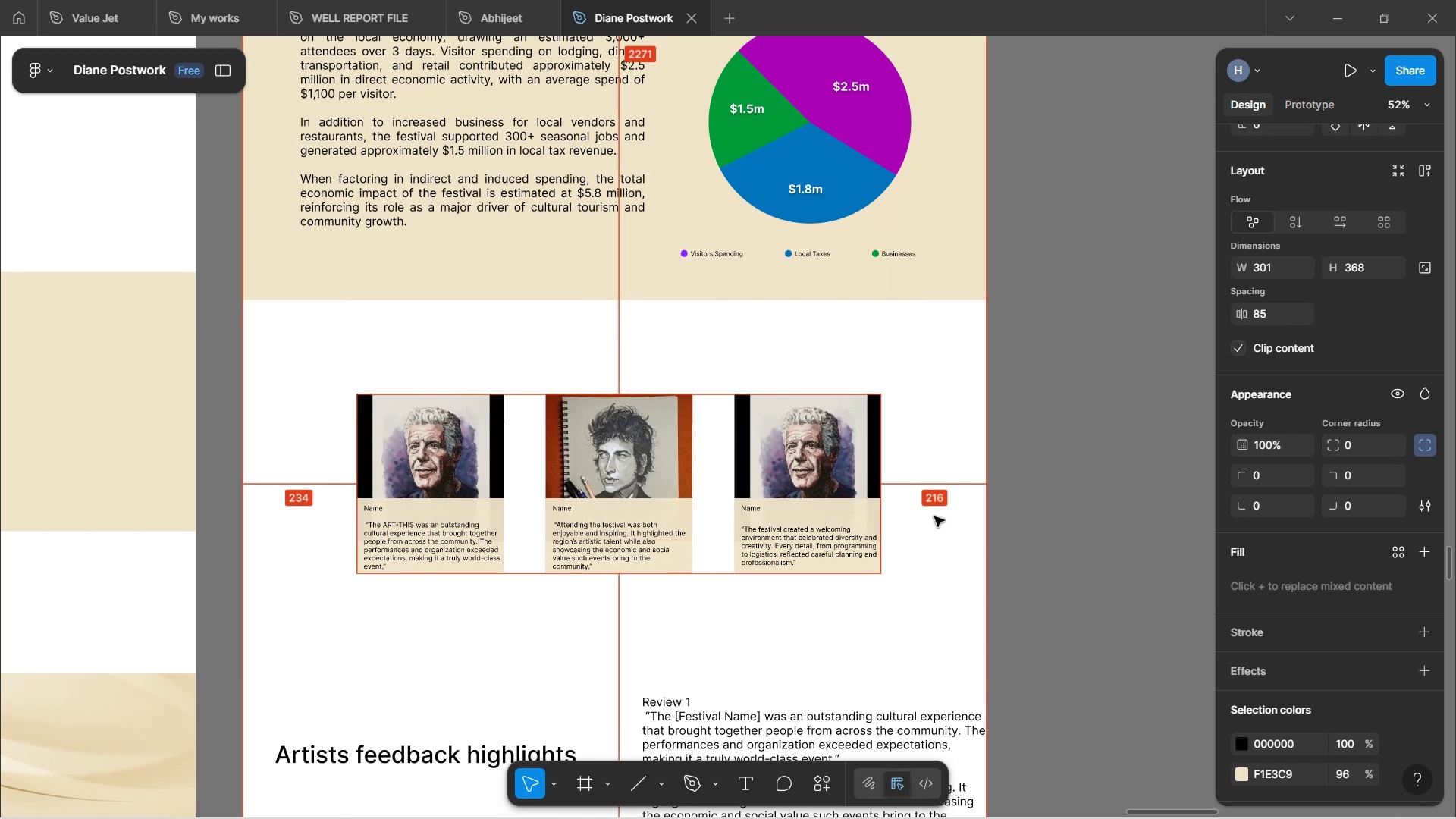 
key(Alt+ArrowLeft)
 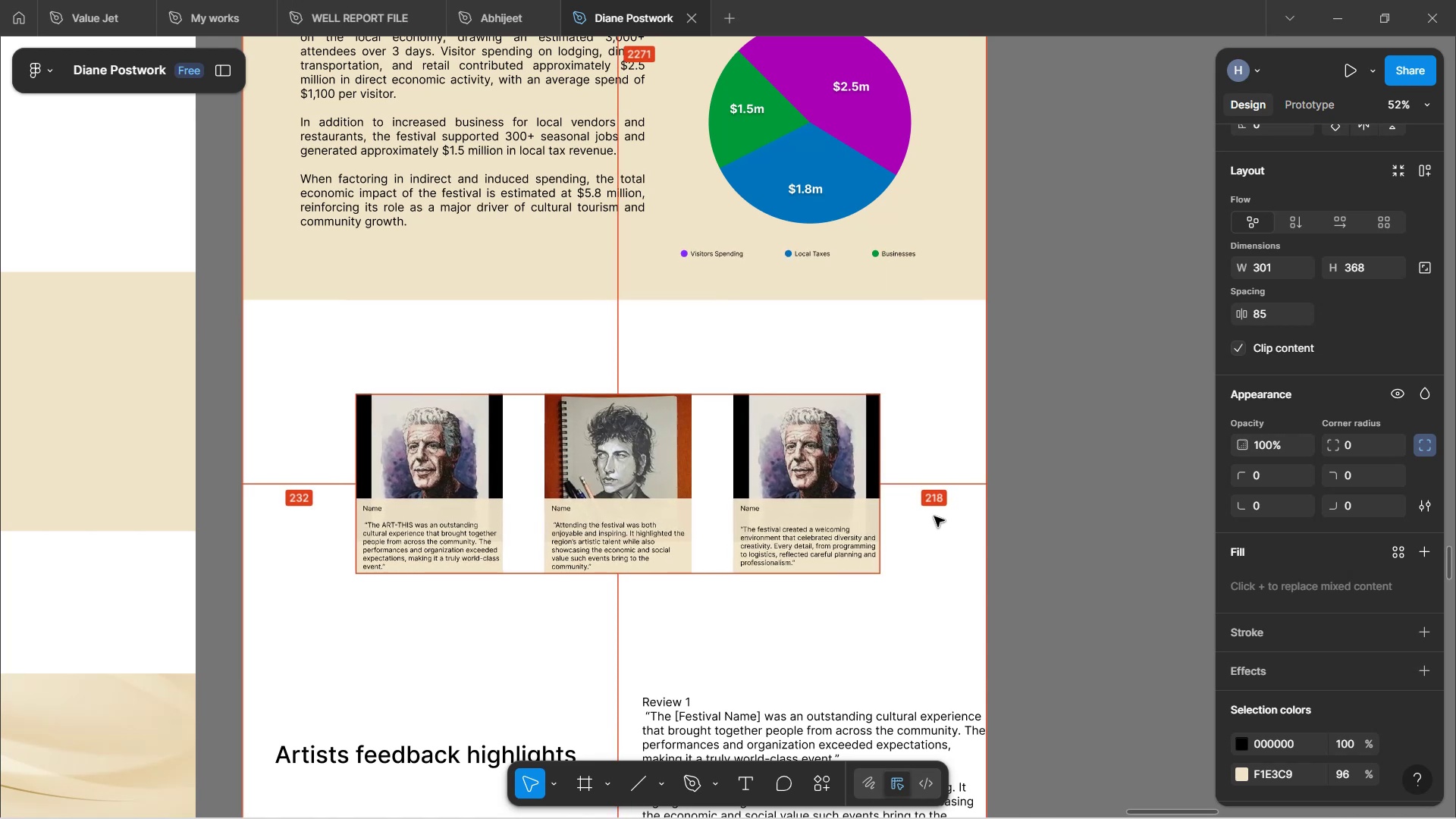 
key(Alt+ArrowLeft)
 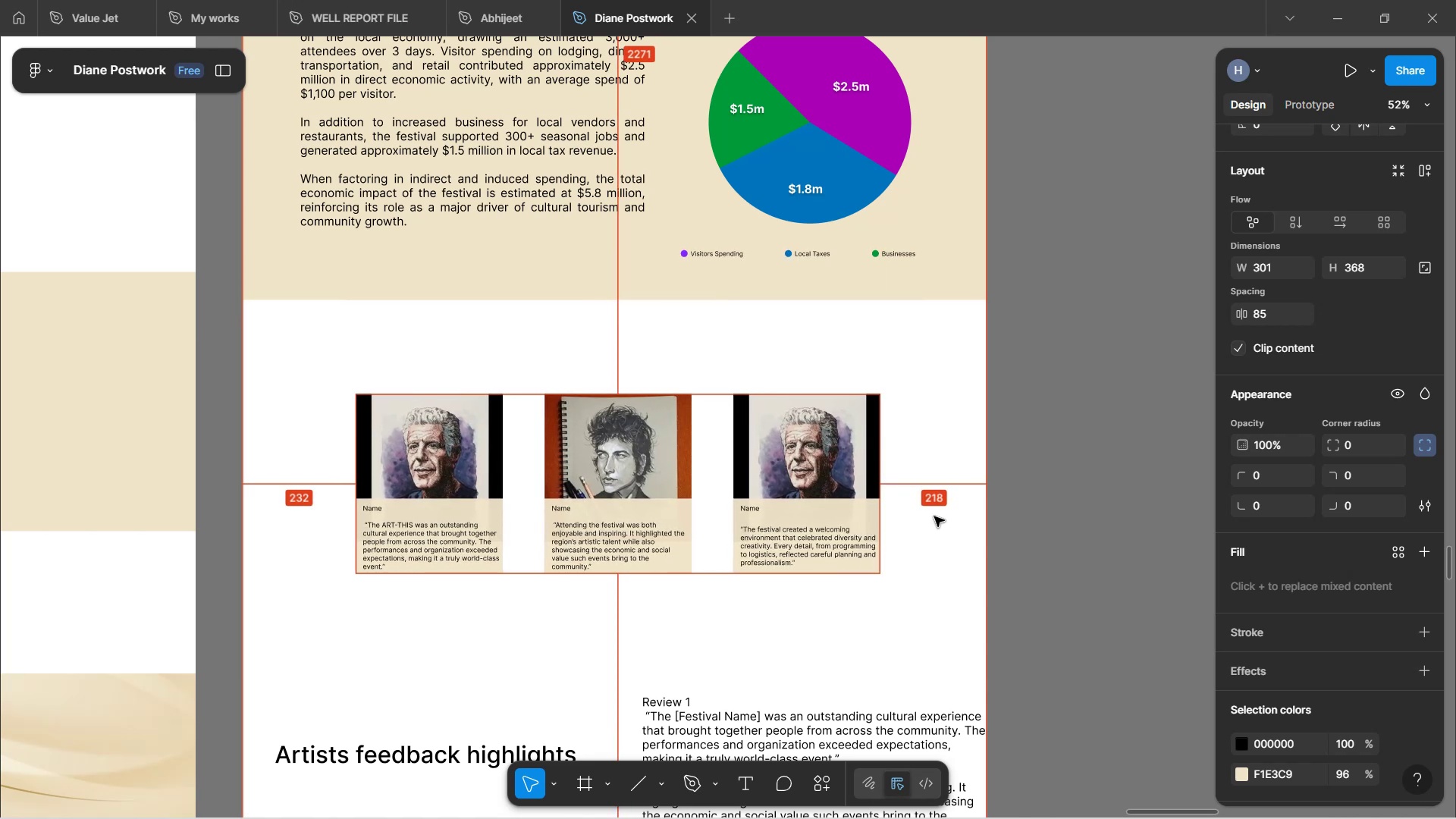 
key(Alt+ArrowLeft)
 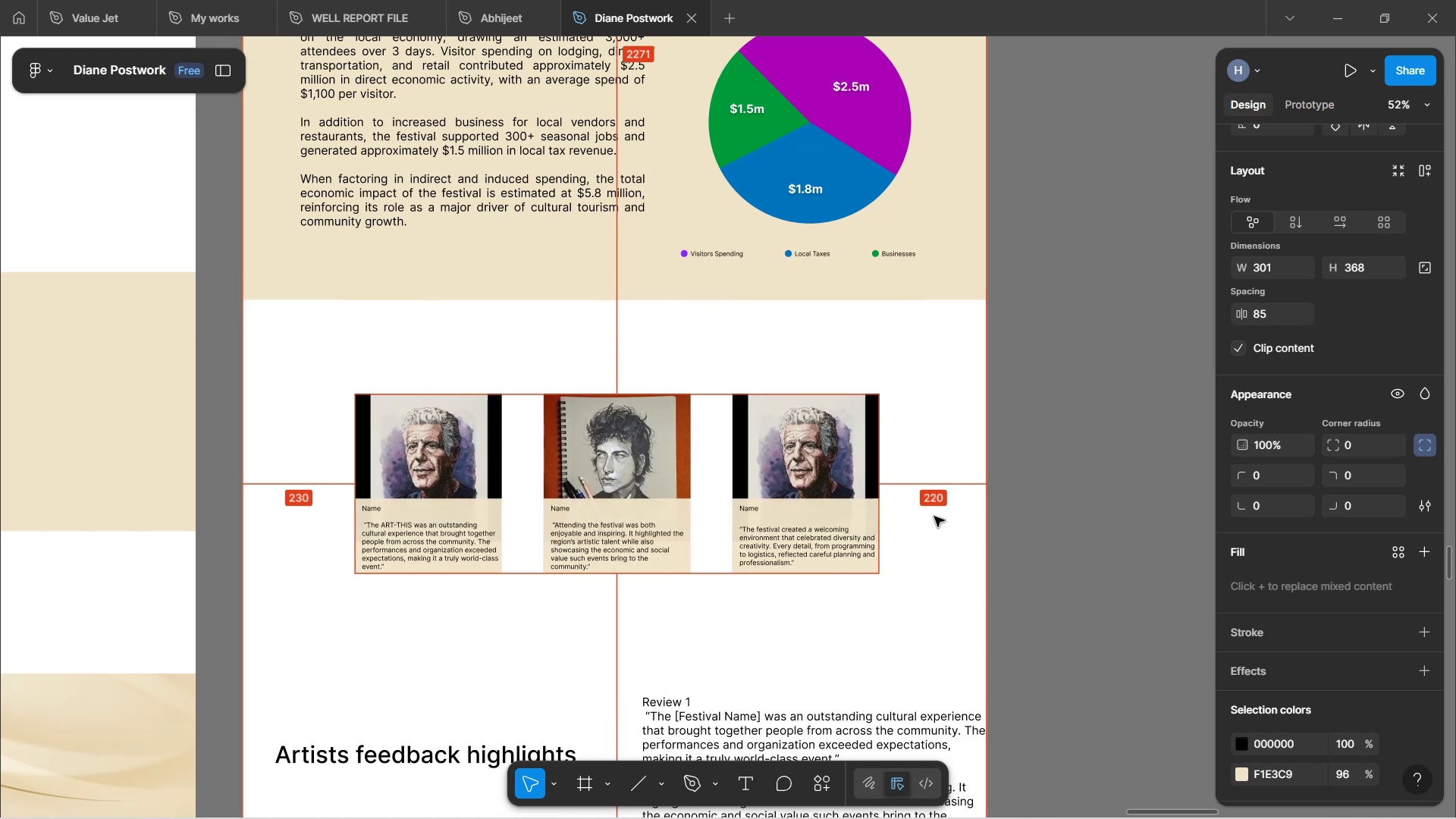 
key(Alt+ArrowLeft)
 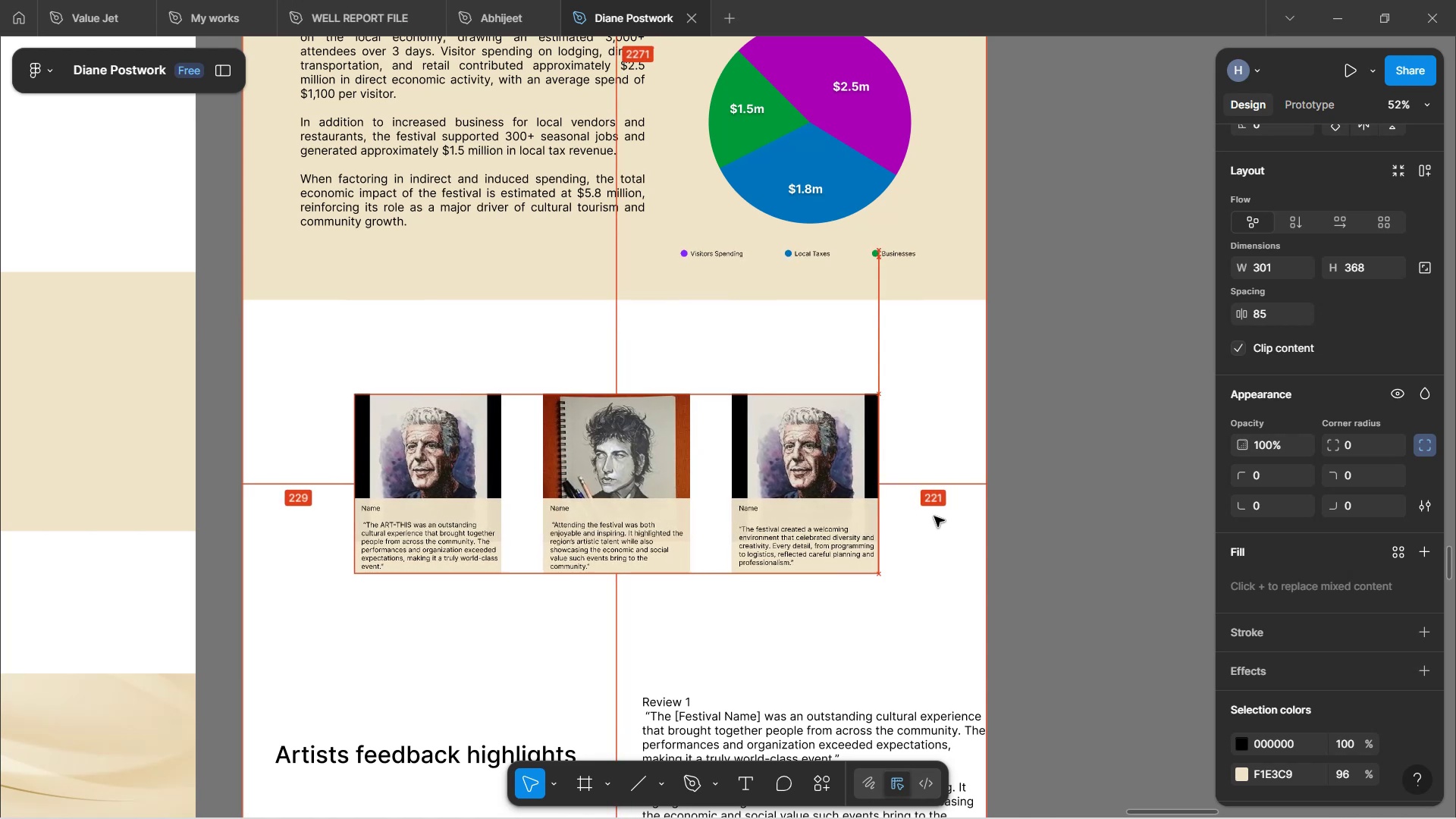 
key(Alt+ArrowLeft)
 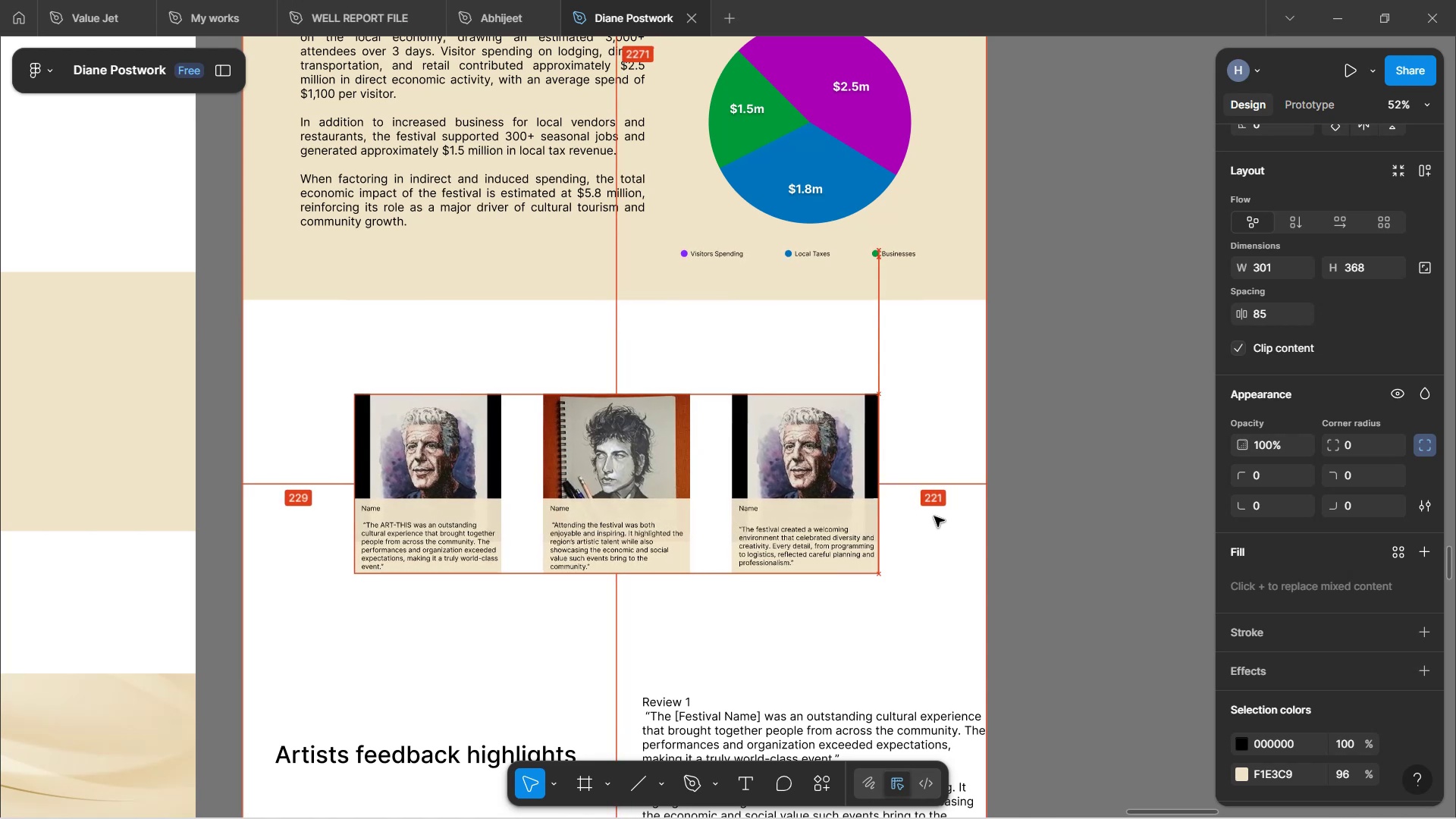 
key(Alt+ArrowLeft)
 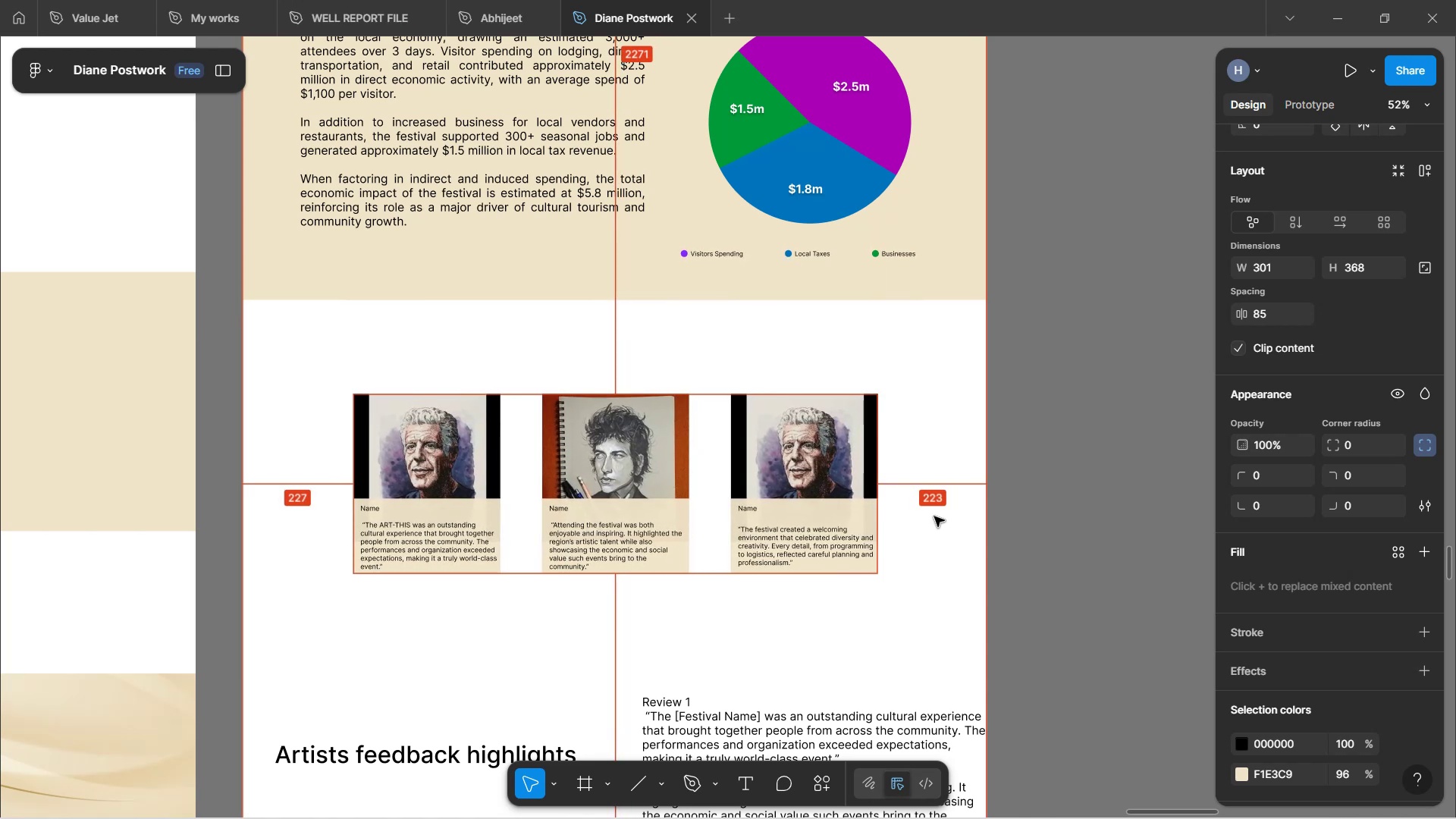 
key(Alt+ArrowLeft)
 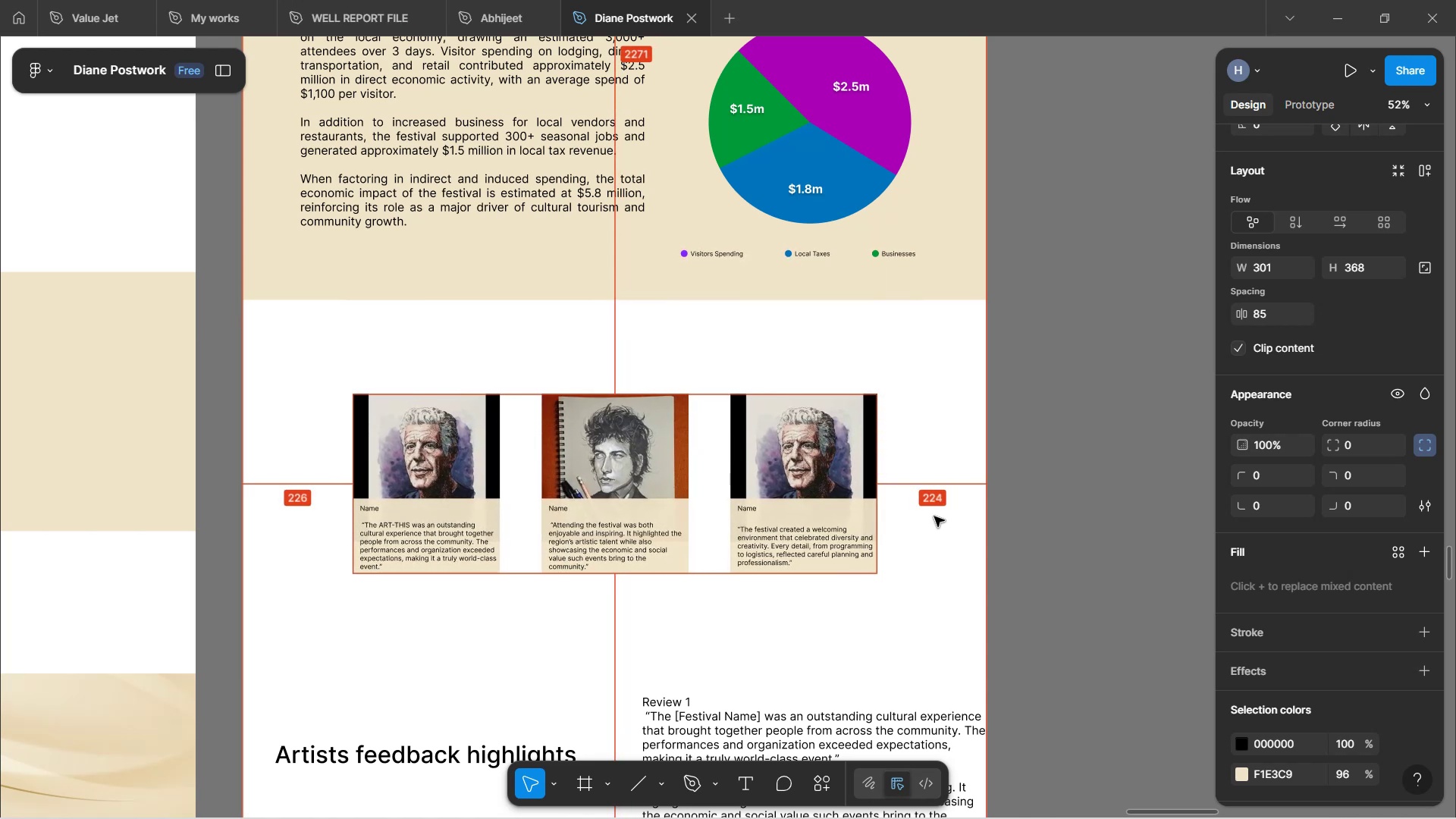 
key(Alt+ArrowLeft)
 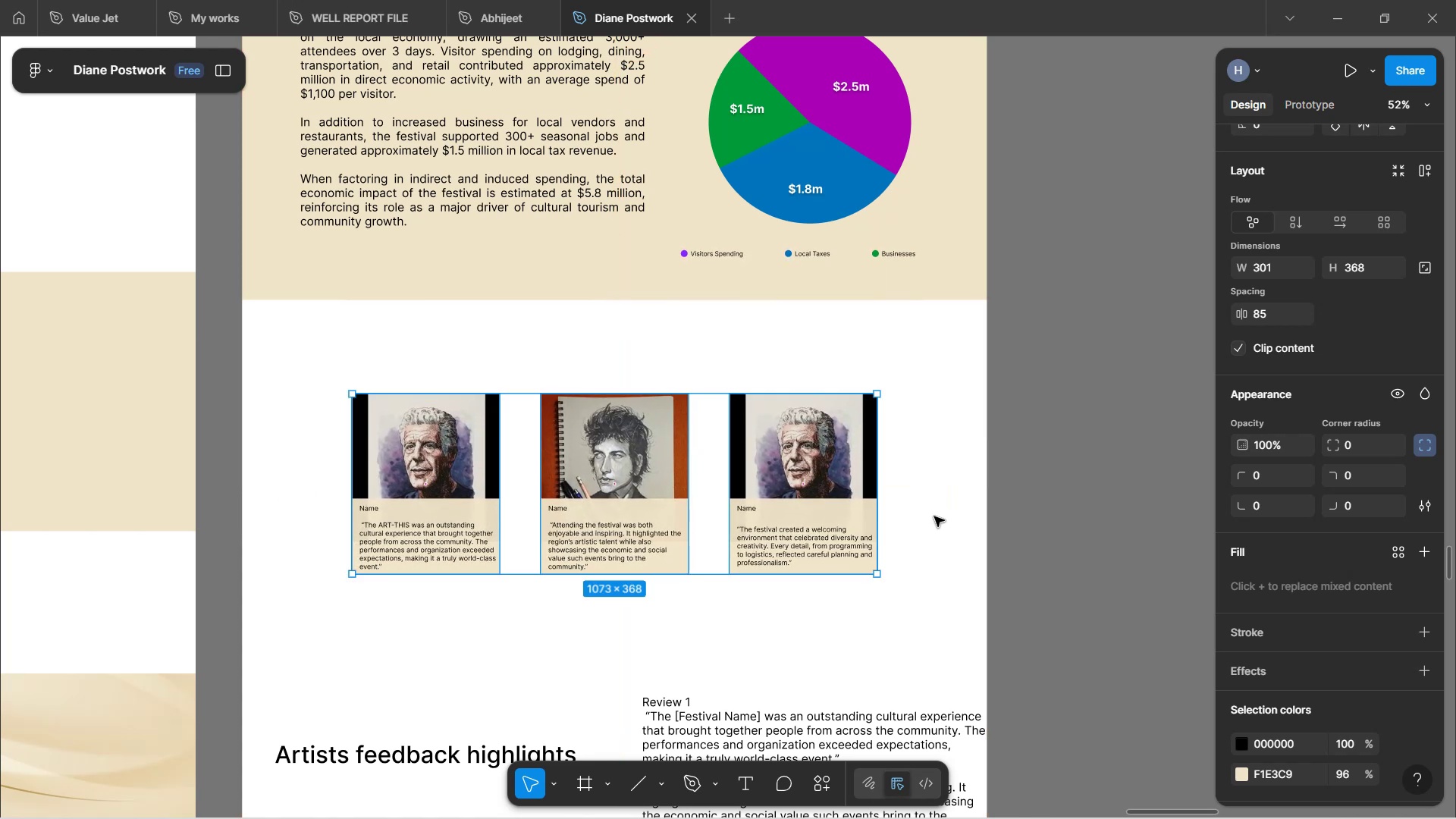 
left_click([927, 621])
 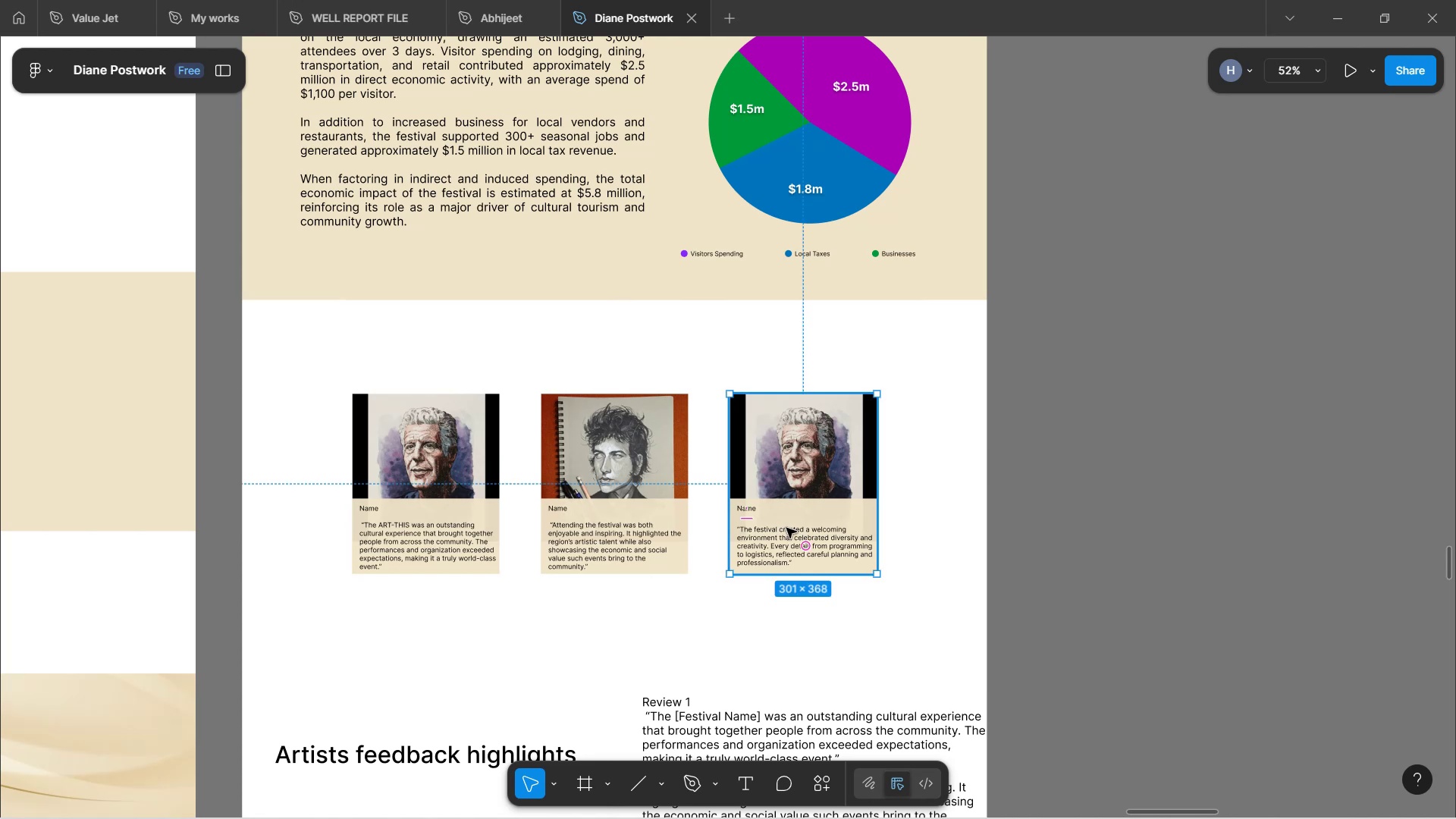 
hold_key(key=AltLeft, duration=1.52)
left_click_drag(start_coordinate=[786, 528], to_coordinate=[1095, 534])
 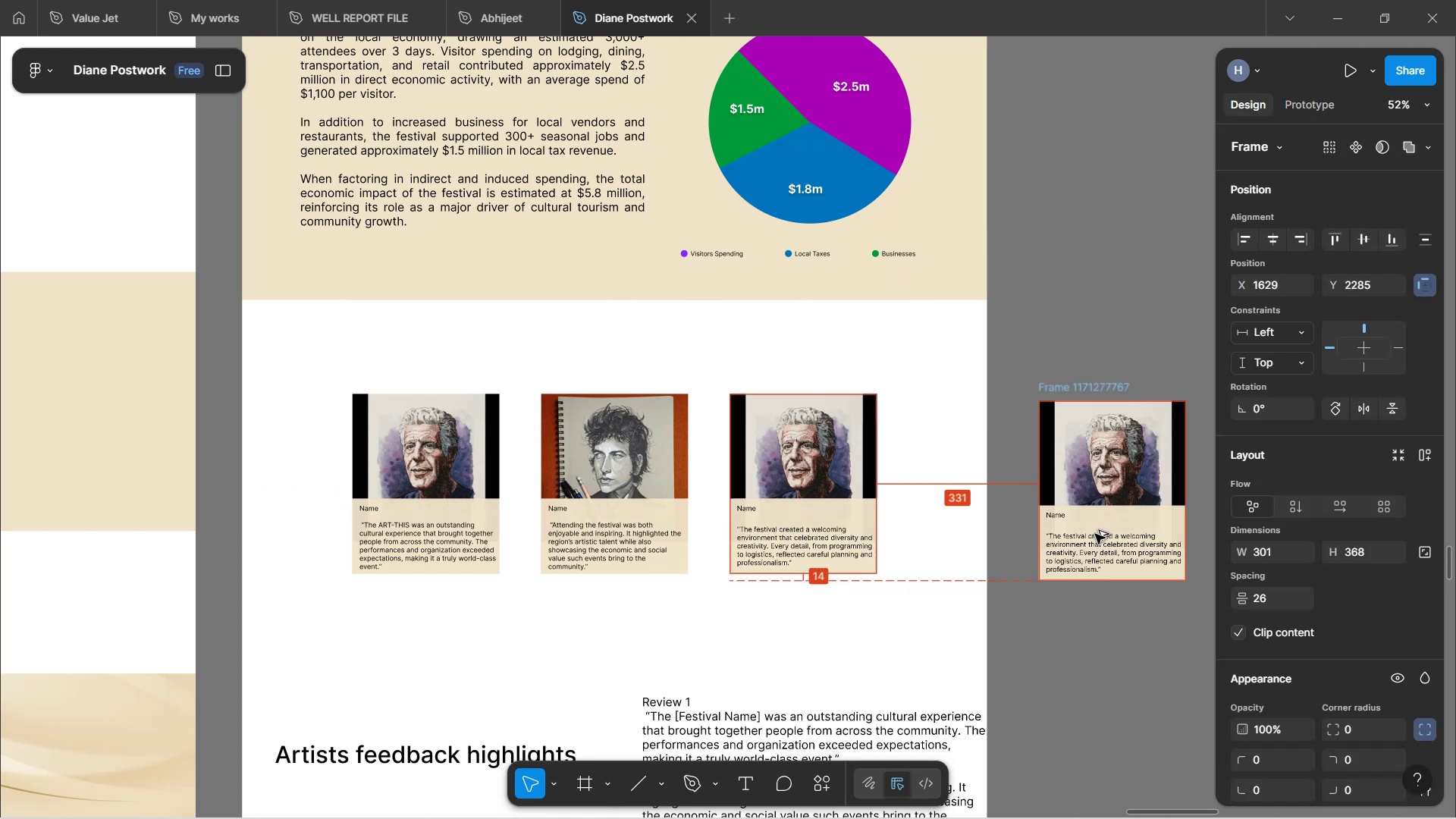 
hold_key(key=AltLeft, duration=1.52)
 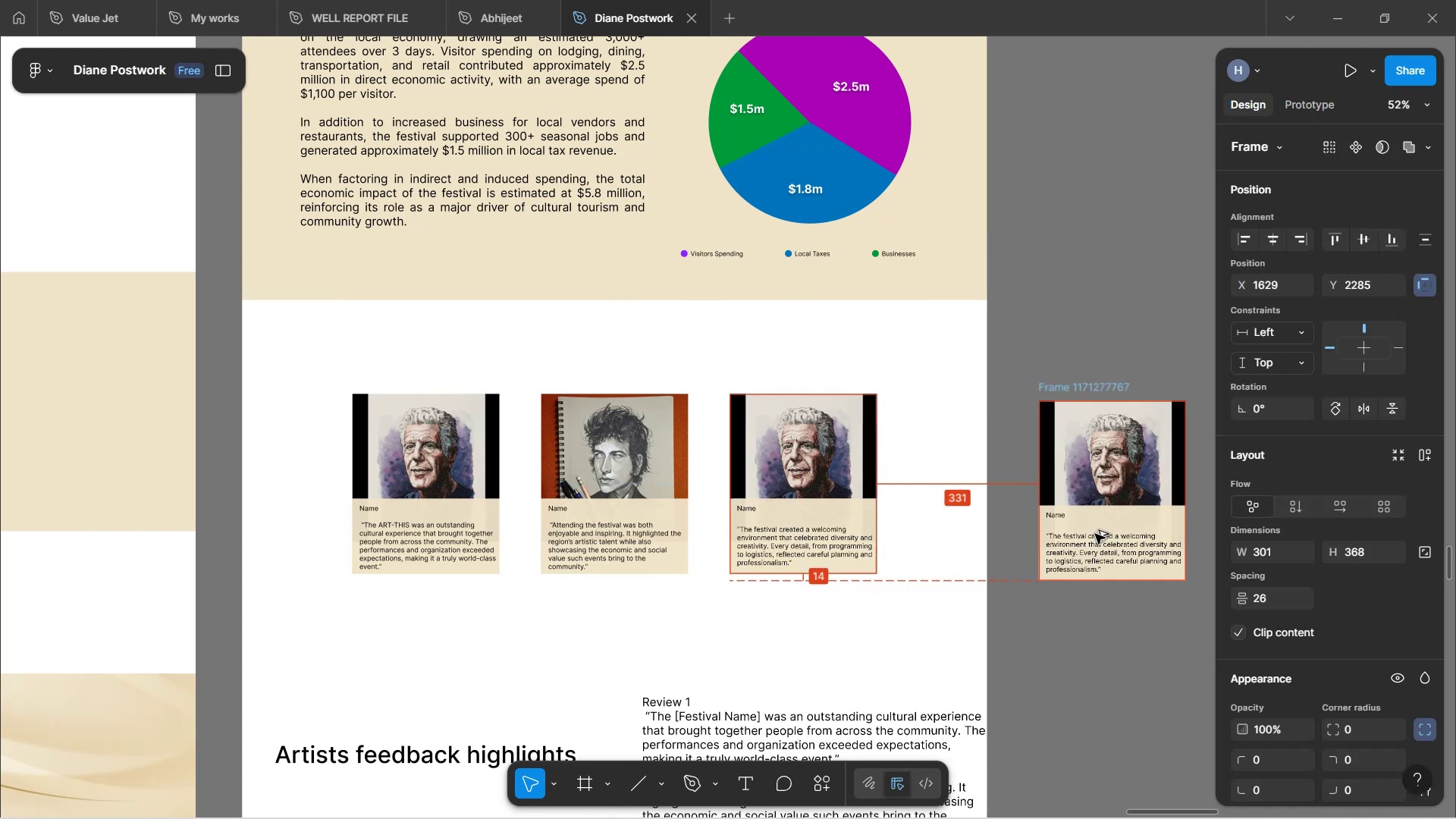 
key(Alt+AltLeft)
 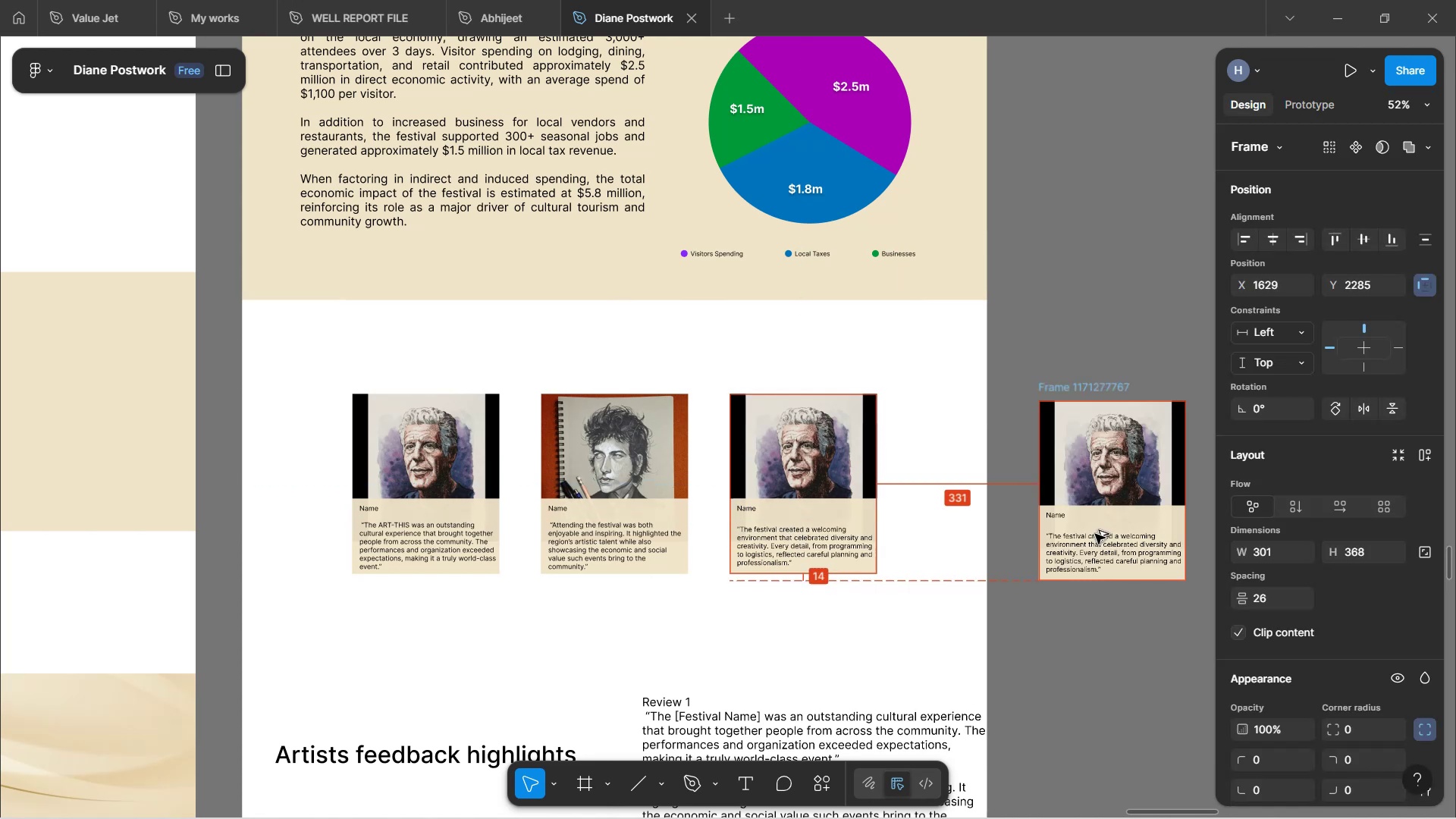 
key(Alt+AltLeft)
 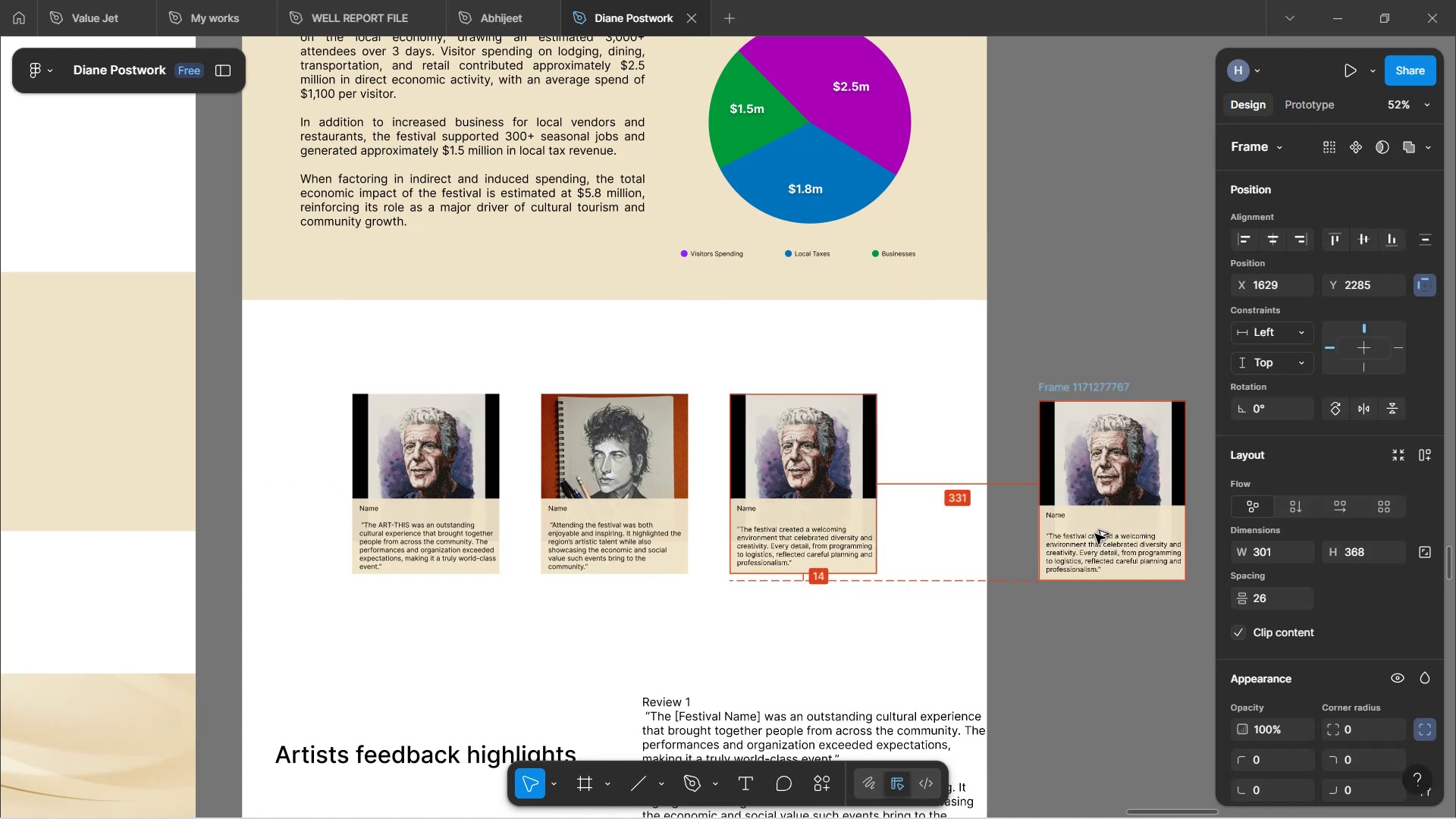 
hold_key(key=ShiftLeft, duration=1.52)
scroll: coordinate [1094, 533], scroll_direction: down, amount: 4.0
 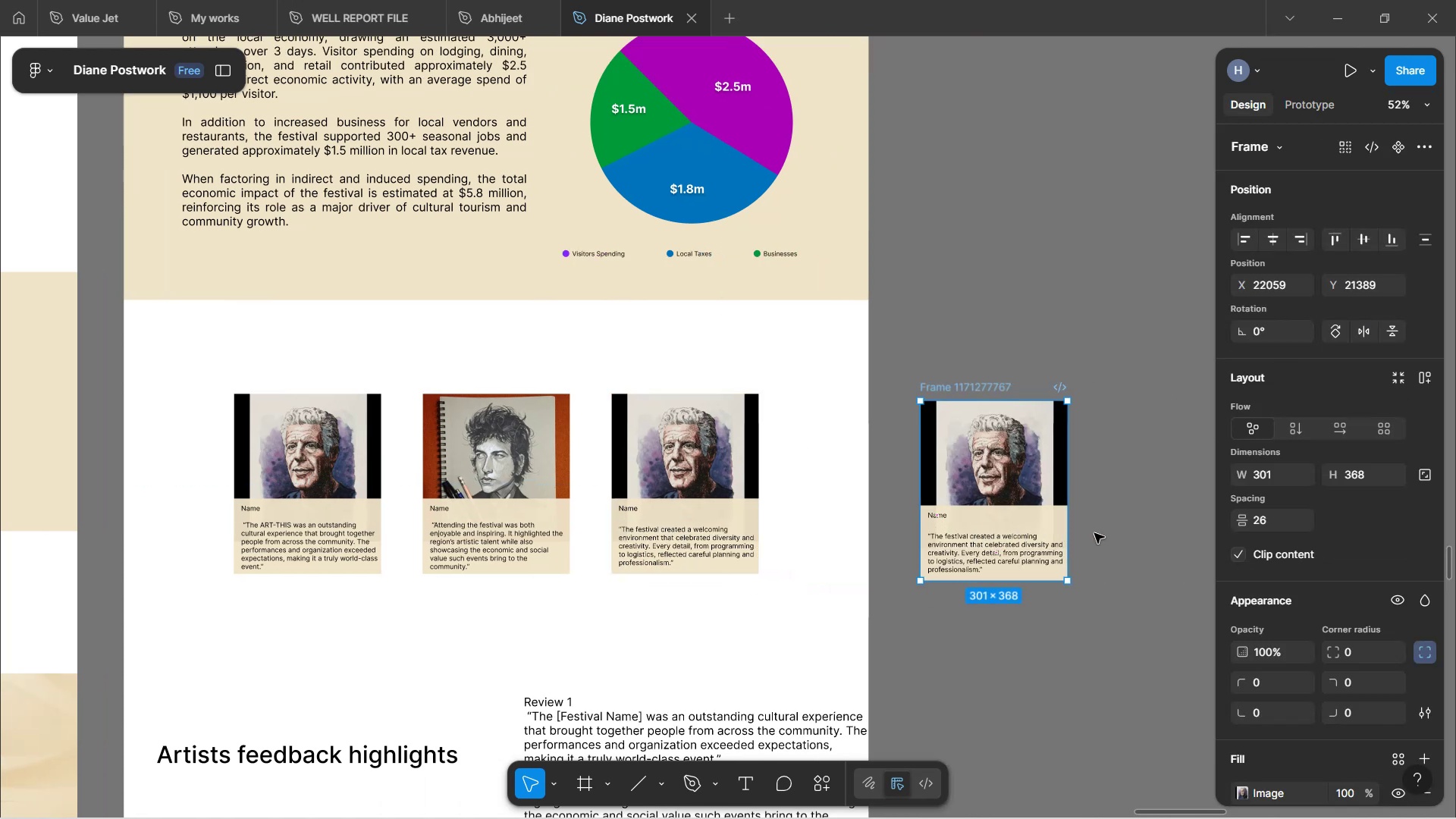 
key(Shift+ShiftLeft)
 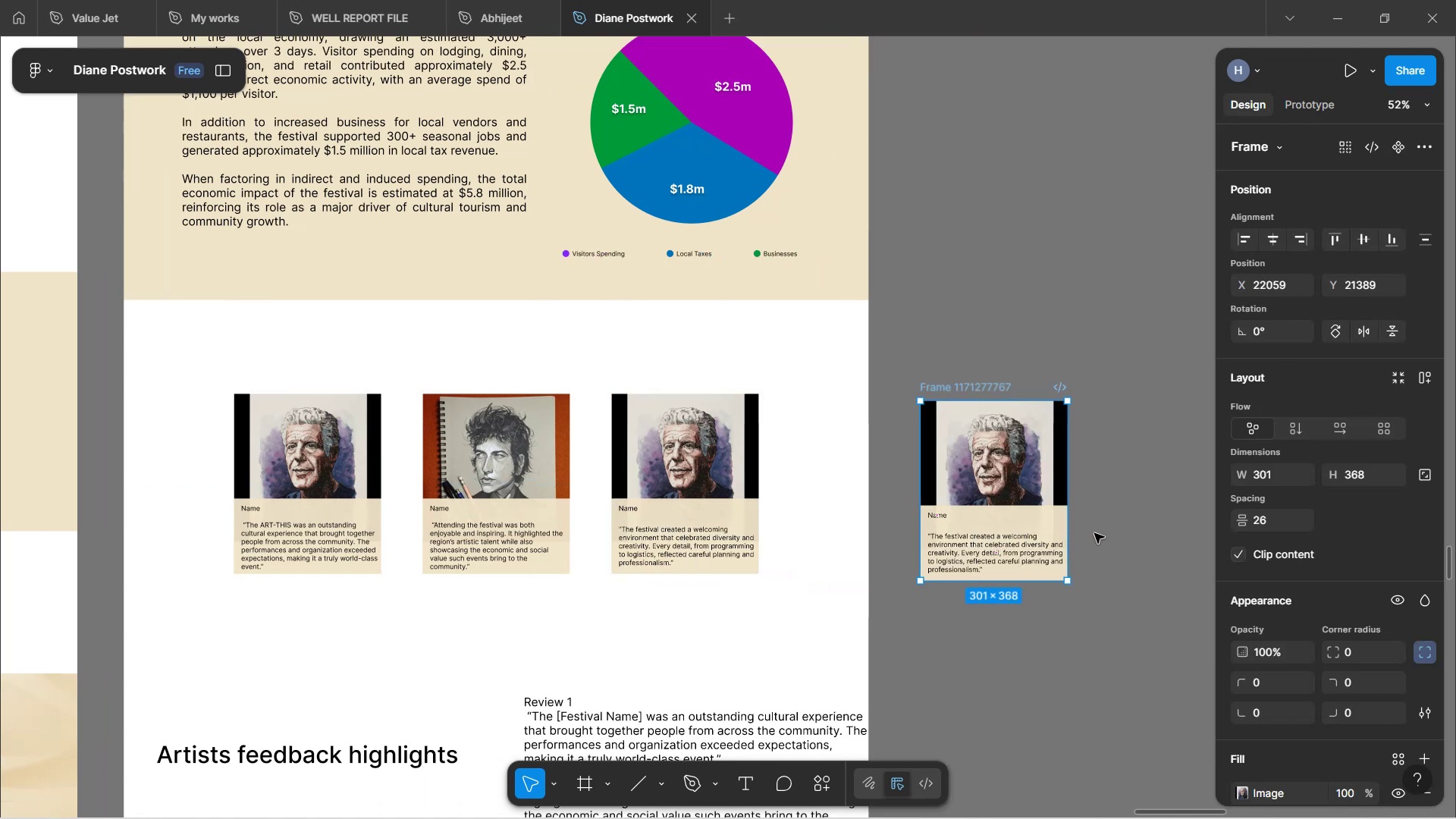 
key(Shift+ShiftLeft)
 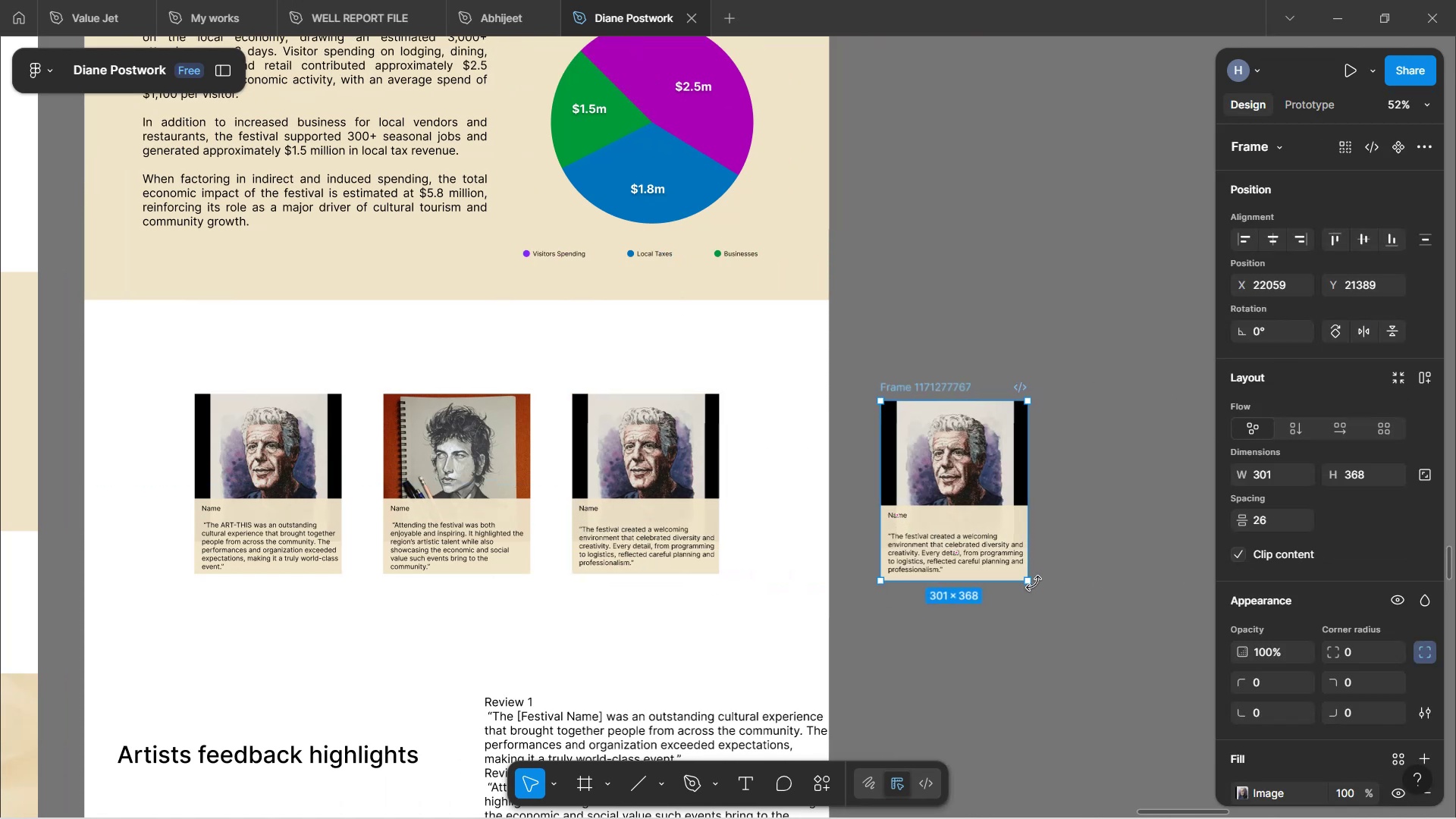 
hold_key(key=ShiftLeft, duration=1.52)
left_click_drag(start_coordinate=[1031, 582], to_coordinate=[1003, 561])
 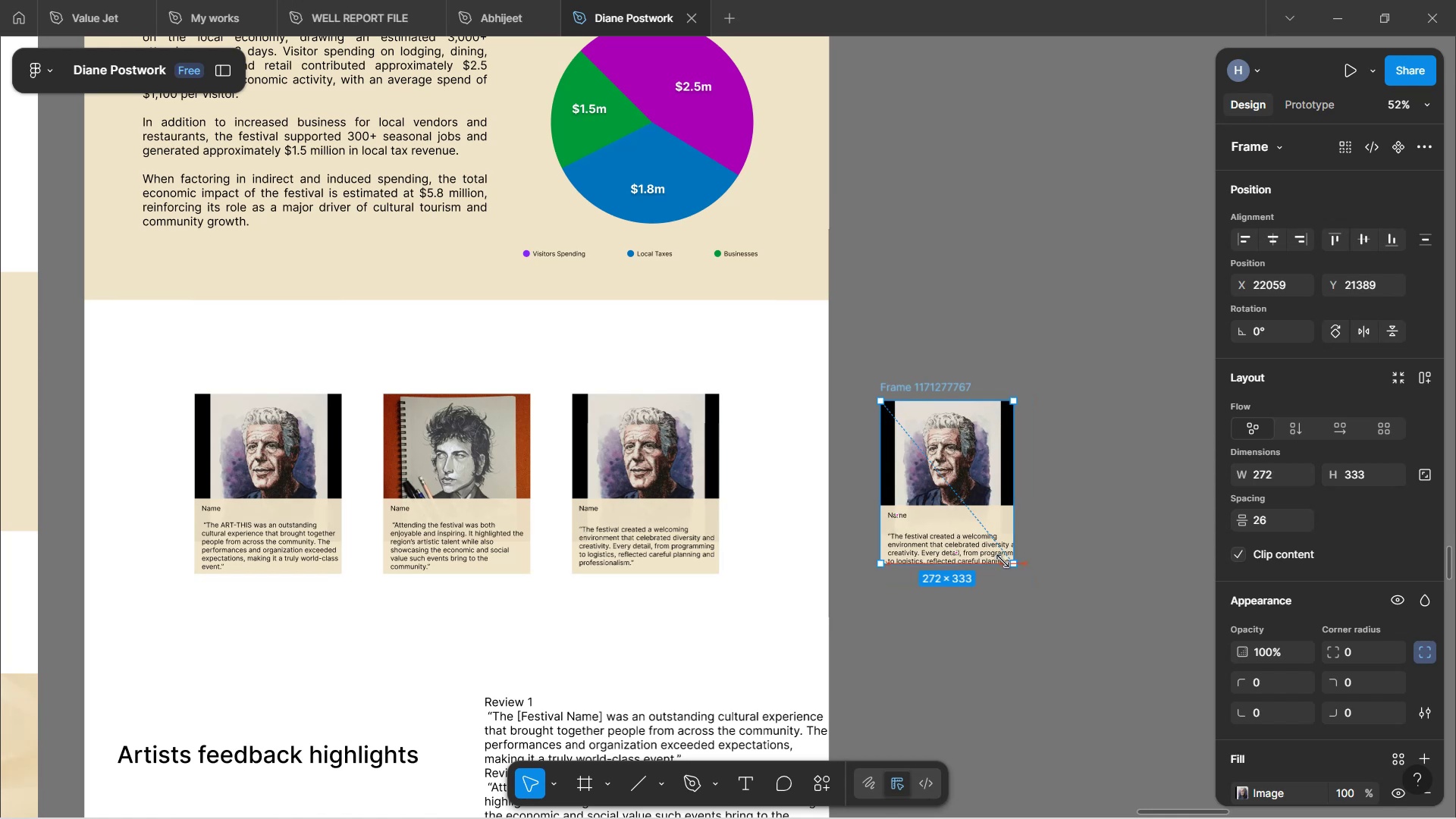 
hold_key(key=ShiftLeft, duration=0.82)
 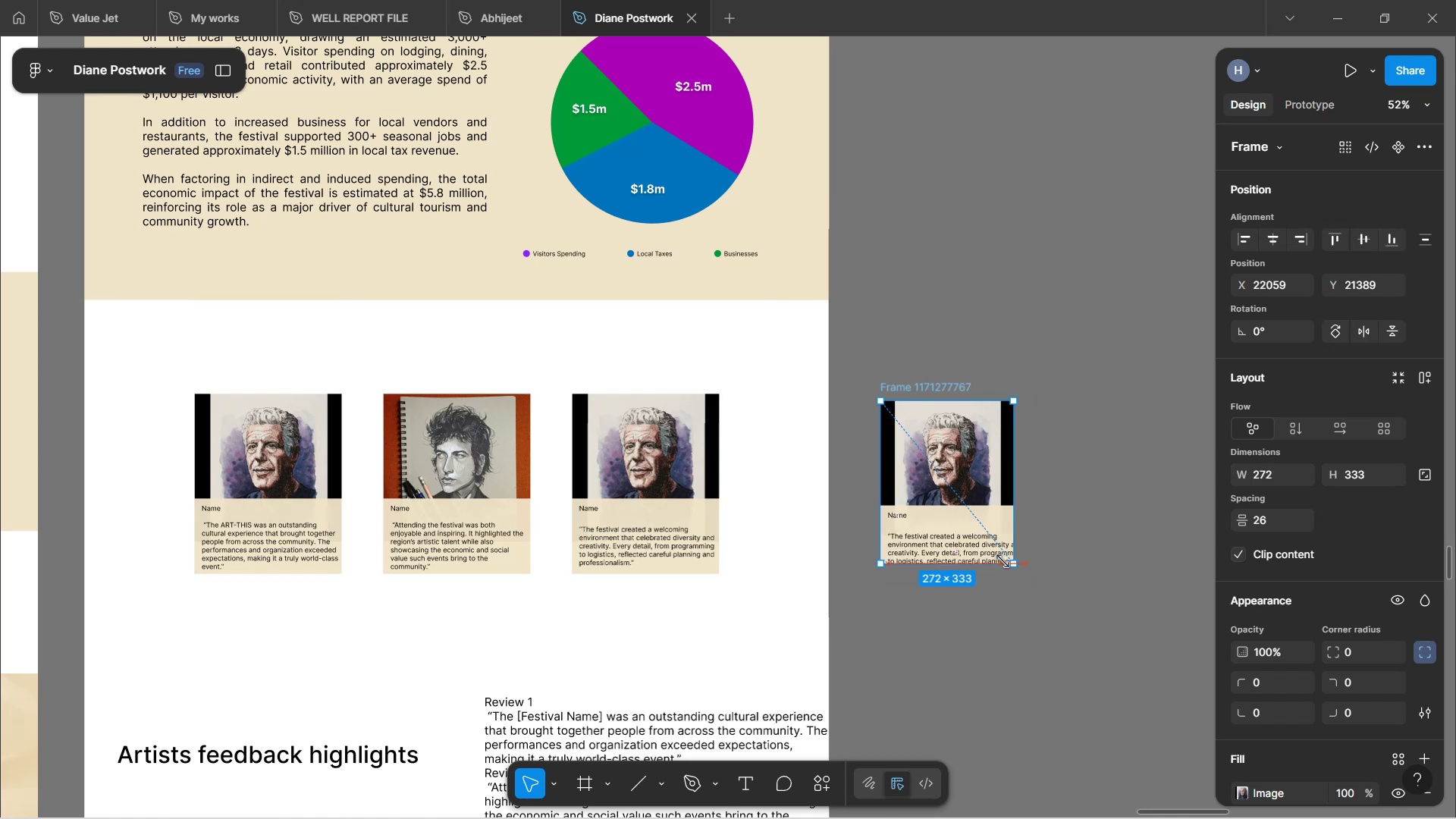 
key(Control+Z)
 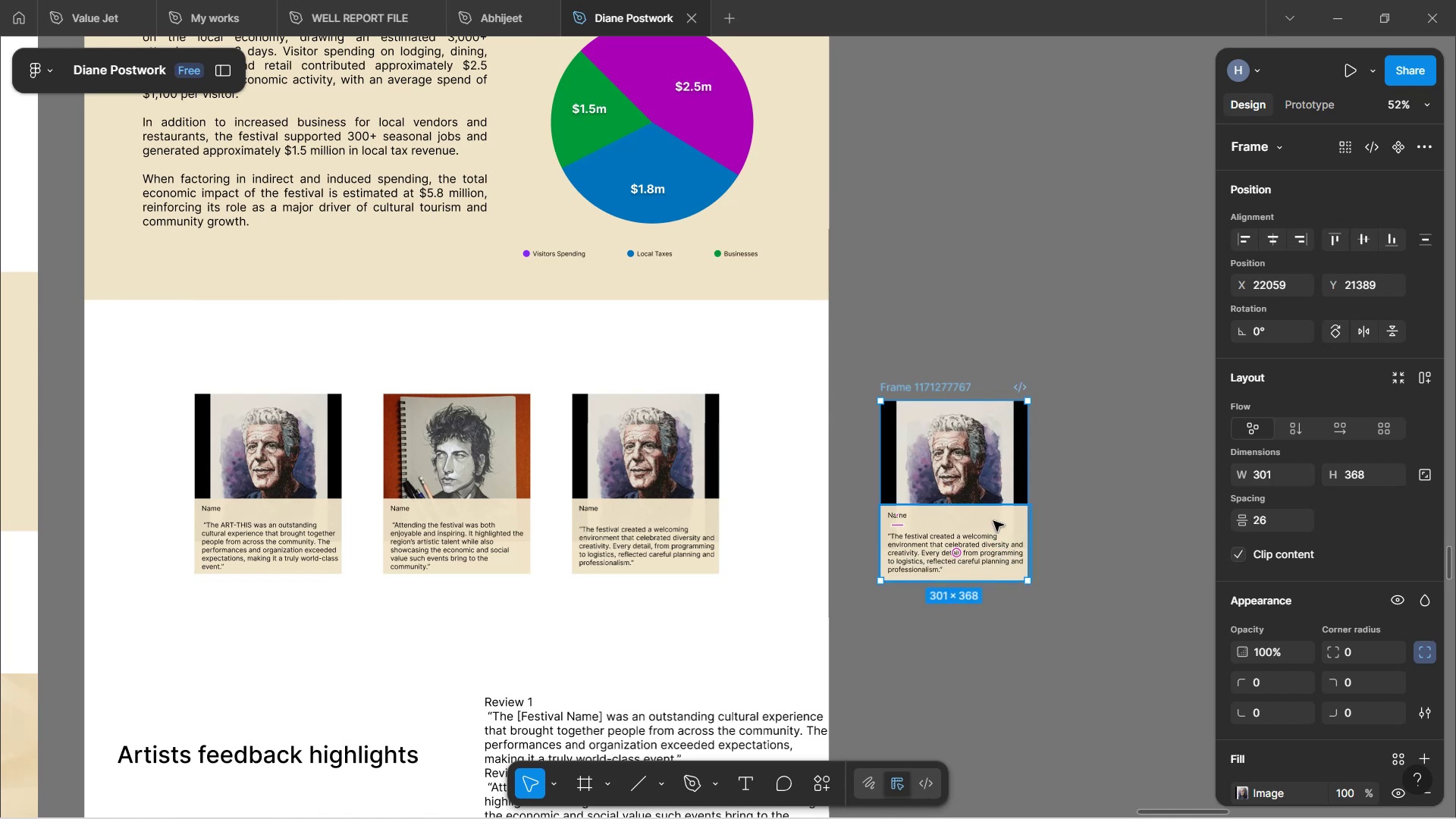 
hold_key(key=ControlLeft, duration=0.83)
scroll: coordinate [993, 521], scroll_direction: up, amount: 2.0
 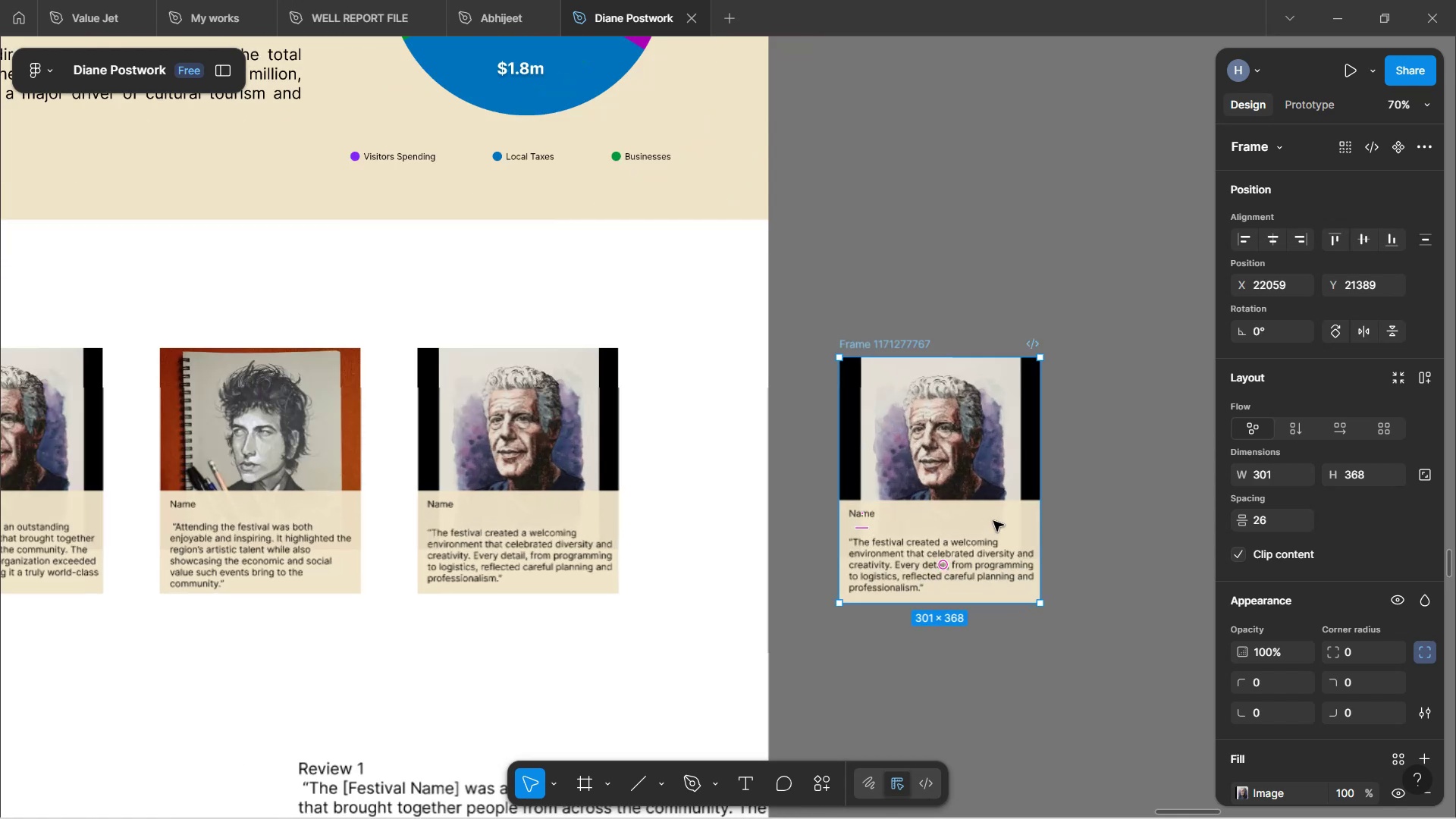 
left_click([1006, 521])
 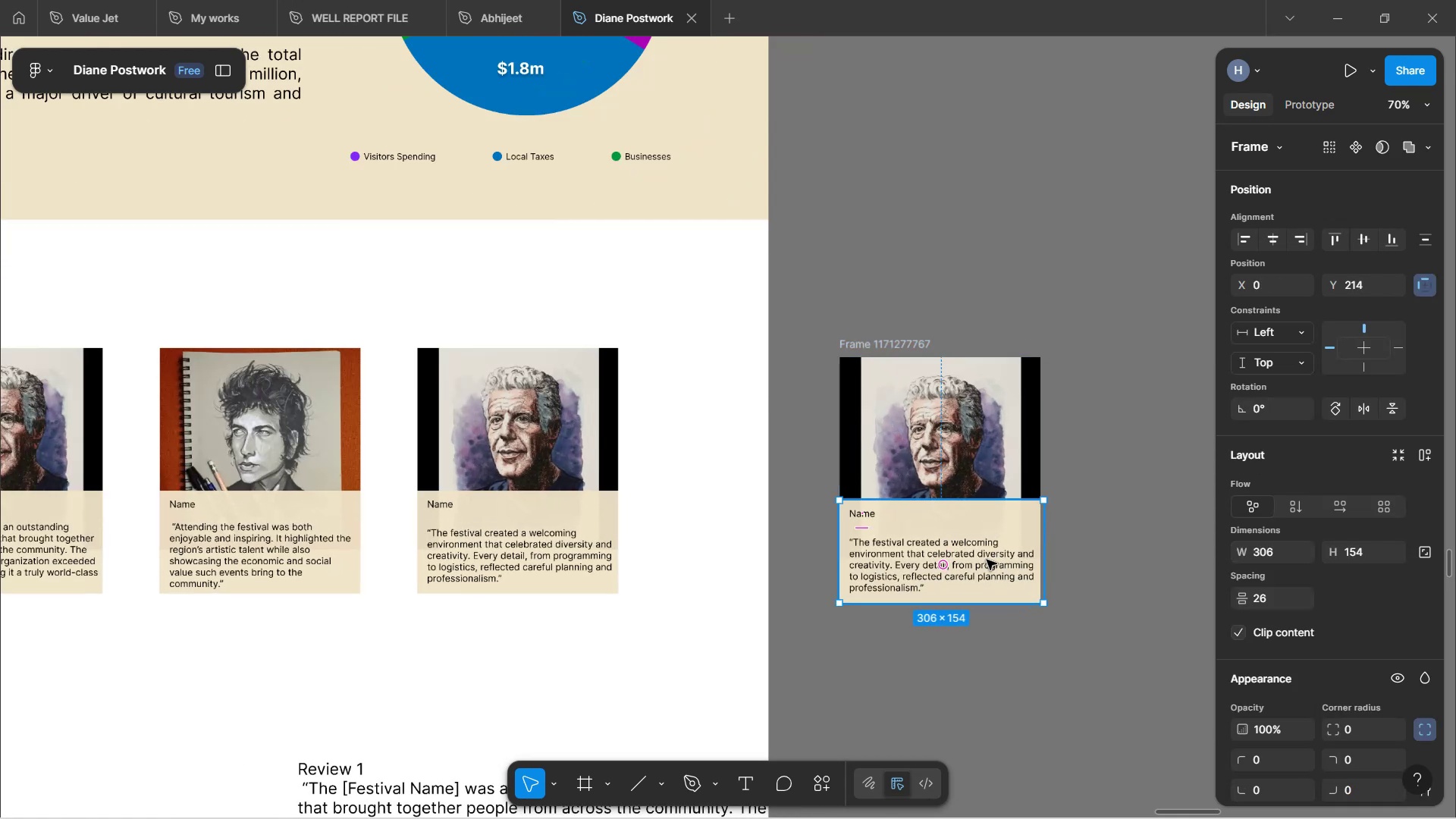 
double_click([987, 560])
 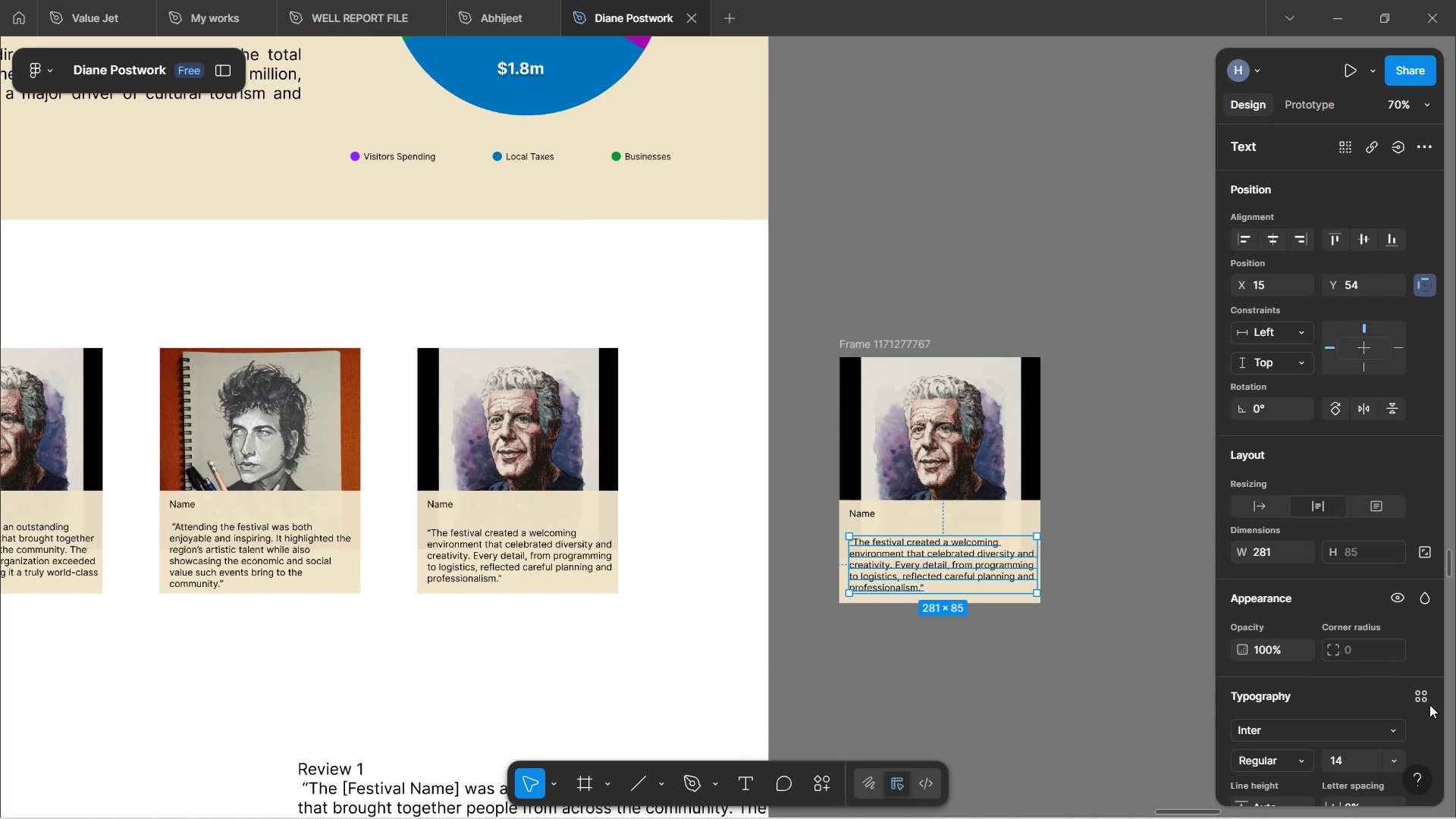 
left_click([1392, 767])
 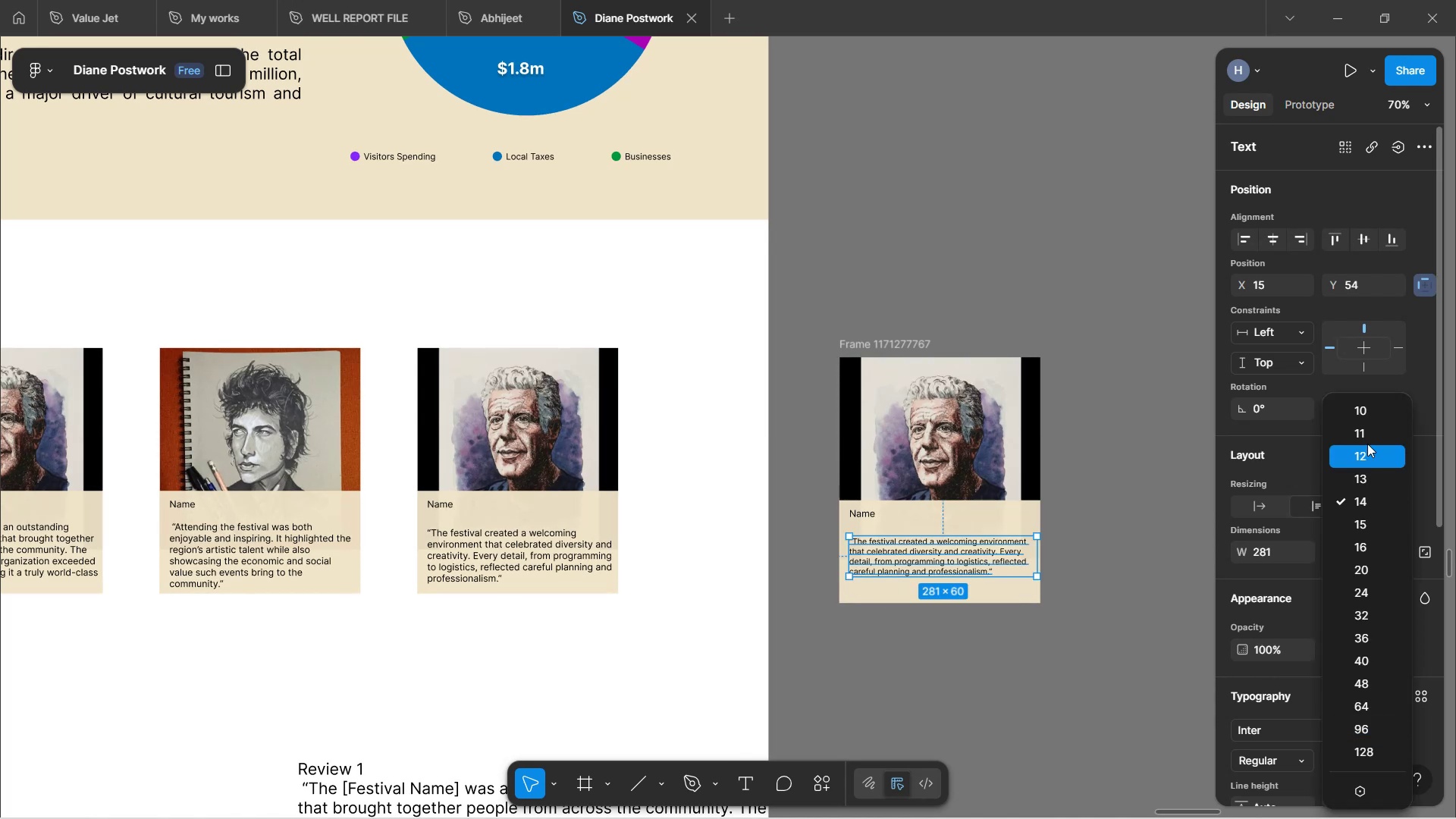 
left_click([1367, 439])
 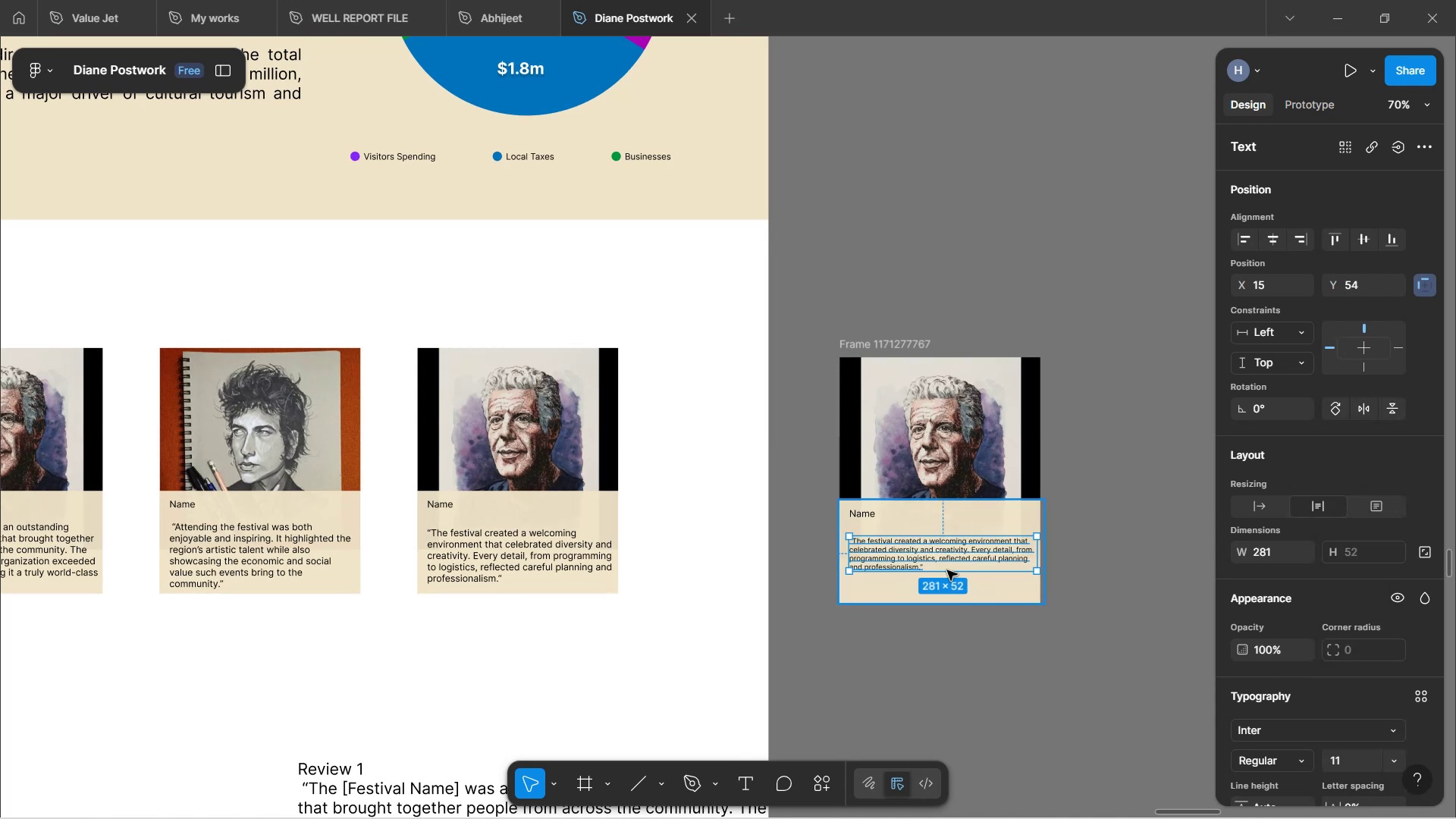 
left_click([909, 522])
 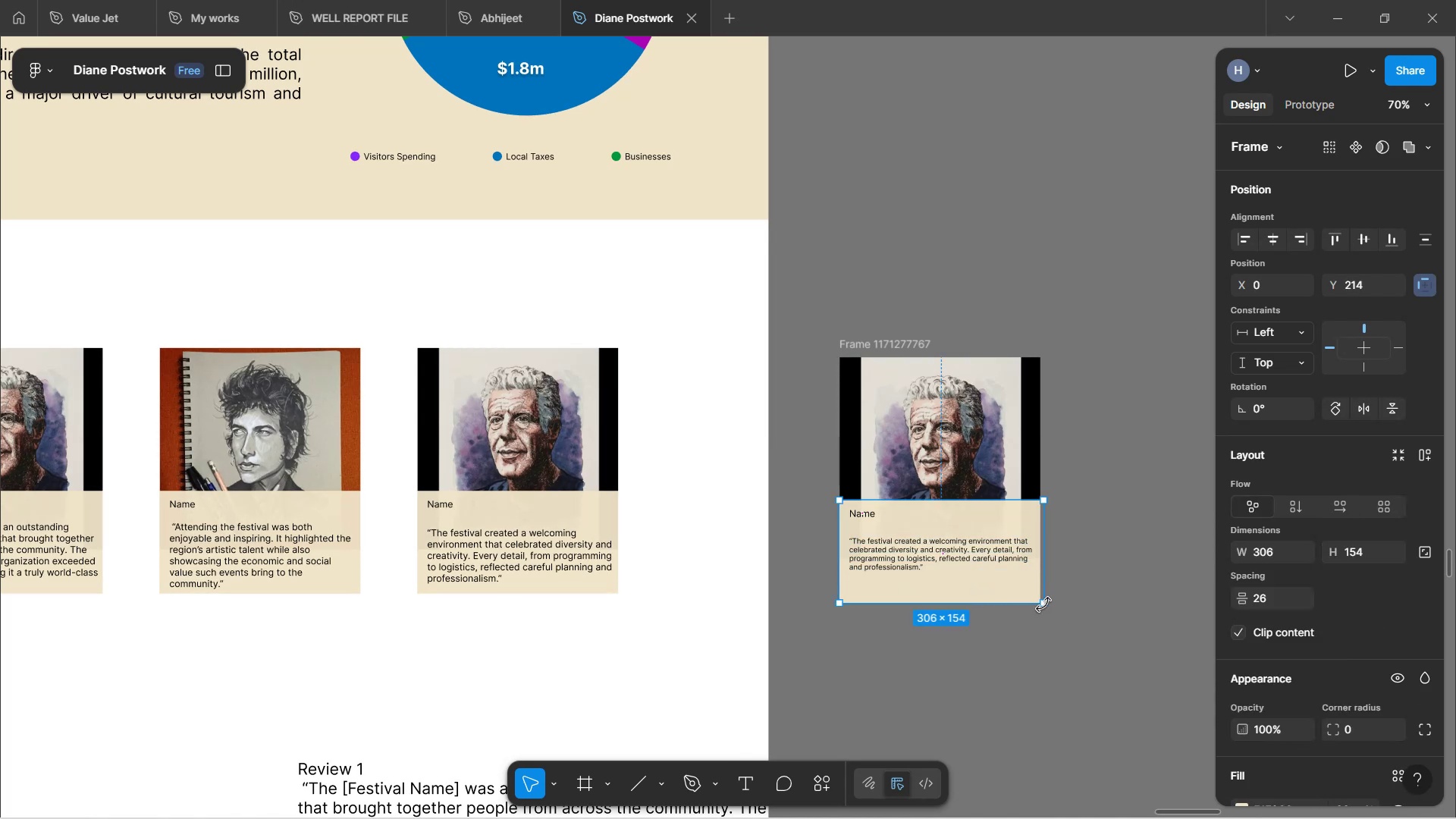 
hold_key(key=ShiftLeft, duration=1.52)
left_click_drag(start_coordinate=[1043, 604], to_coordinate=[1036, 598])
 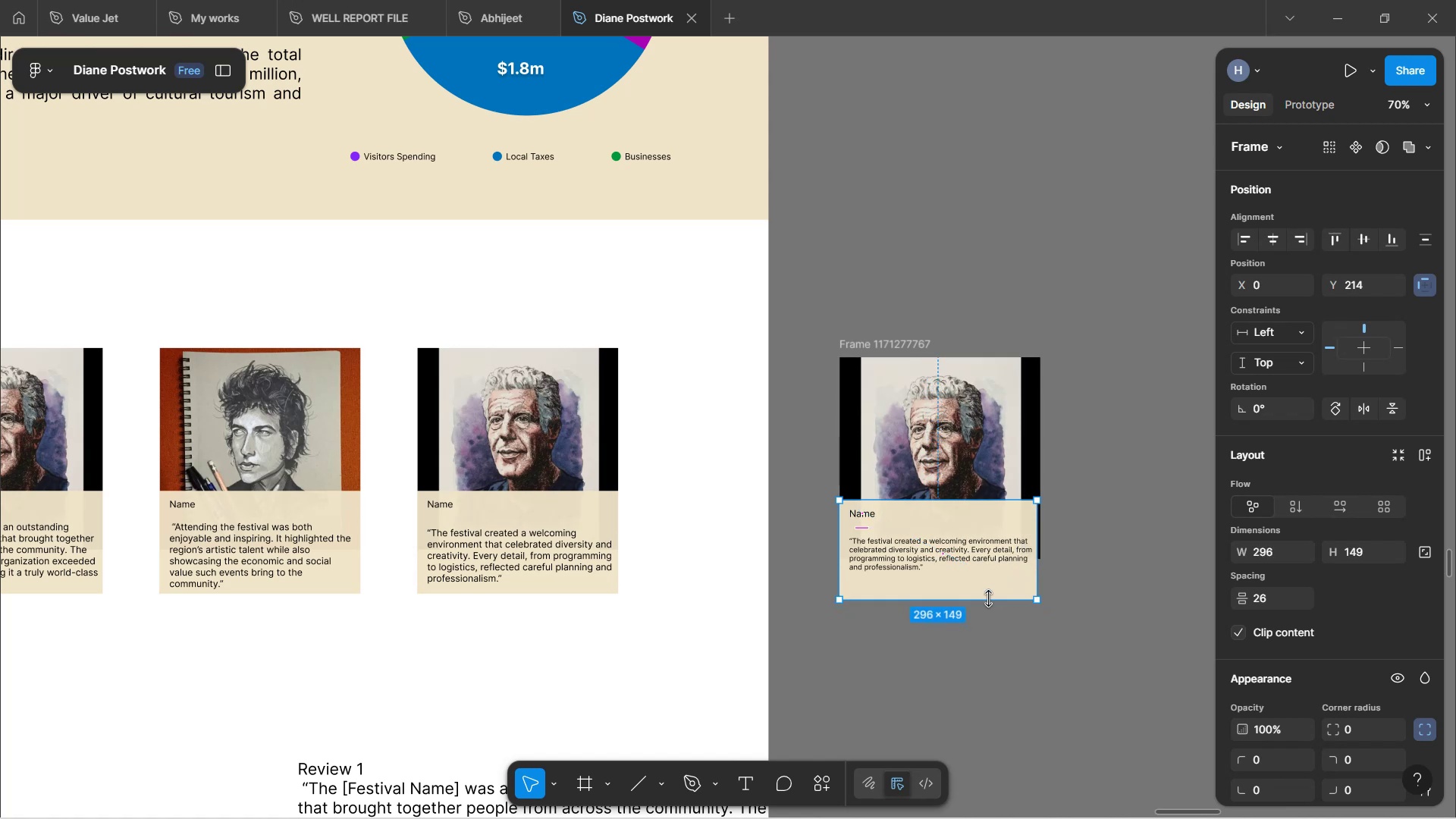 
hold_key(key=ShiftLeft, duration=1.5)
 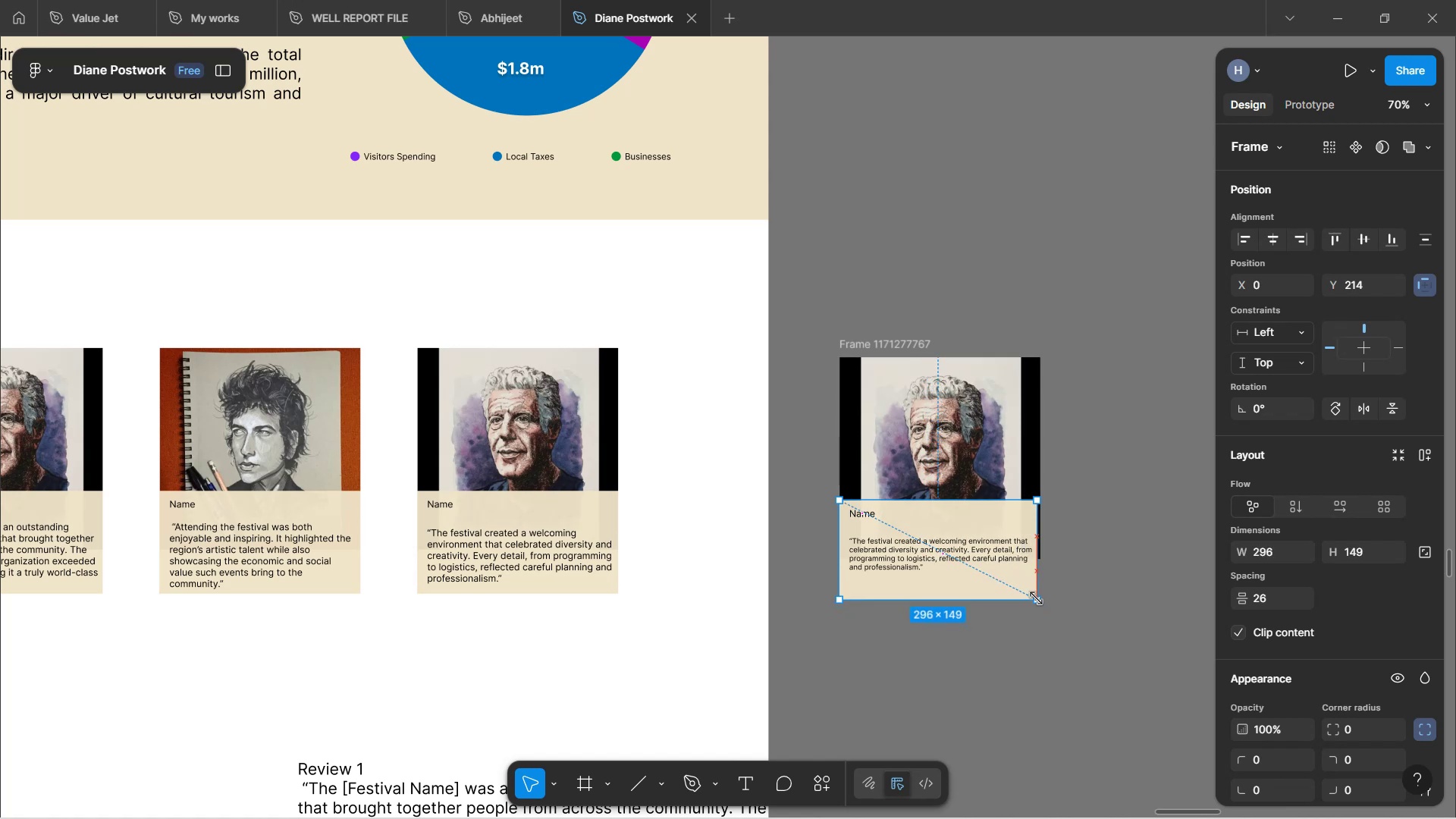 
hold_key(key=ShiftLeft, duration=1.5)
 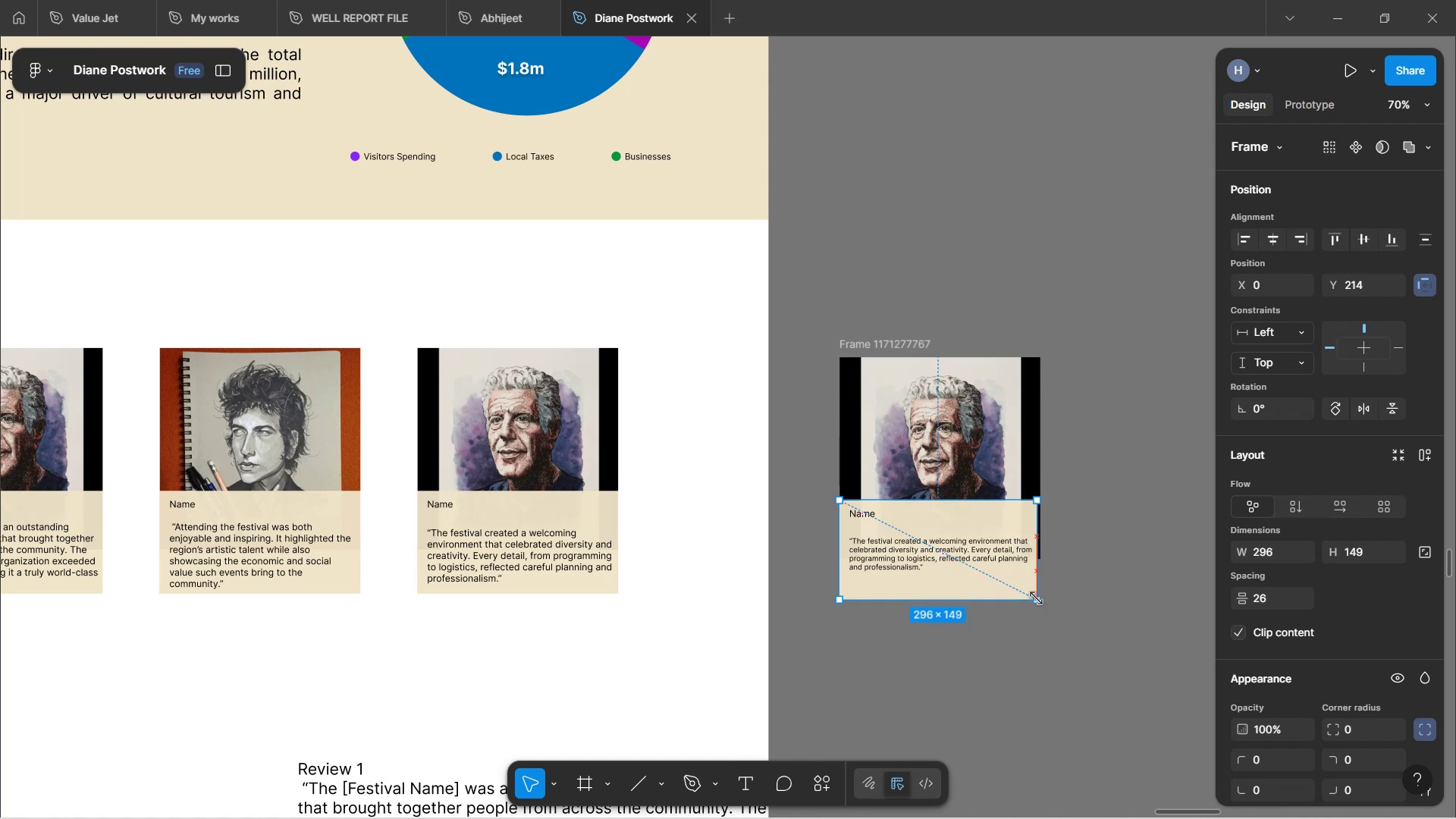 
key(Shift+ShiftLeft)
 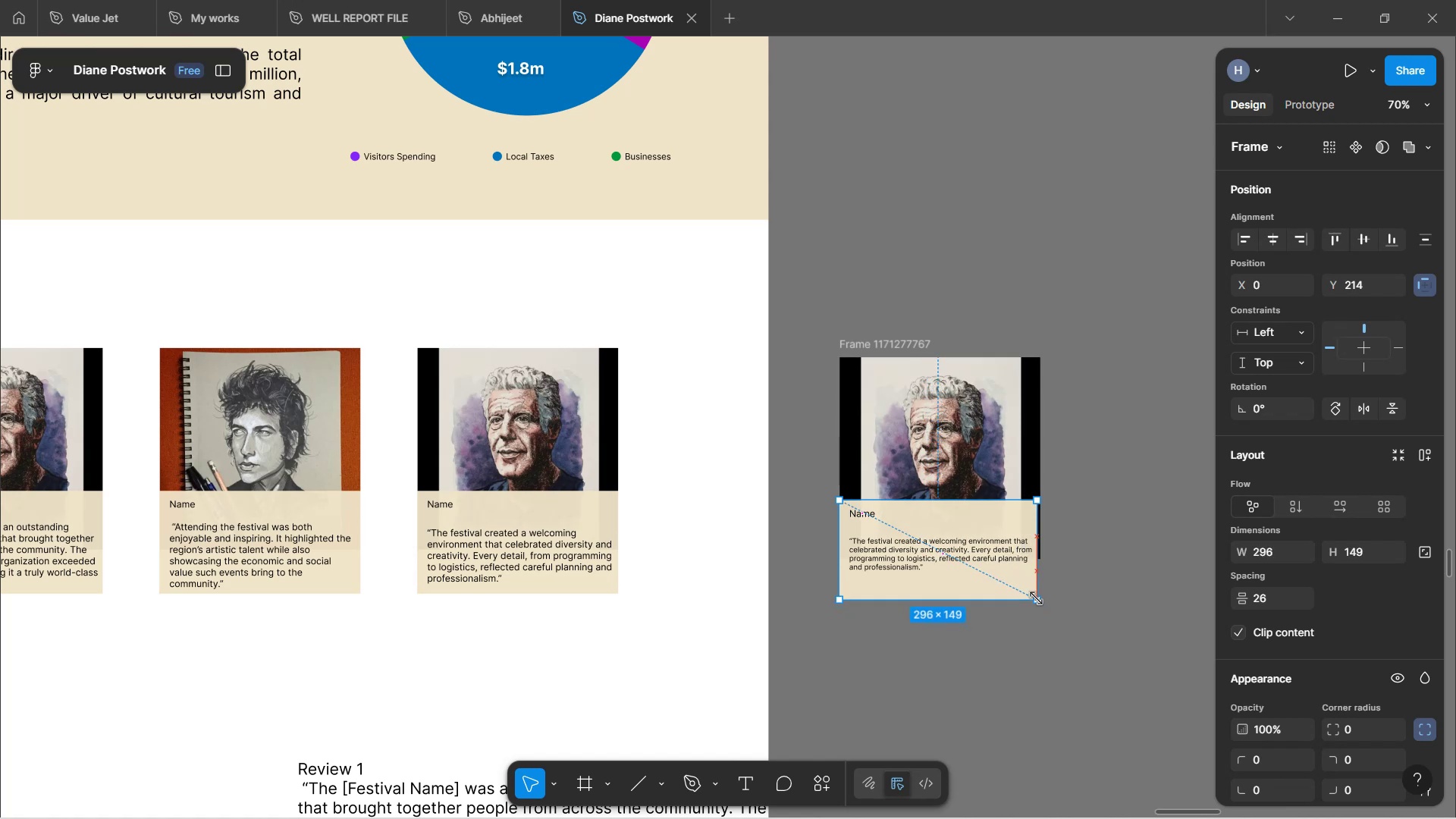 
key(Shift+ShiftLeft)
 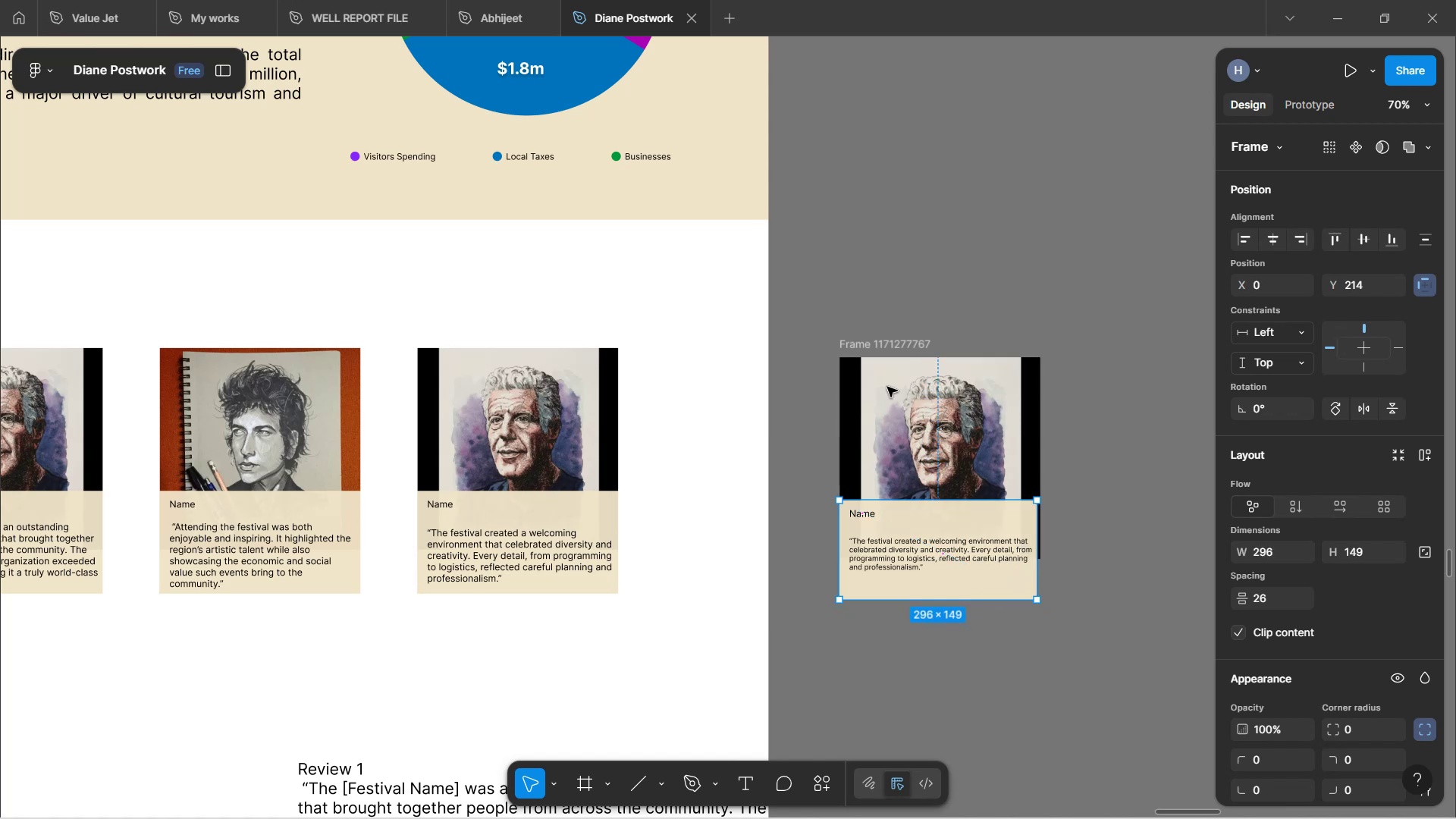 
left_click([883, 351])
 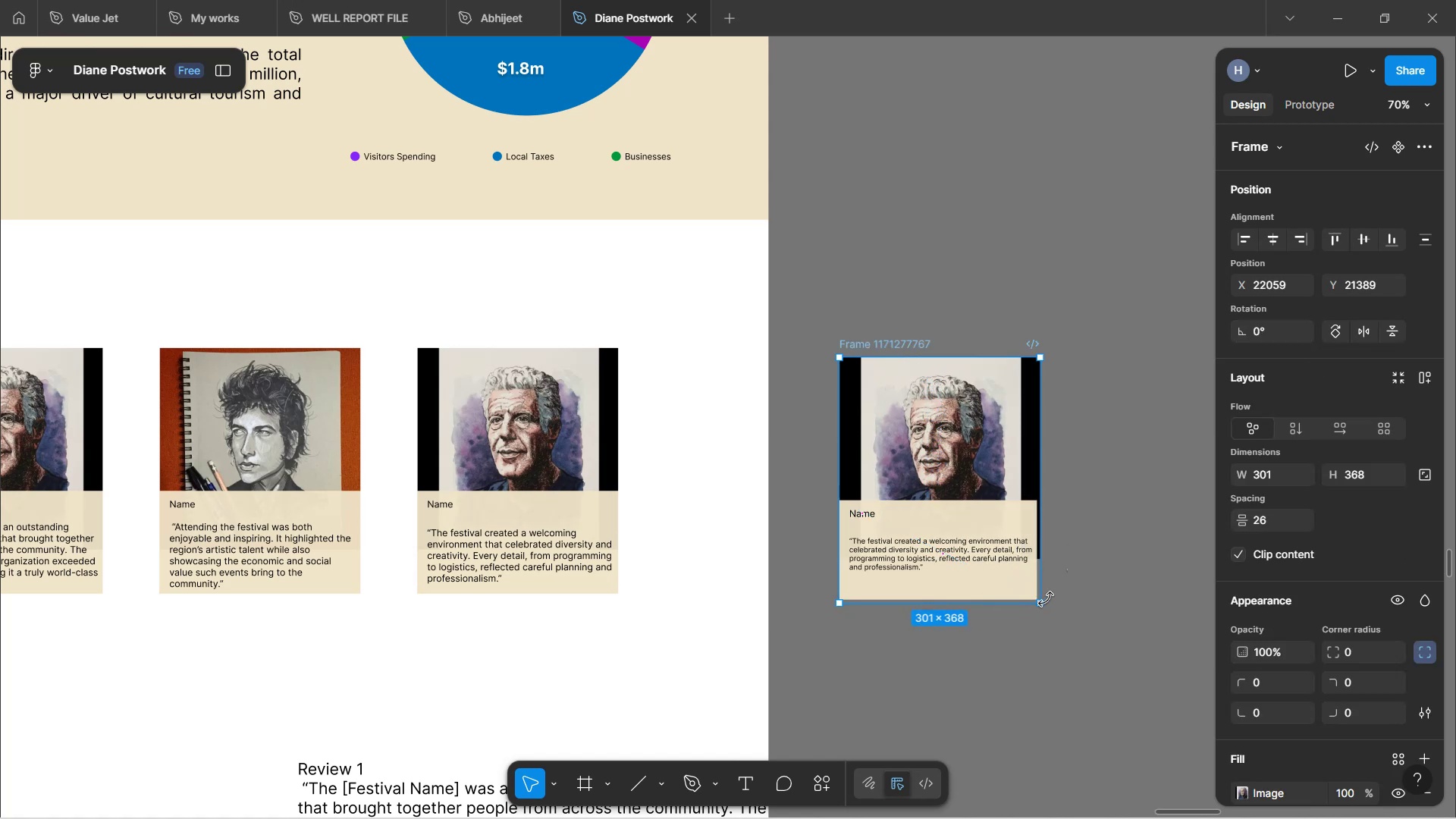 
hold_key(key=ShiftLeft, duration=1.52)
left_click_drag(start_coordinate=[1042, 606], to_coordinate=[997, 544])
 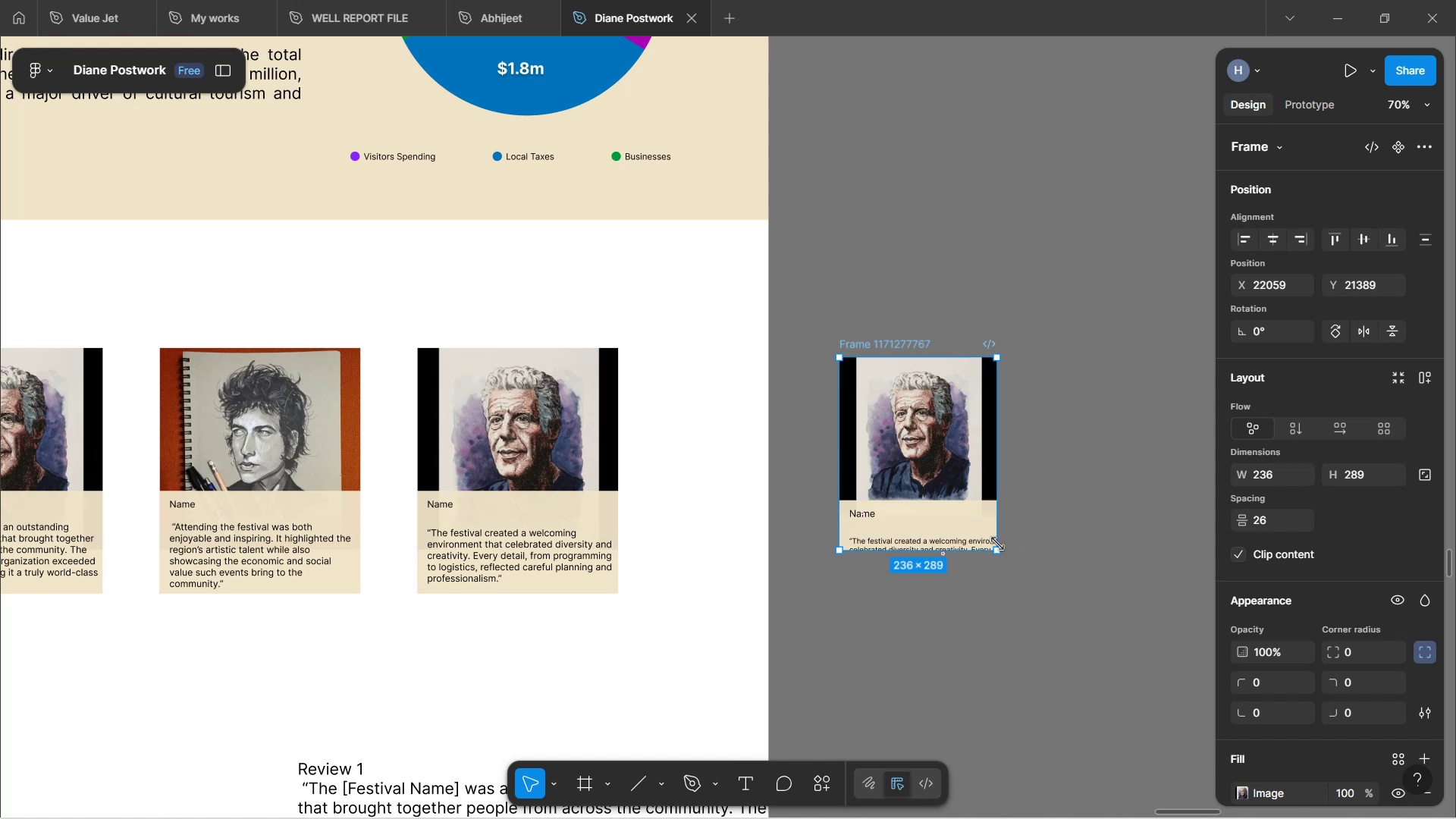 
hold_key(key=ShiftLeft, duration=1.5)
 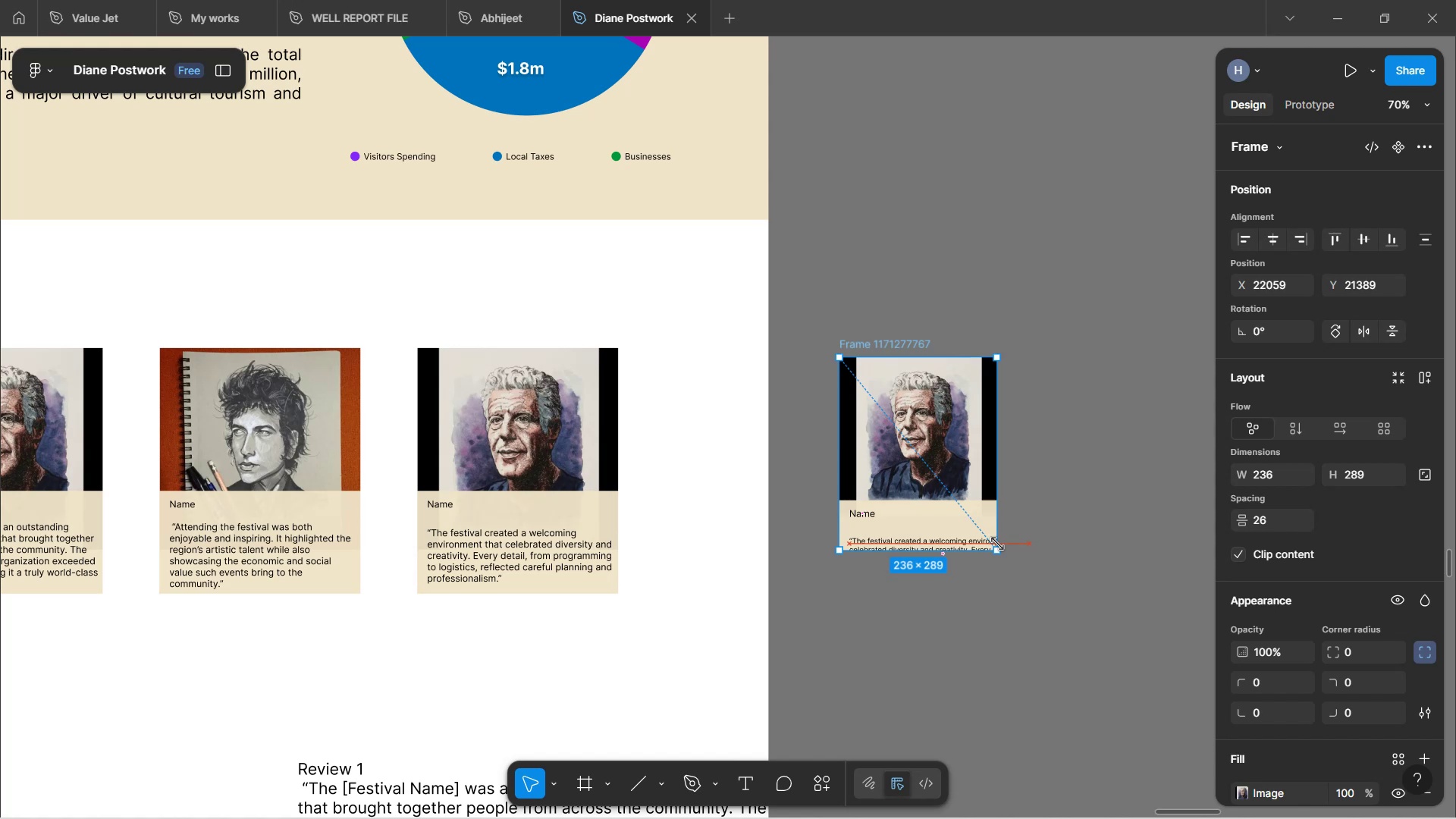 
hold_key(key=ShiftLeft, duration=1.11)
 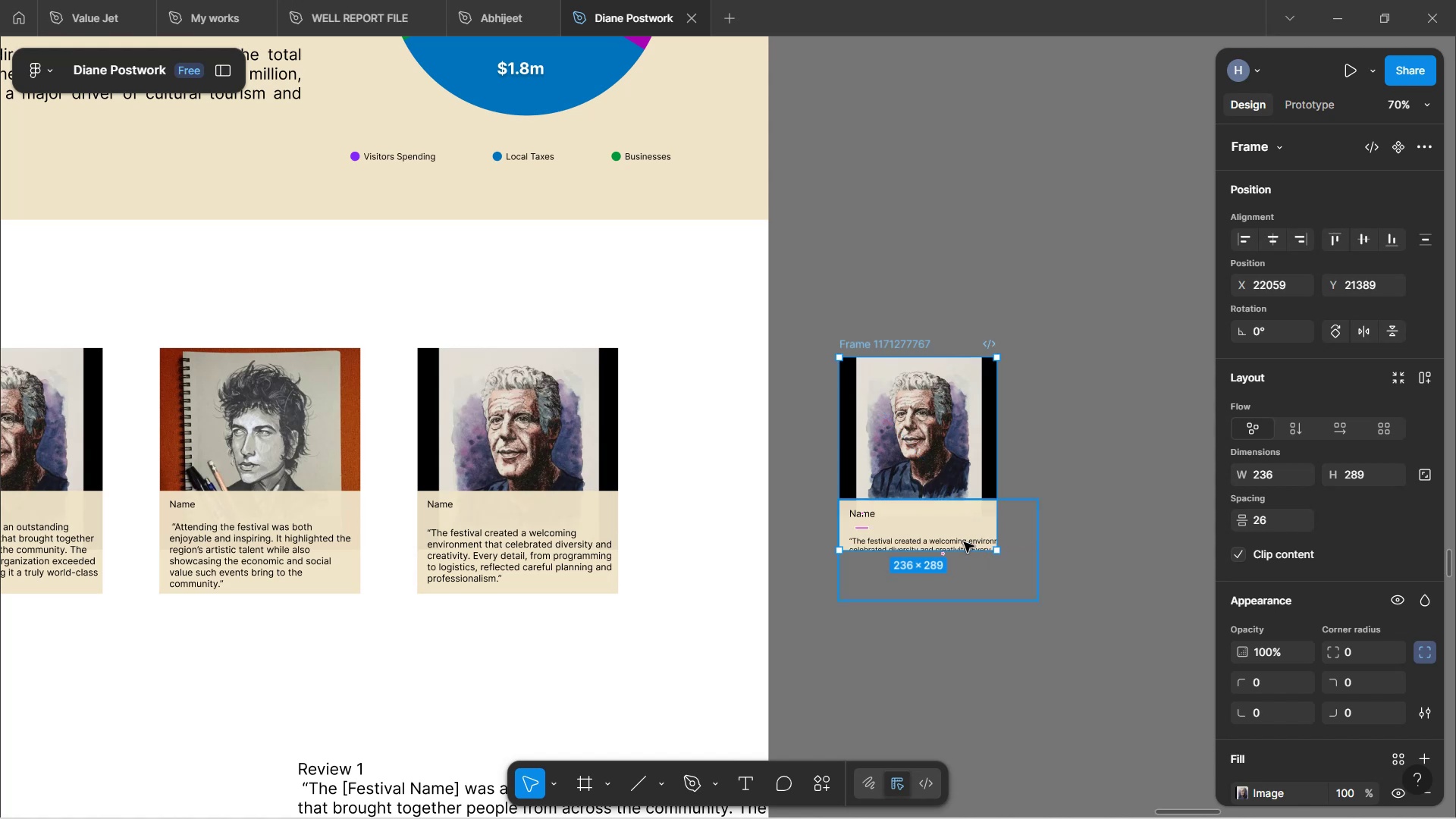 
left_click([963, 542])
 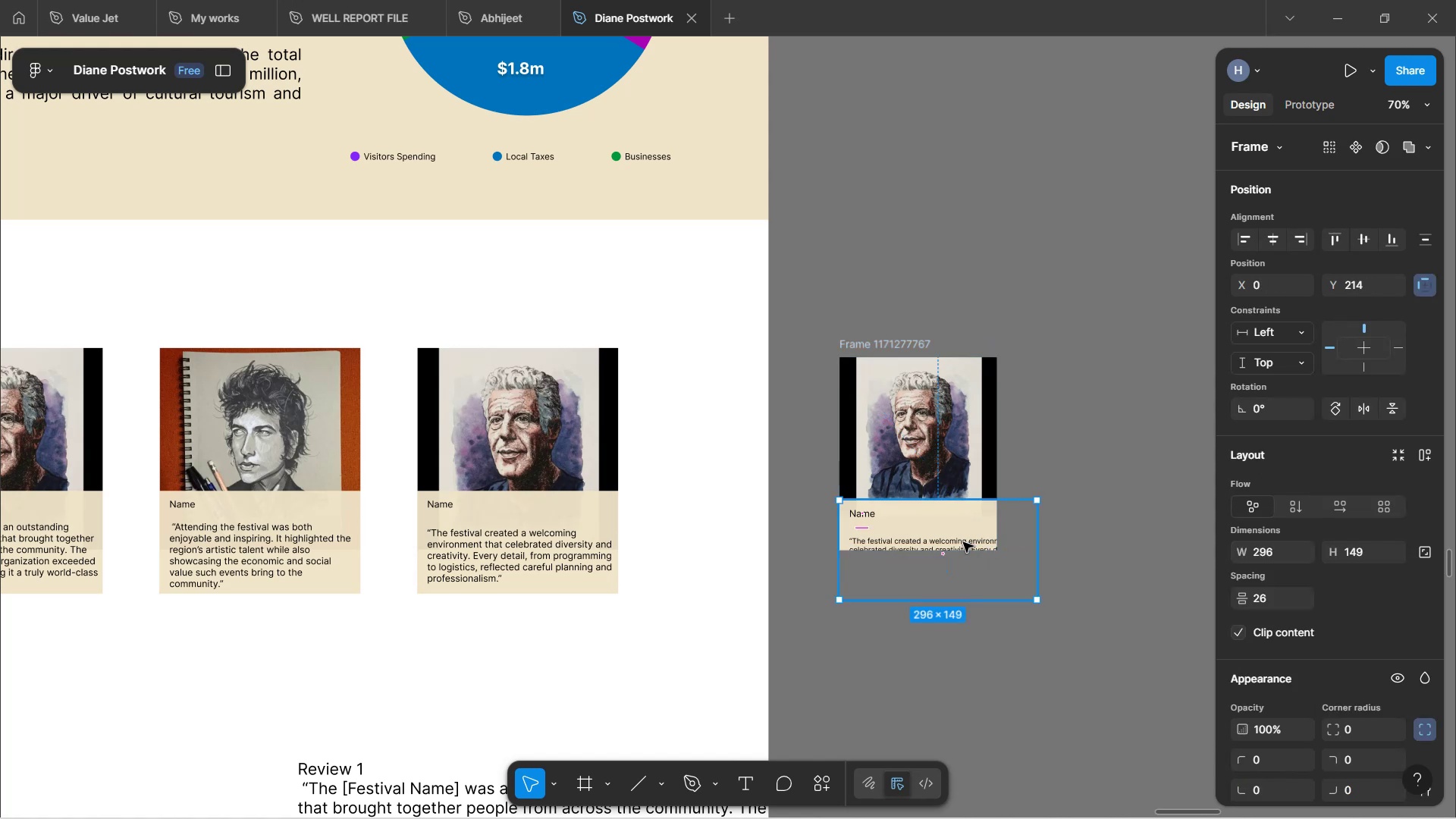 
double_click([963, 542])
 